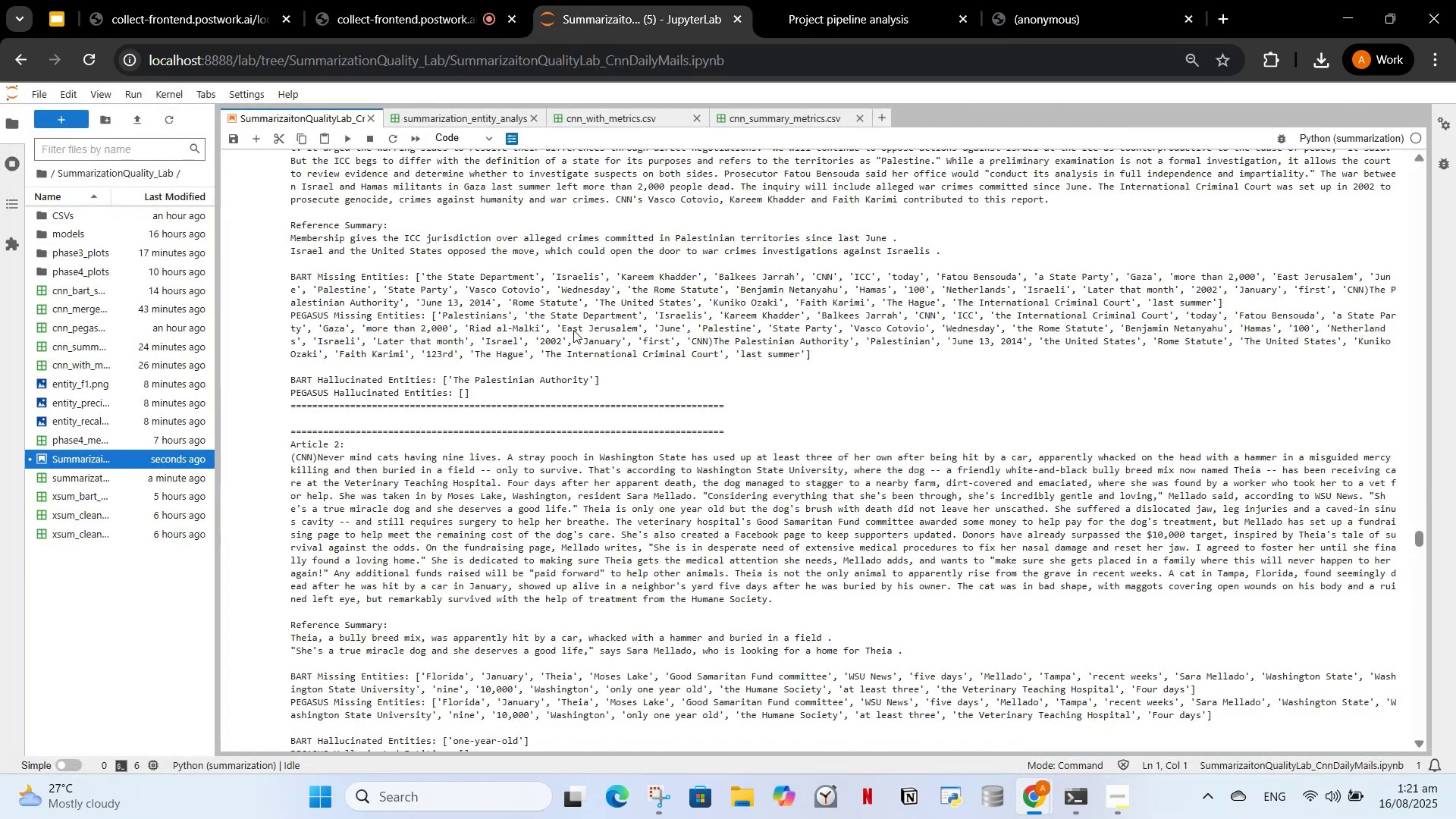 
left_click([566, 334])
 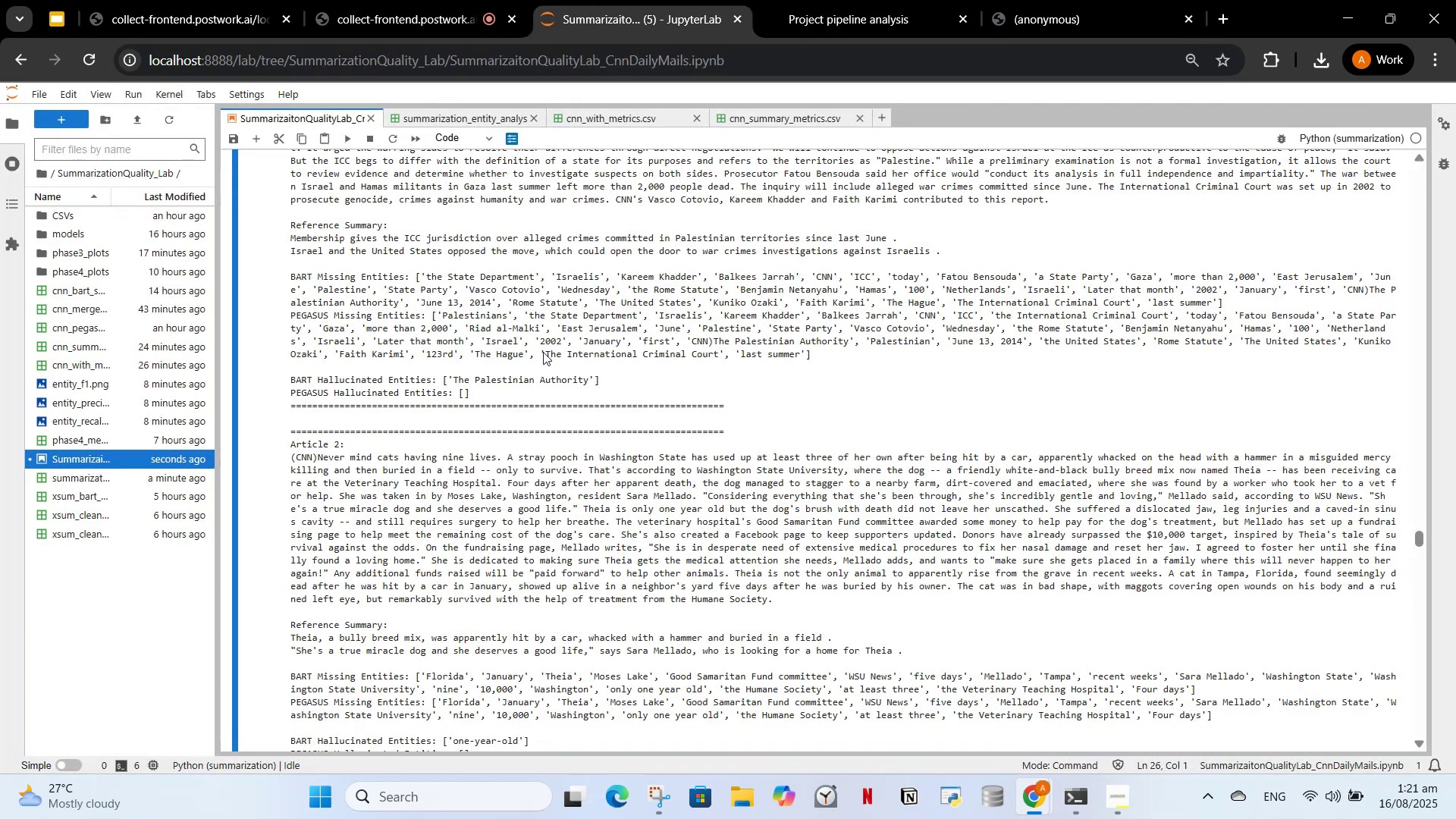 
scroll: coordinate [583, 359], scroll_direction: down, amount: 38.0
 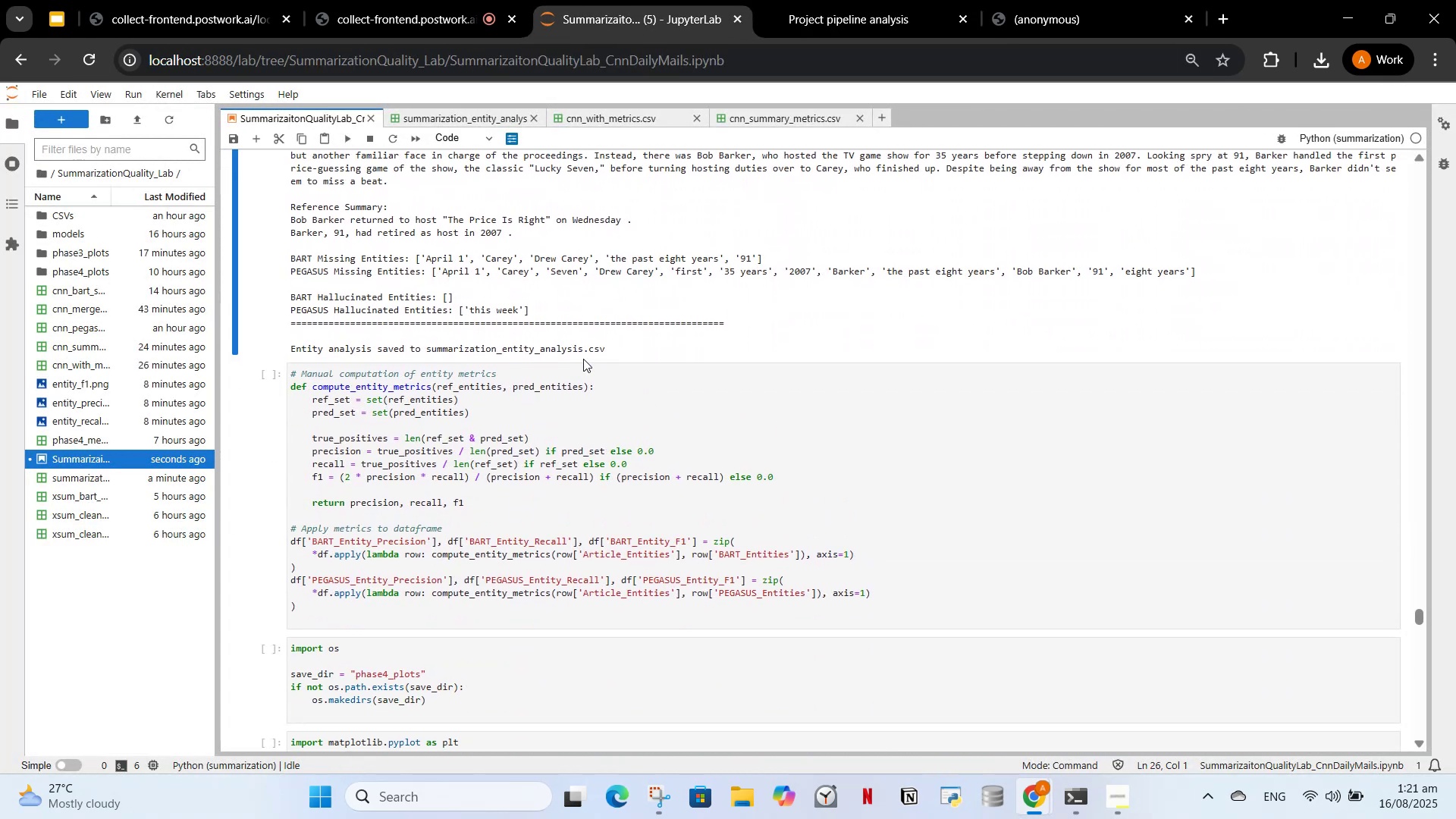 
scroll: coordinate [722, 486], scroll_direction: up, amount: 46.0
 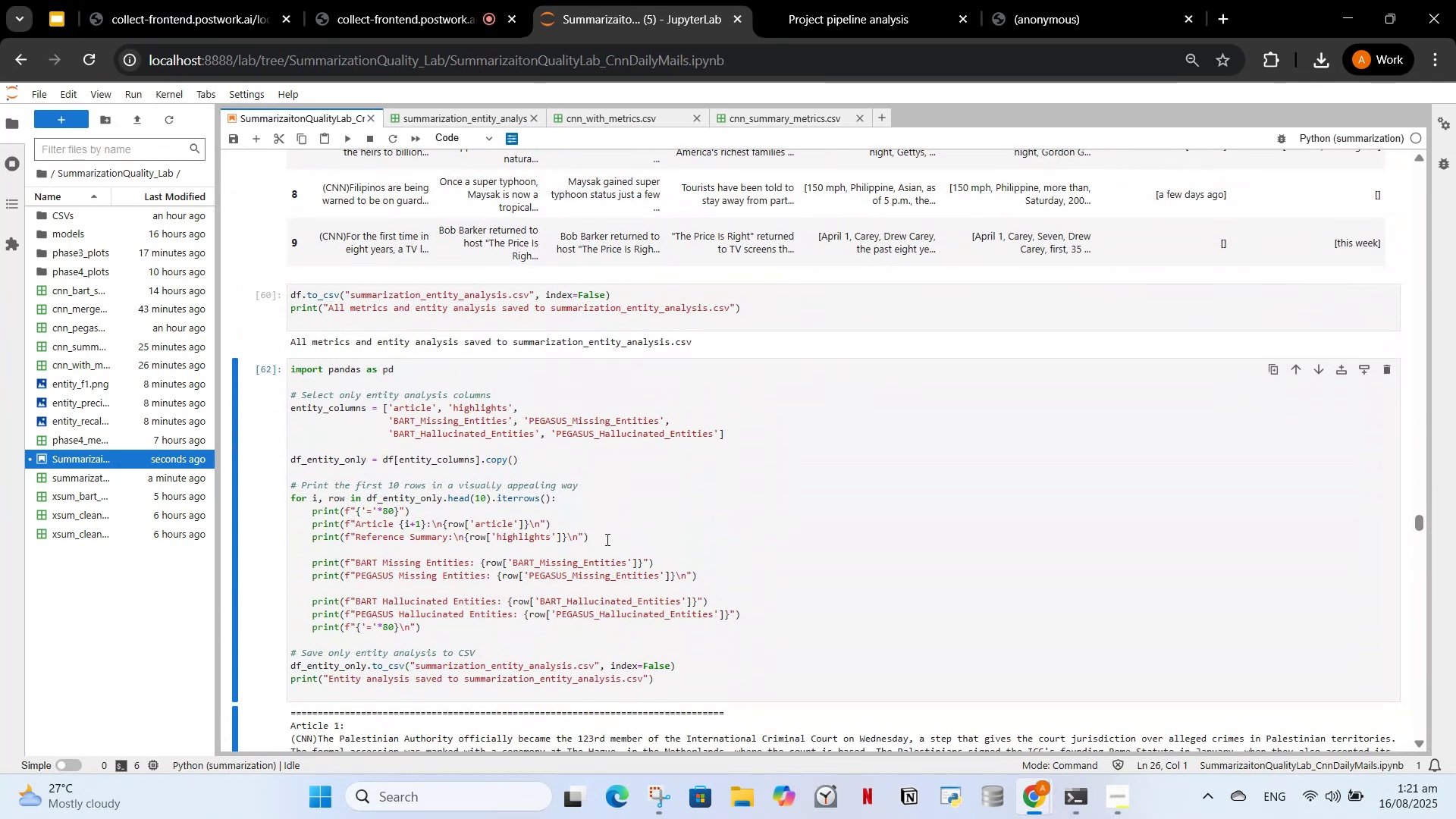 
scroll: coordinate [689, 526], scroll_direction: down, amount: 45.0
 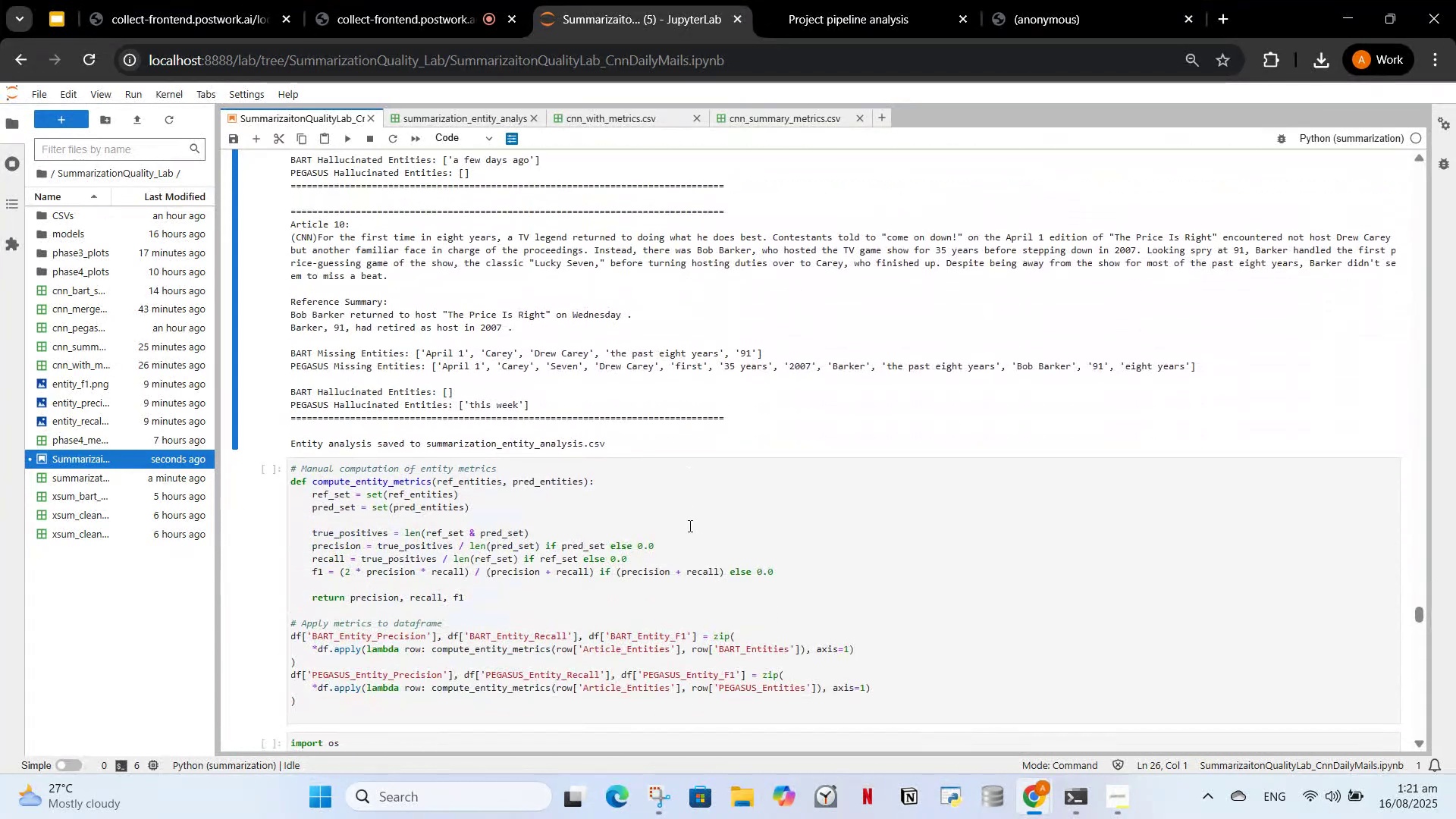 
scroll: coordinate [685, 520], scroll_direction: up, amount: 47.0
 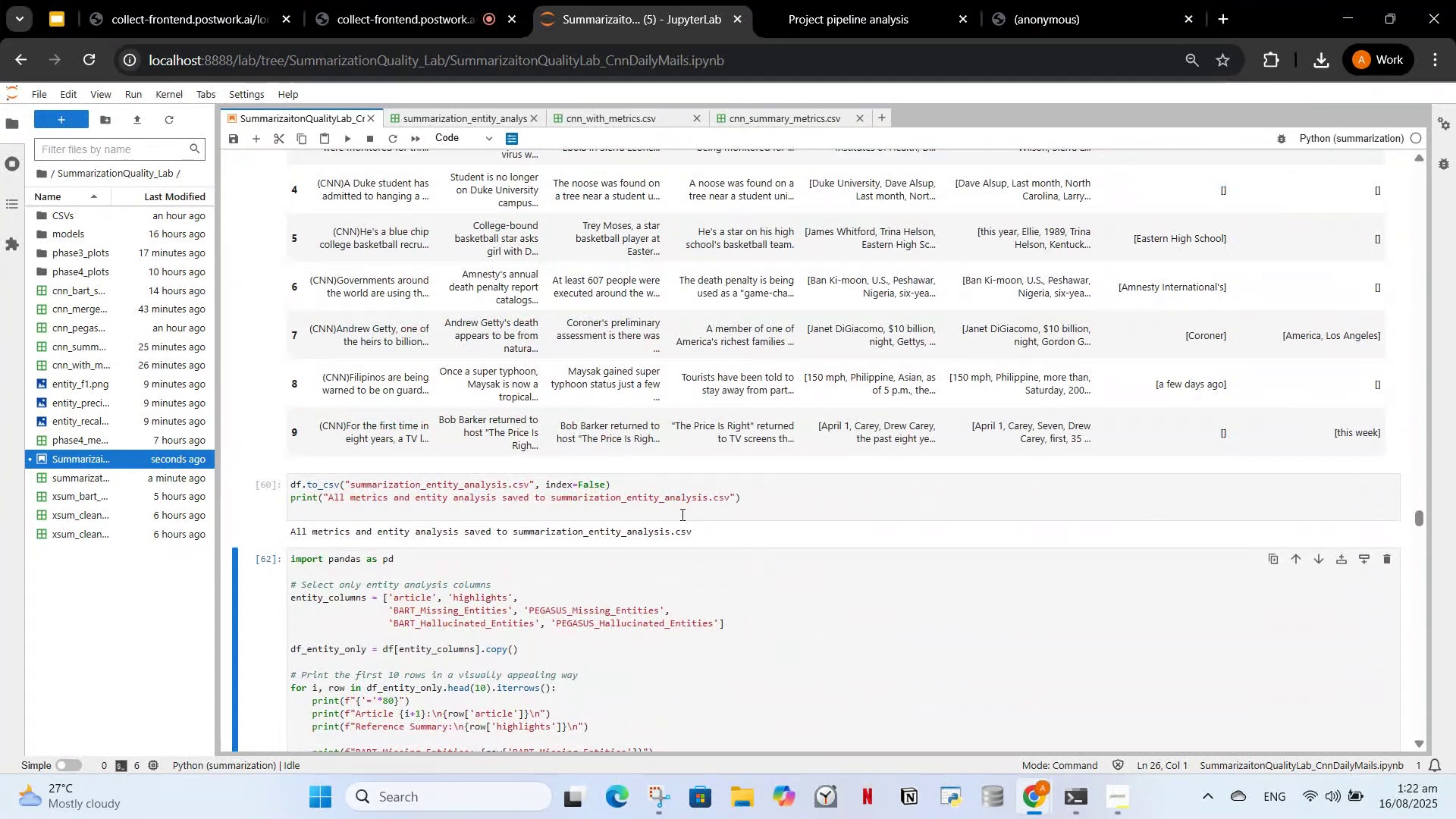 
scroll: coordinate [680, 518], scroll_direction: down, amount: 1.0
 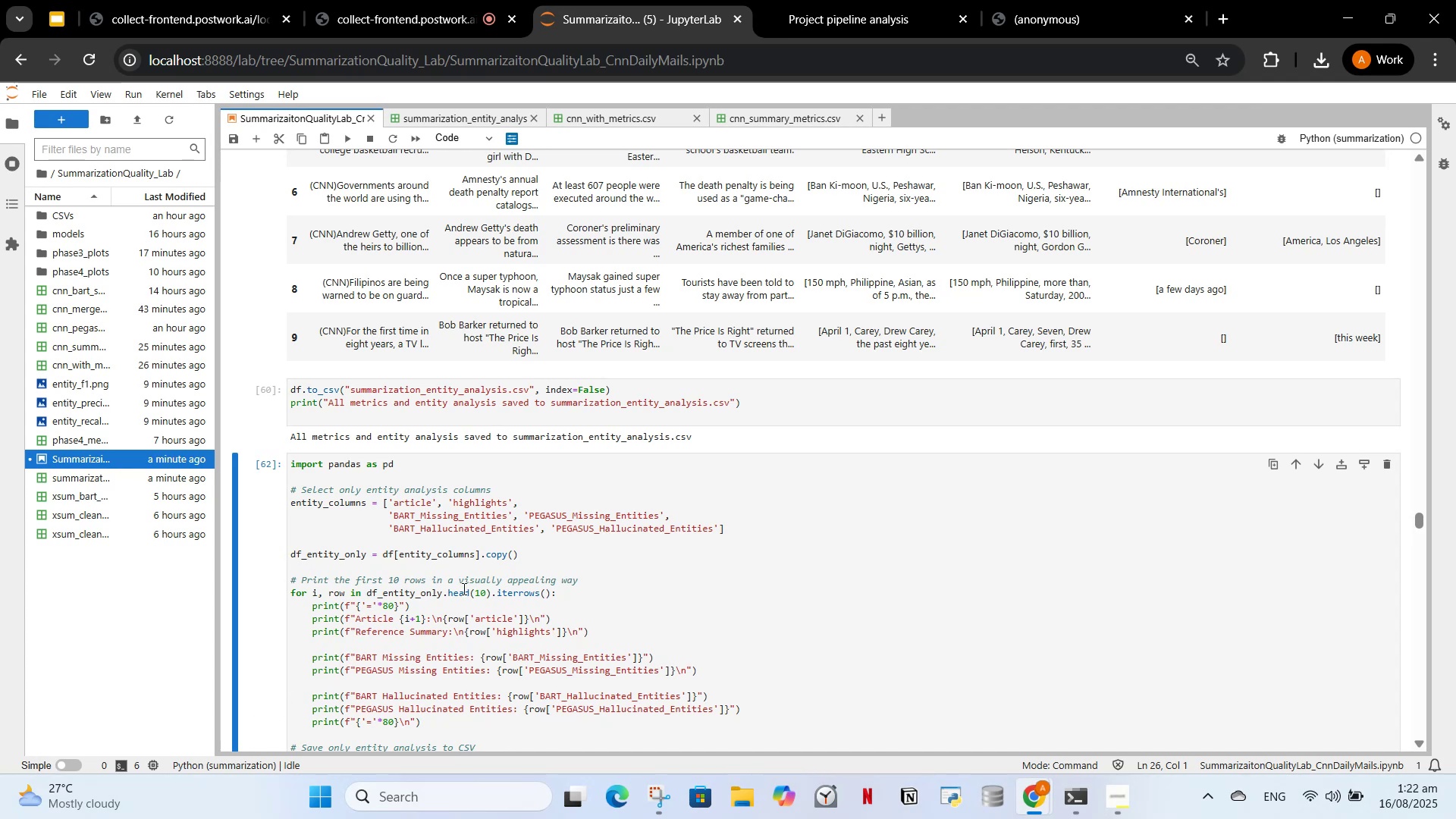 
left_click([482, 594])
 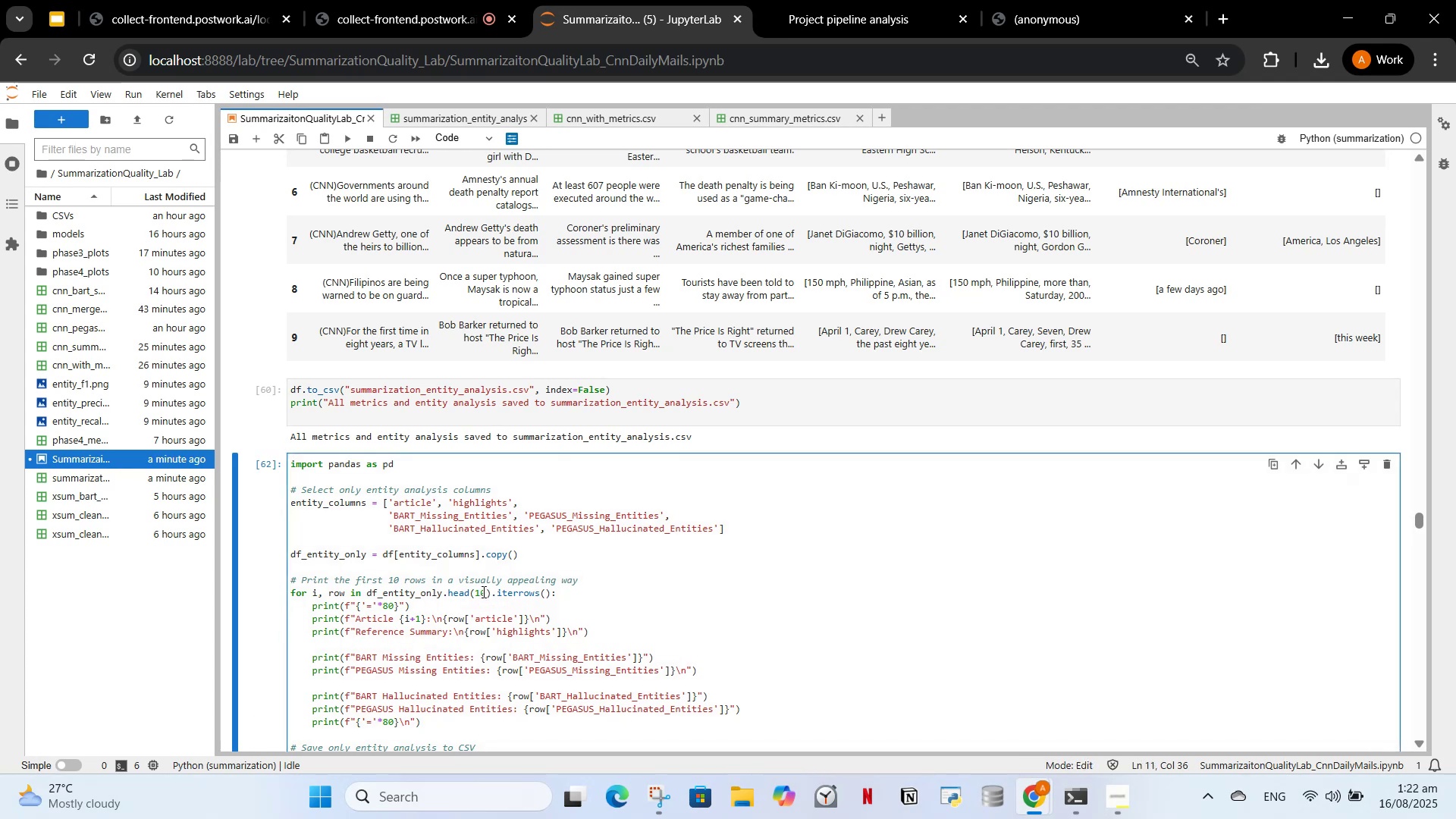 
key(ArrowRight)
 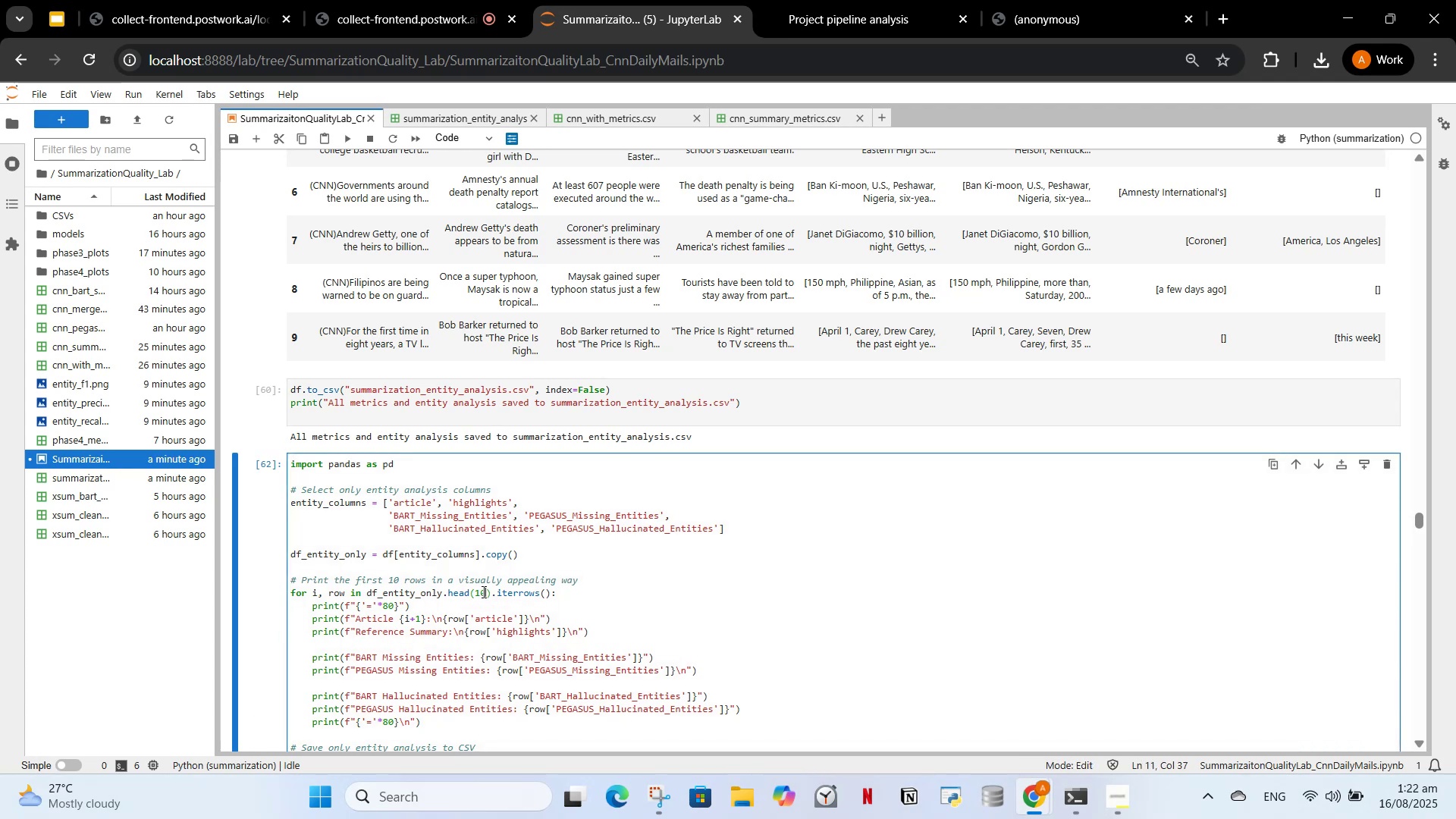 
key(Backspace)
 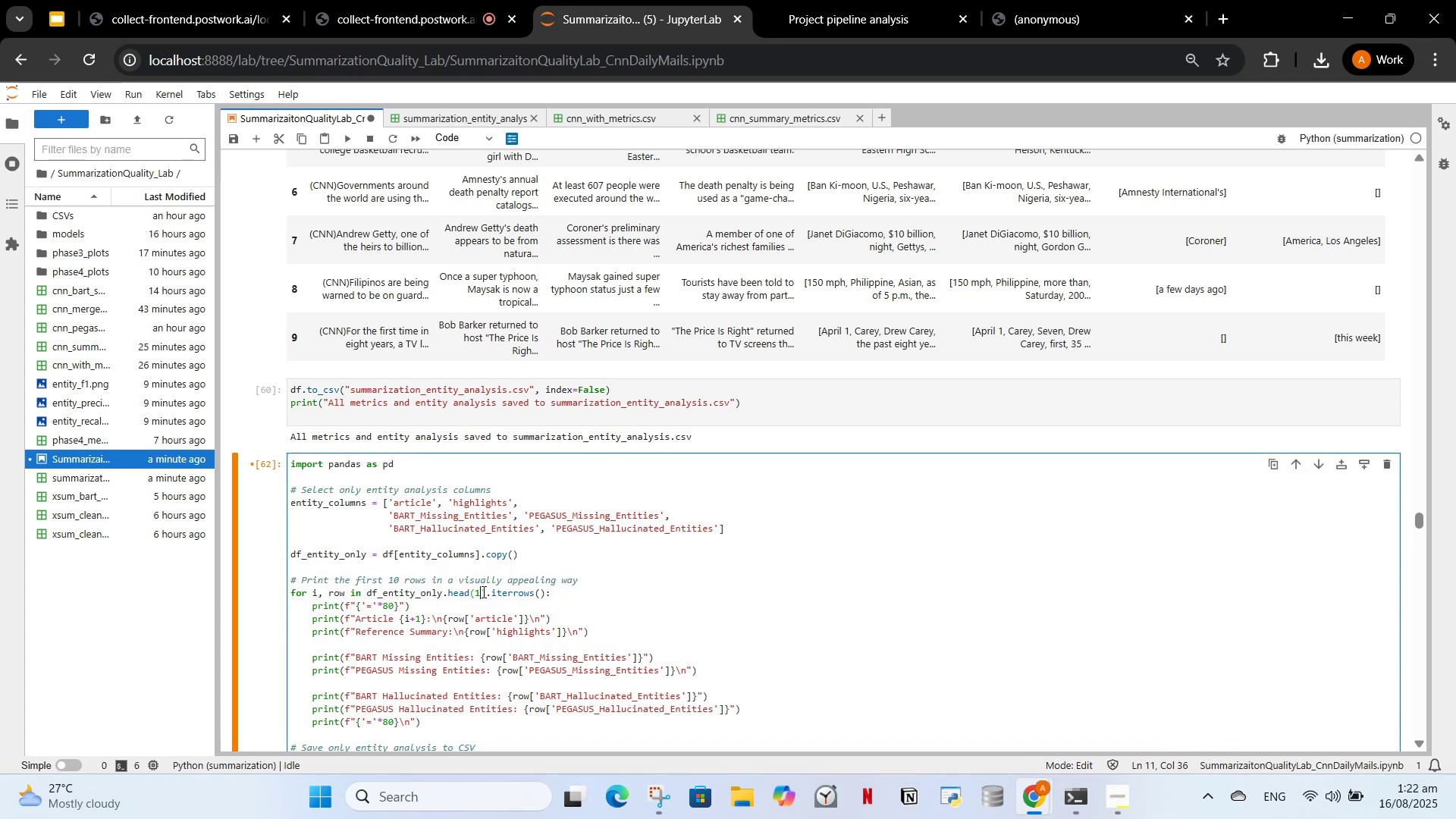 
key(Backspace)
 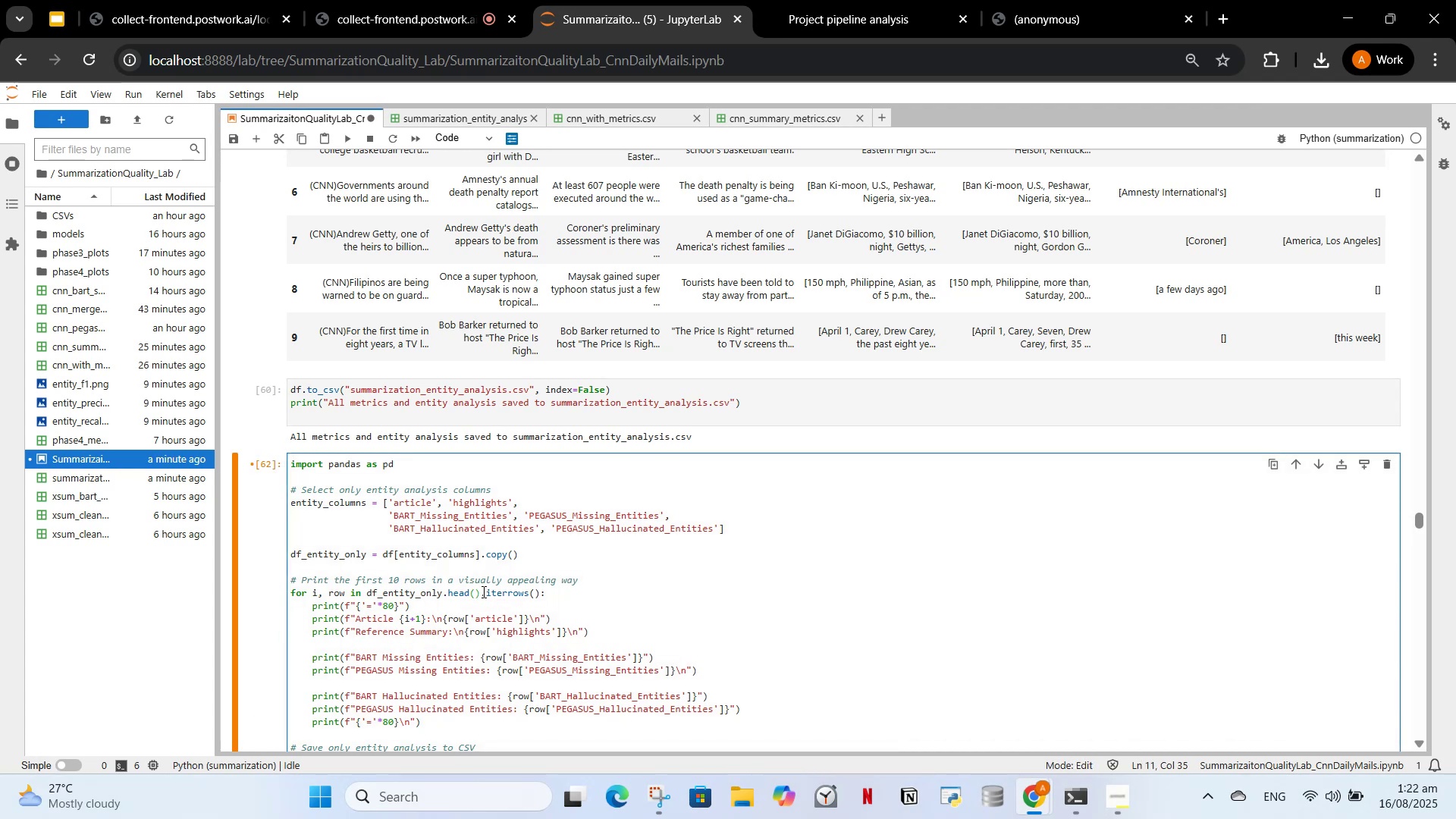 
key(5)
 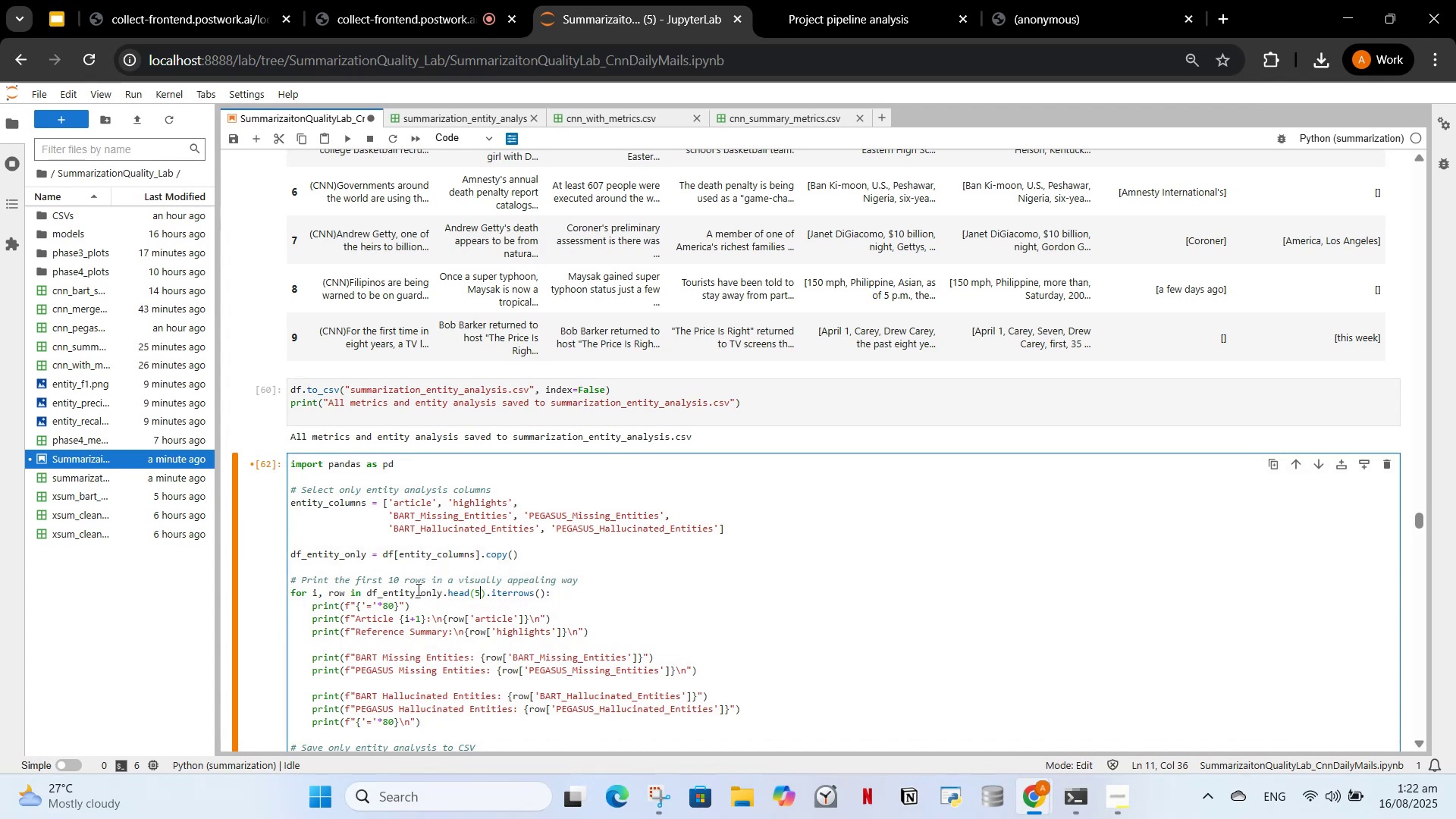 
left_click([398, 578])
 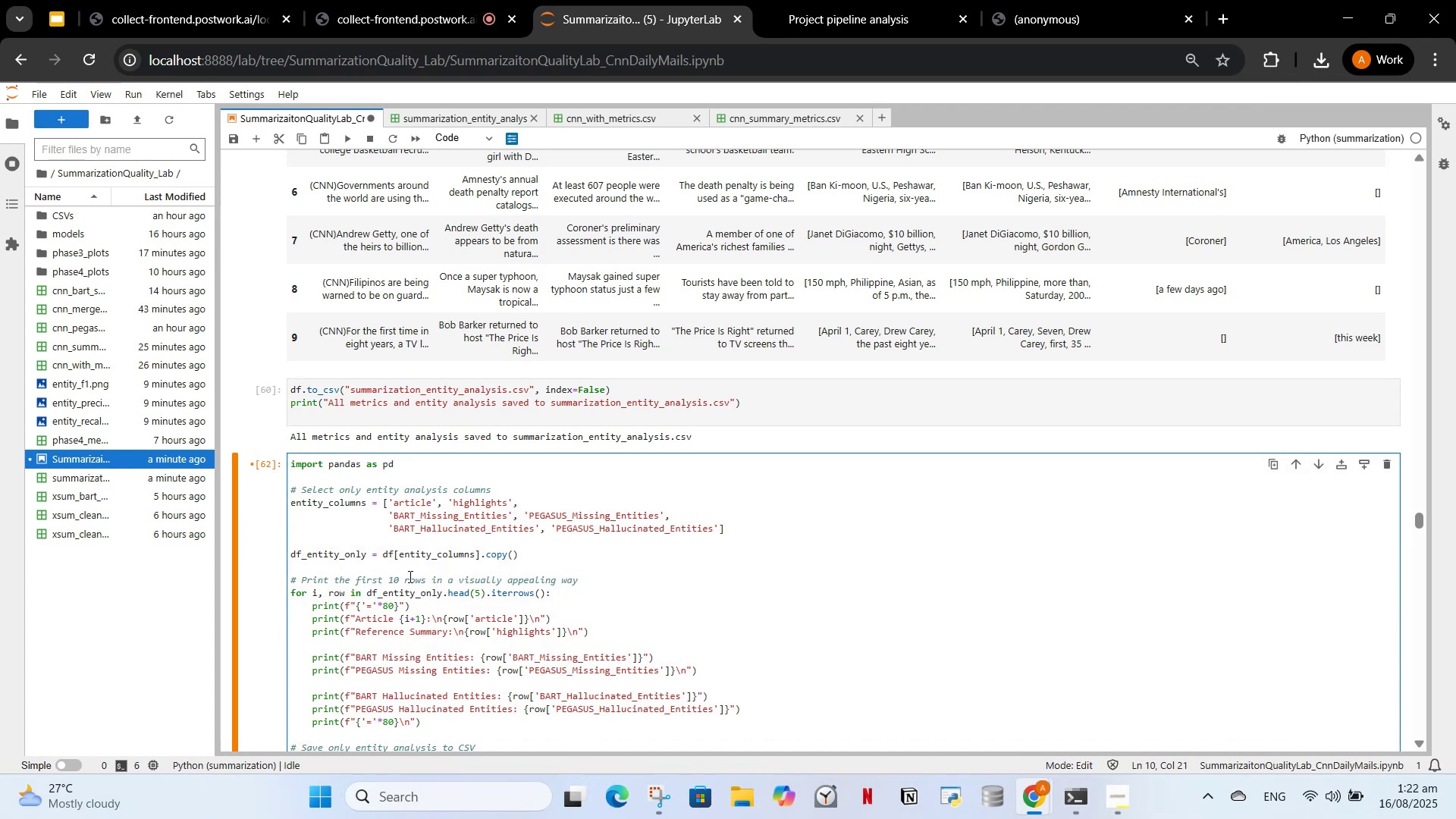 
key(Backspace)
 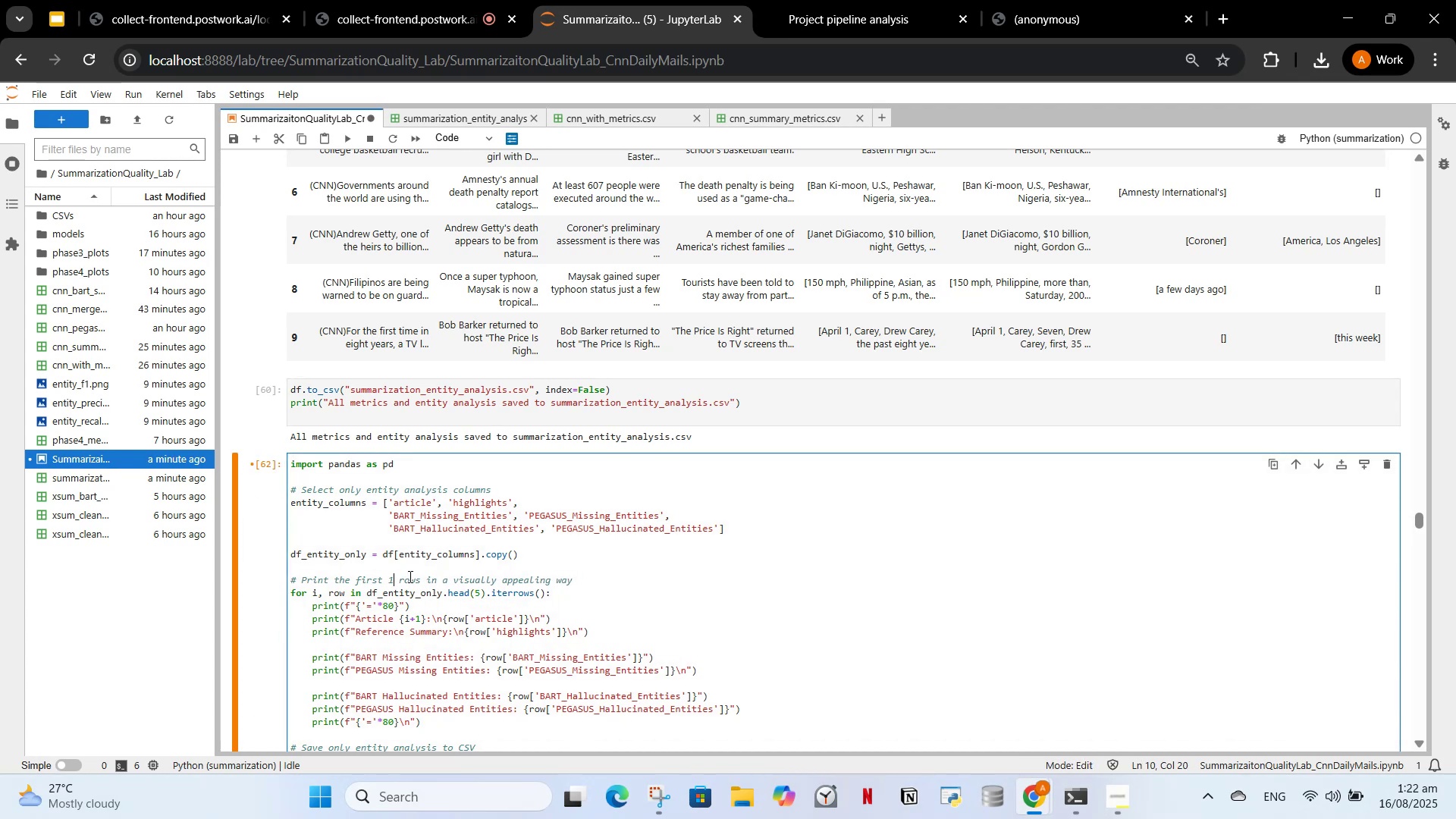 
key(Backspace)
 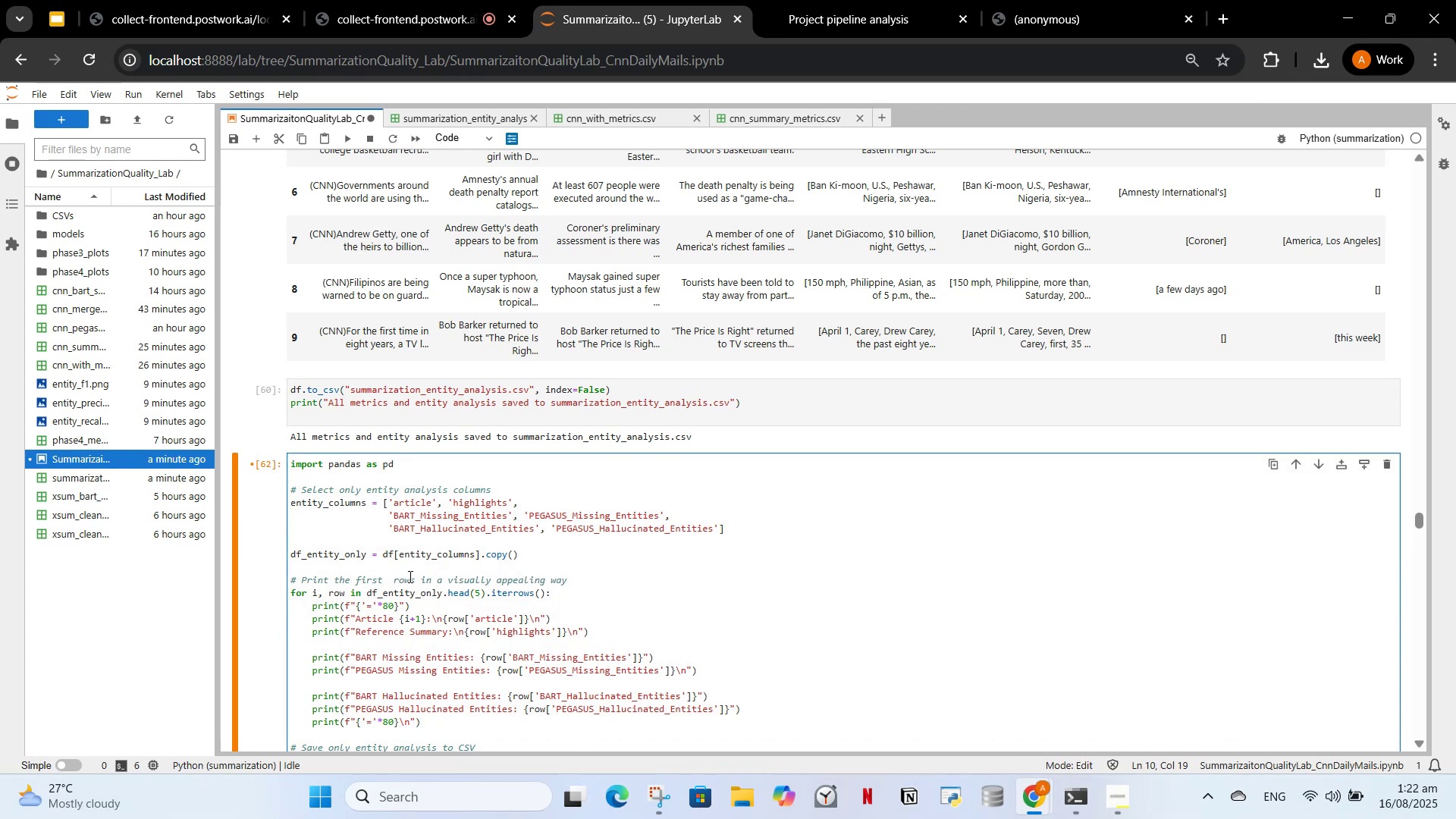 
key(5)
 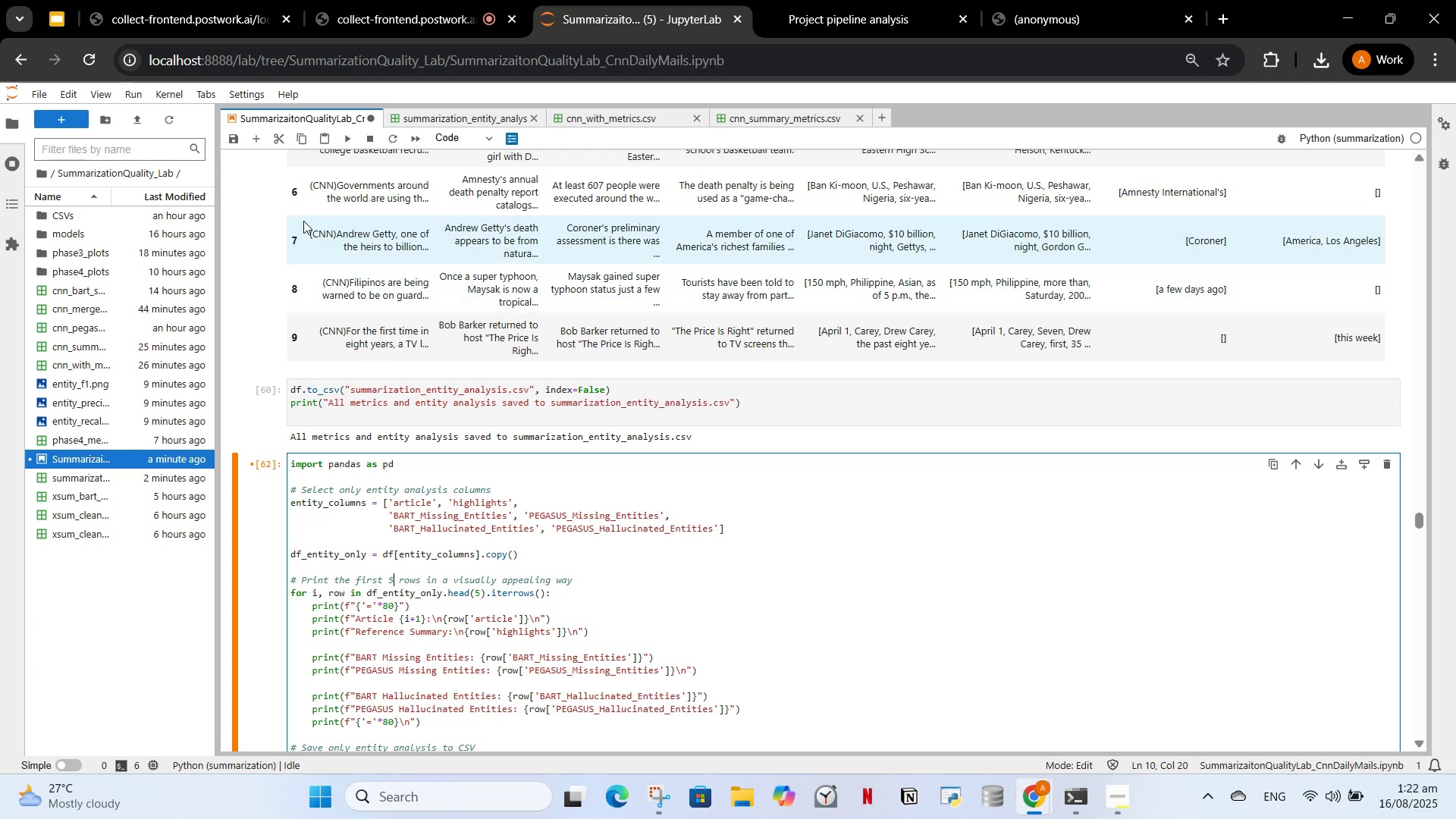 
left_click([340, 130])
 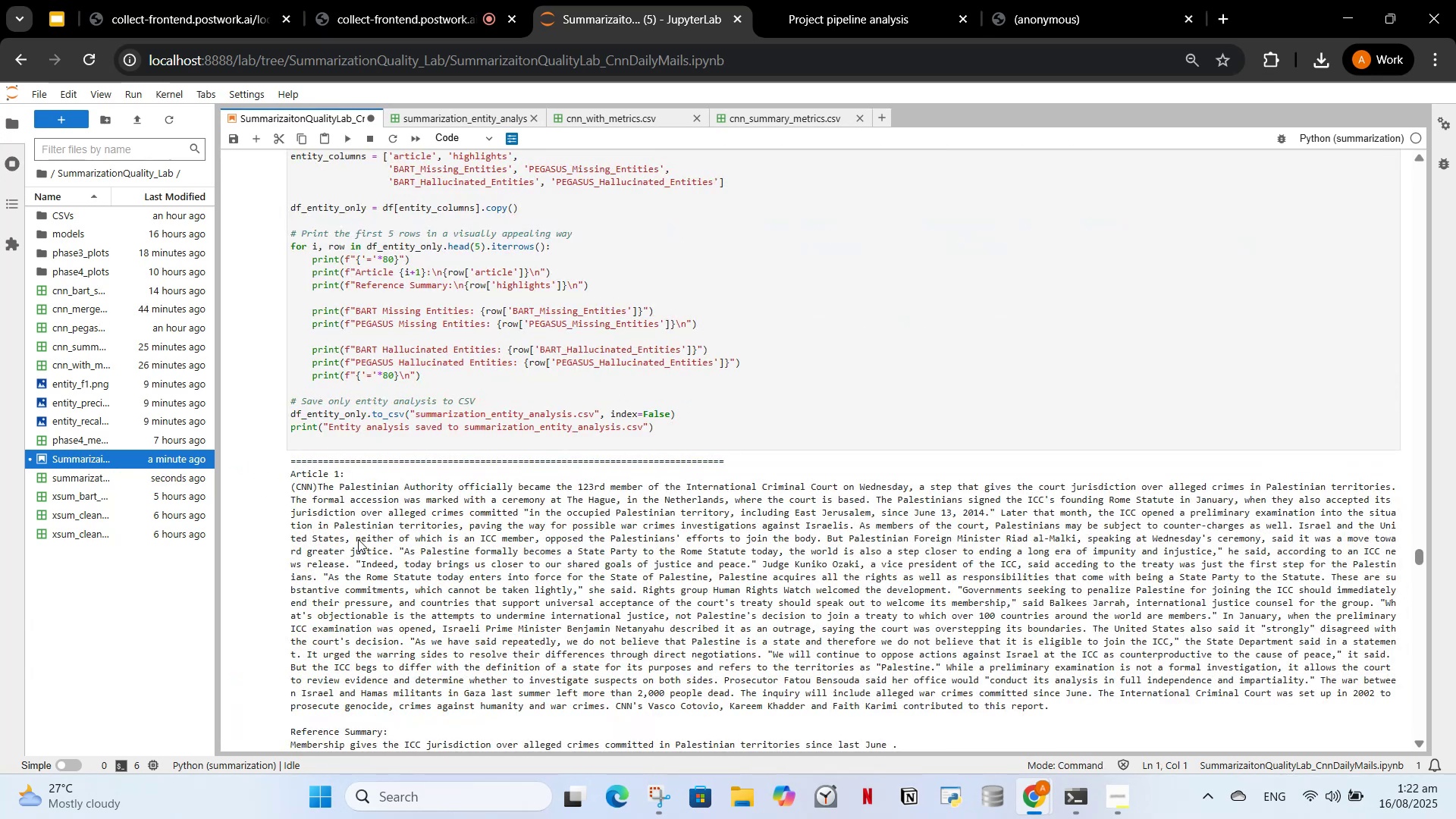 
scroll: coordinate [410, 500], scroll_direction: down, amount: 25.0
 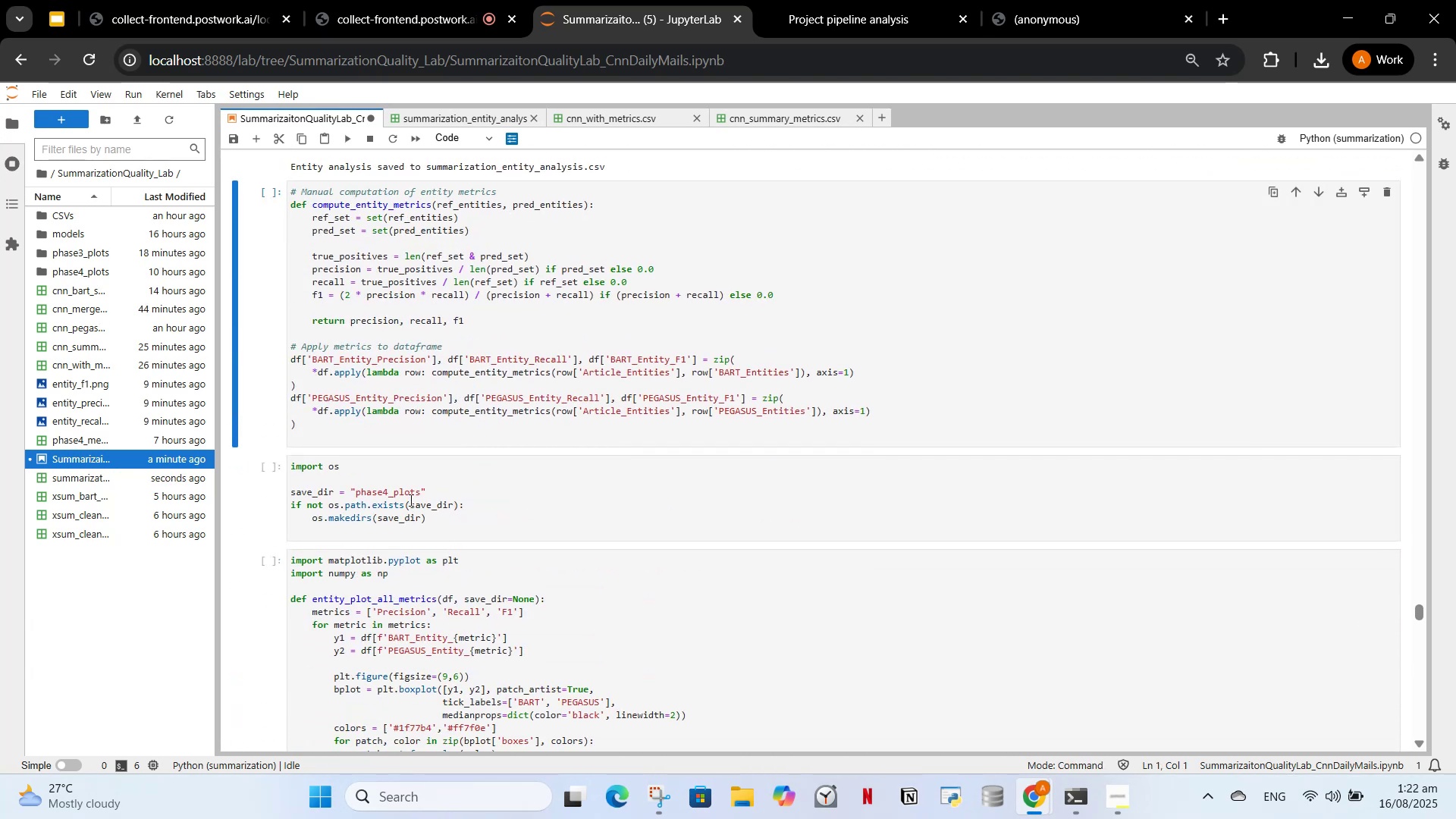 
scroll: coordinate [408, 494], scroll_direction: up, amount: 1.0
 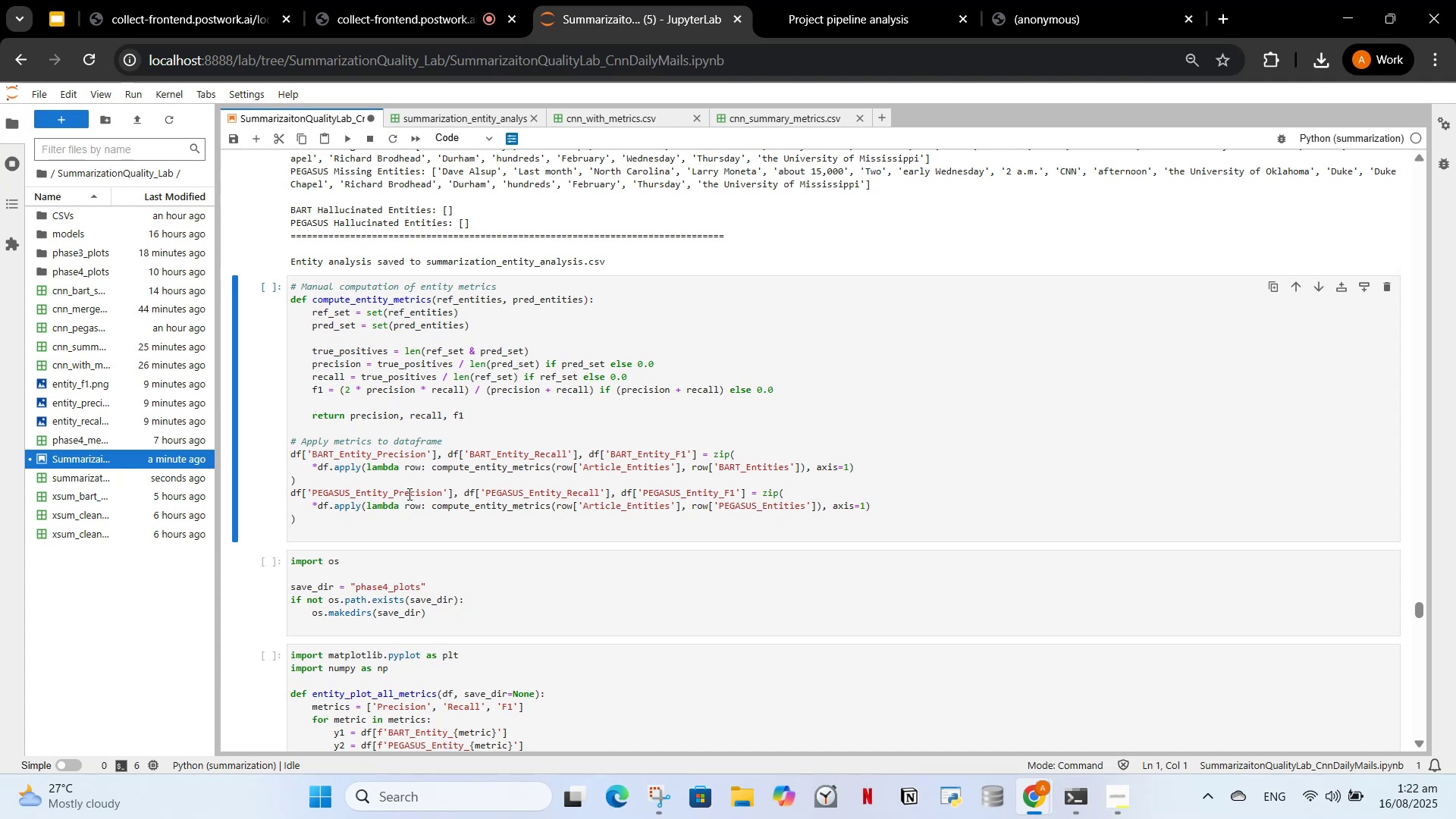 
wait(7.65)
 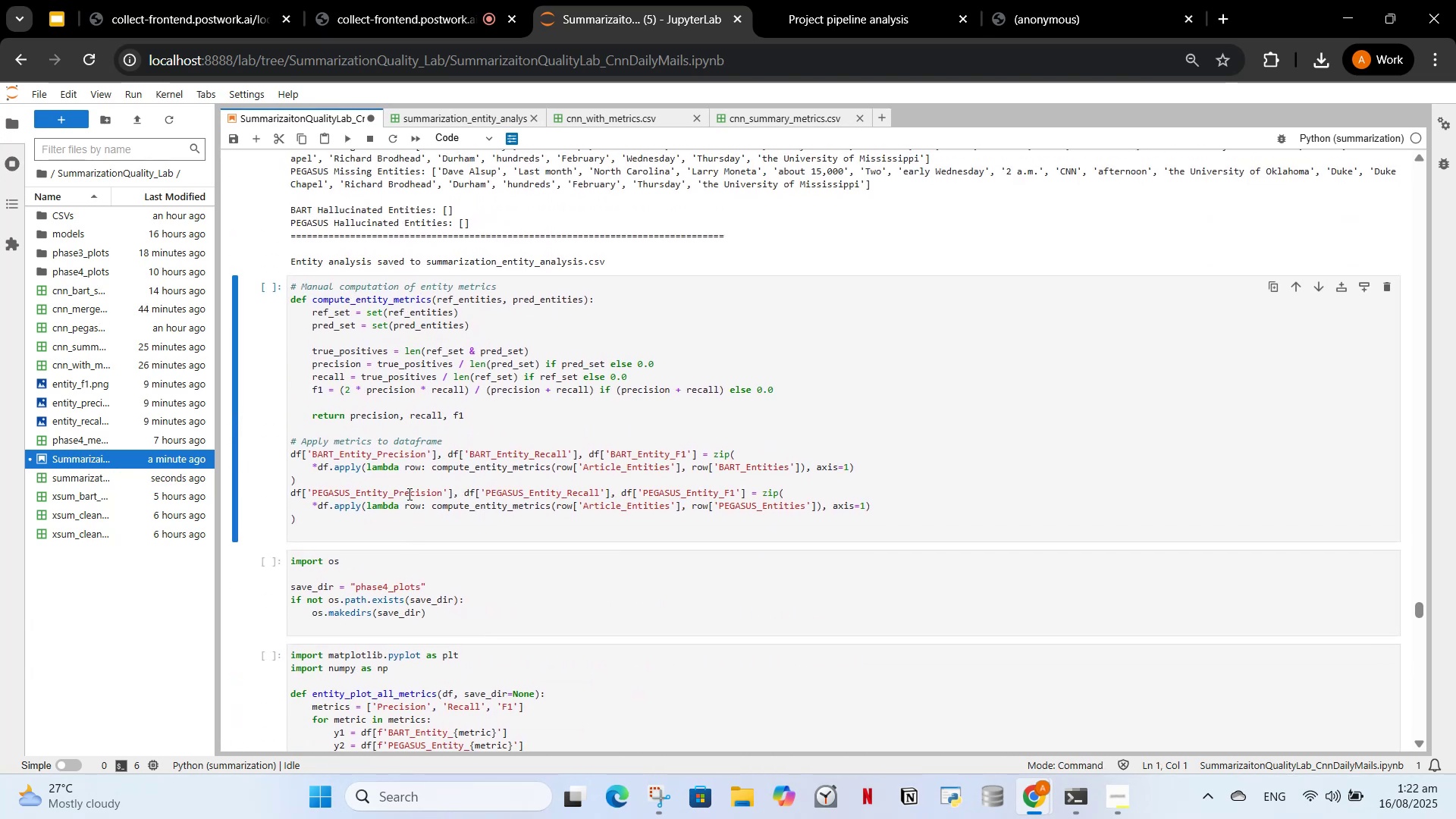 
scroll: coordinate [454, 666], scroll_direction: up, amount: 35.0
 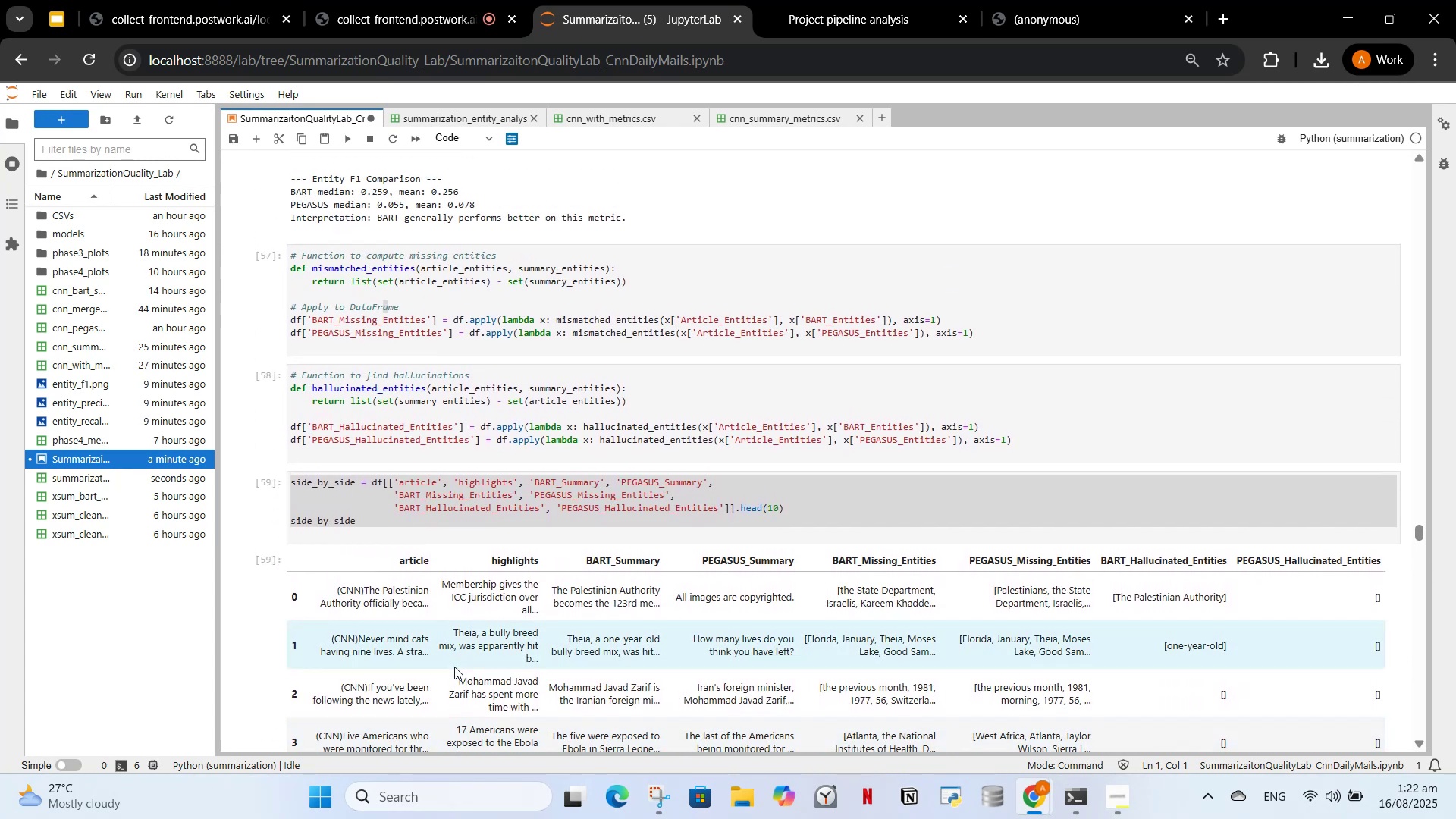 
scroll: coordinate [466, 645], scroll_direction: down, amount: 8.0
 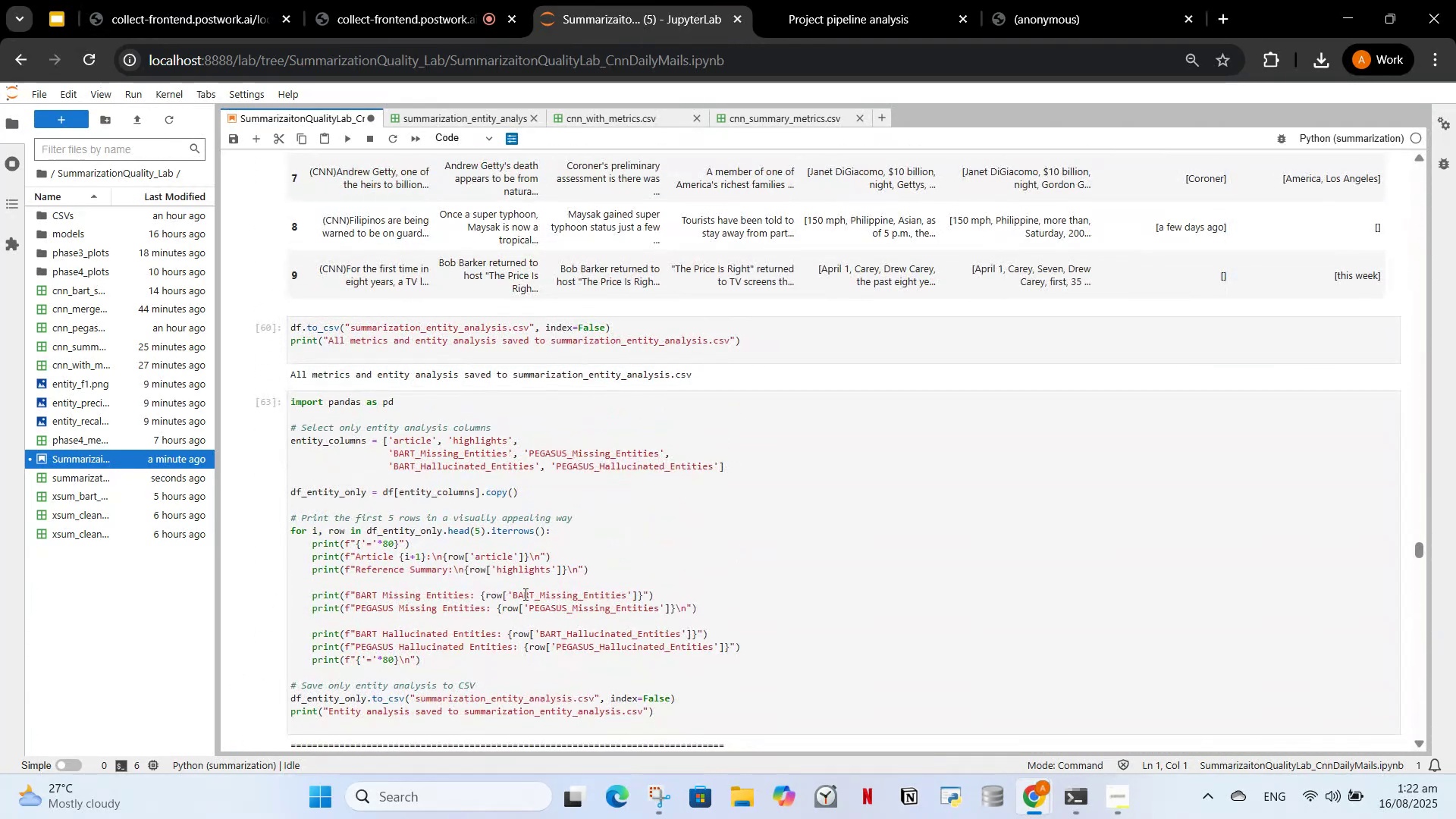 
left_click([525, 592])
 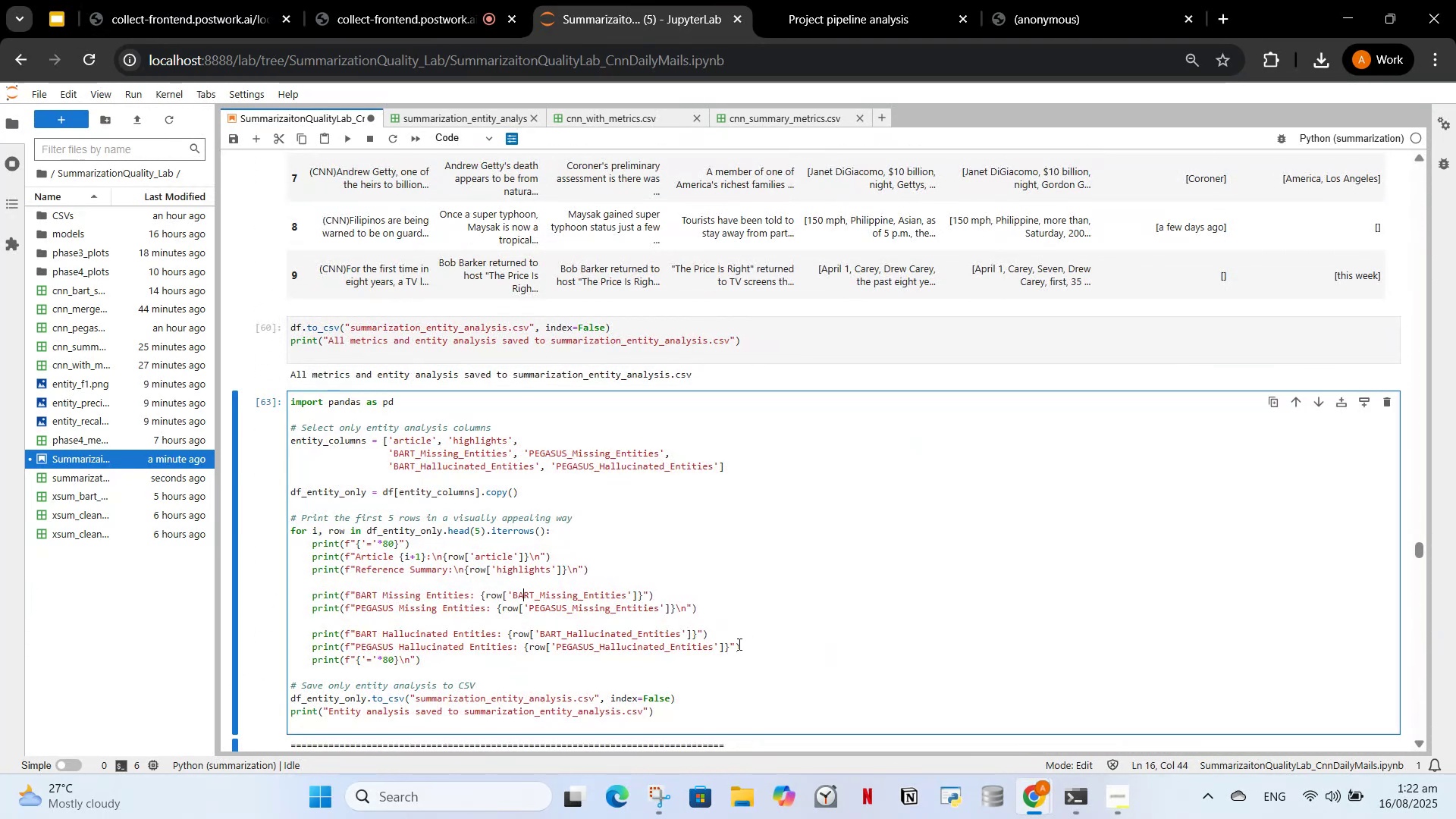 
scroll: coordinate [737, 656], scroll_direction: down, amount: 1.0
 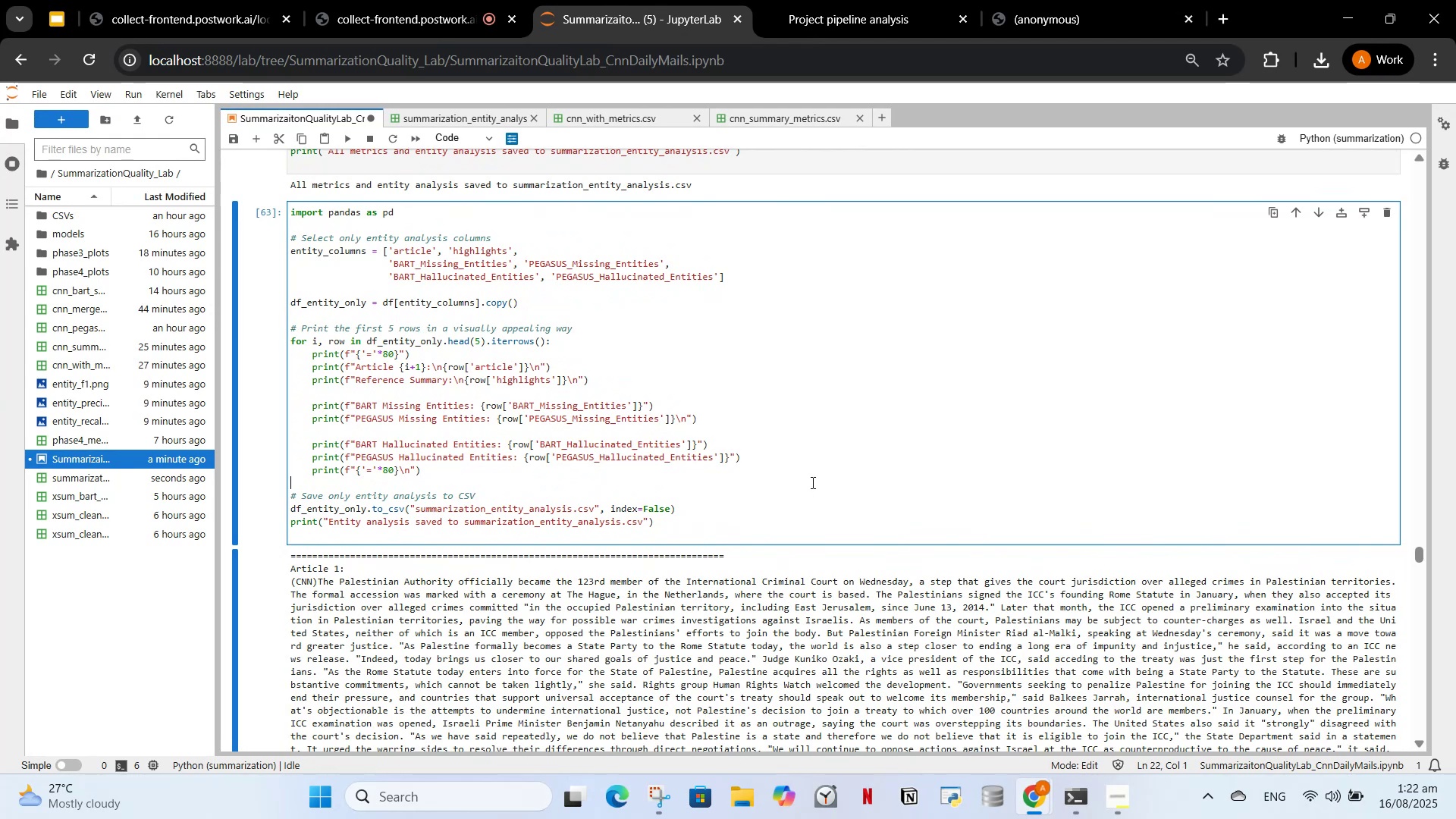 
key(Control+A)
 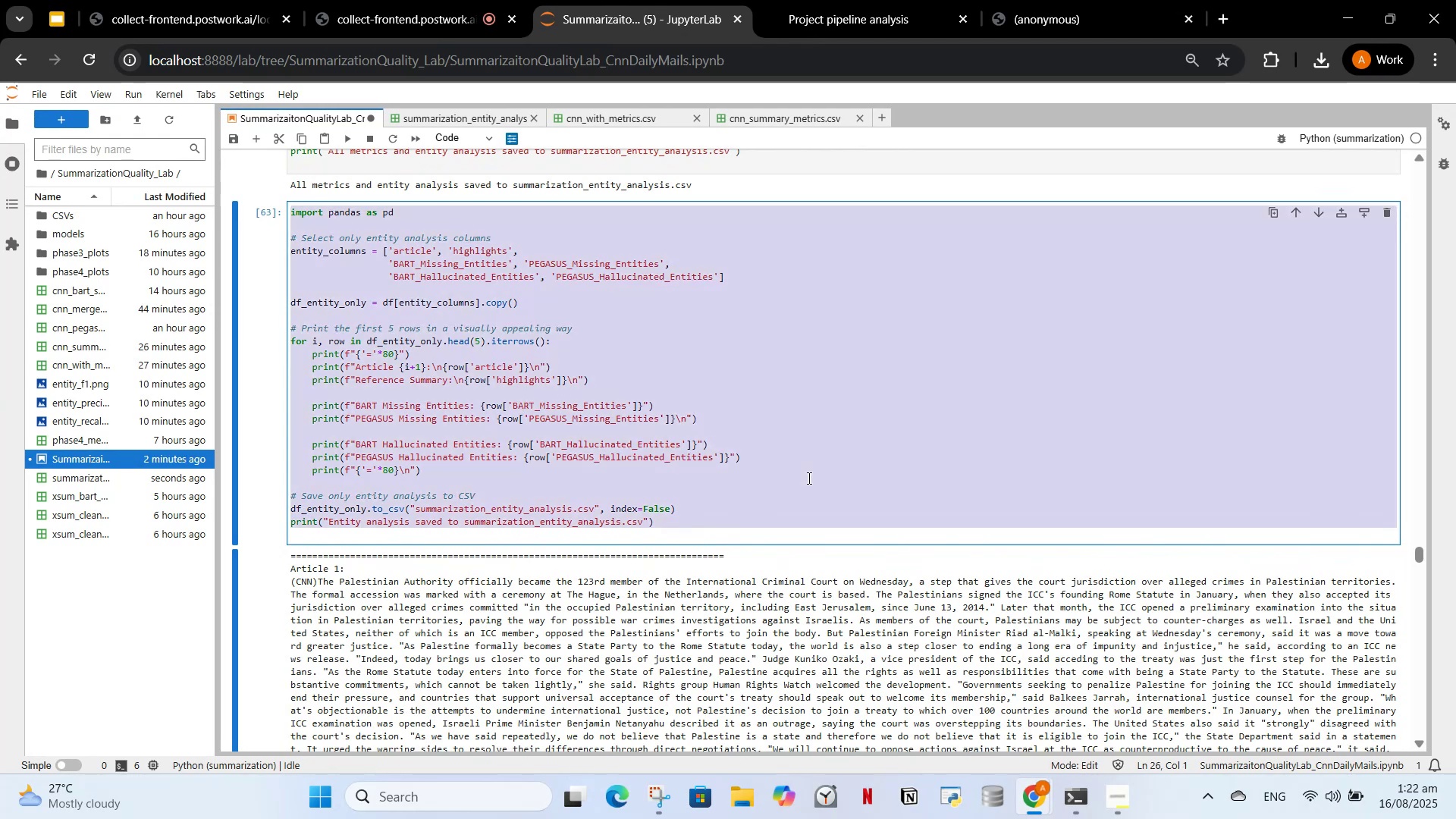 
key(Control+C)
 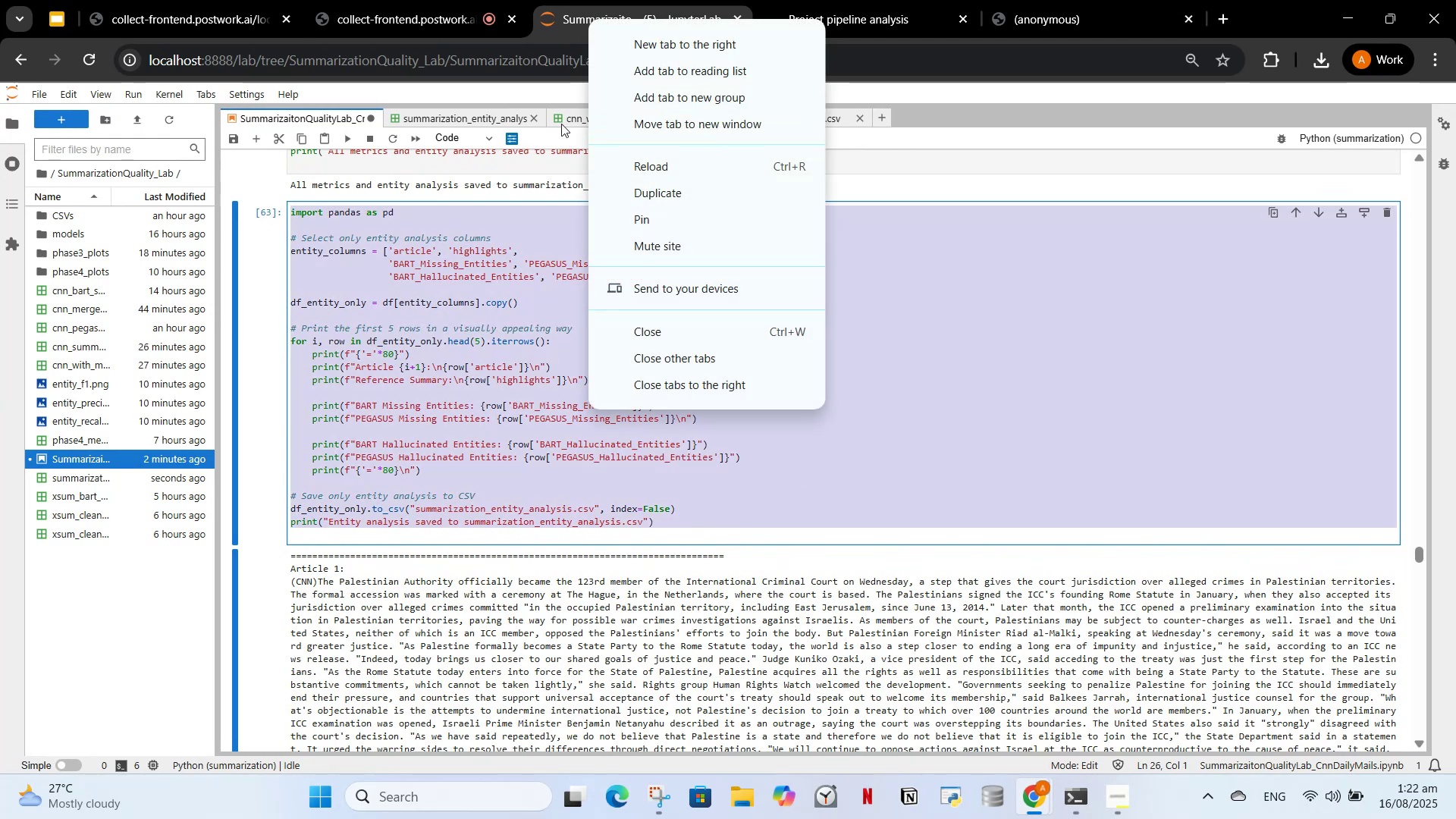 
left_click([827, 0])
 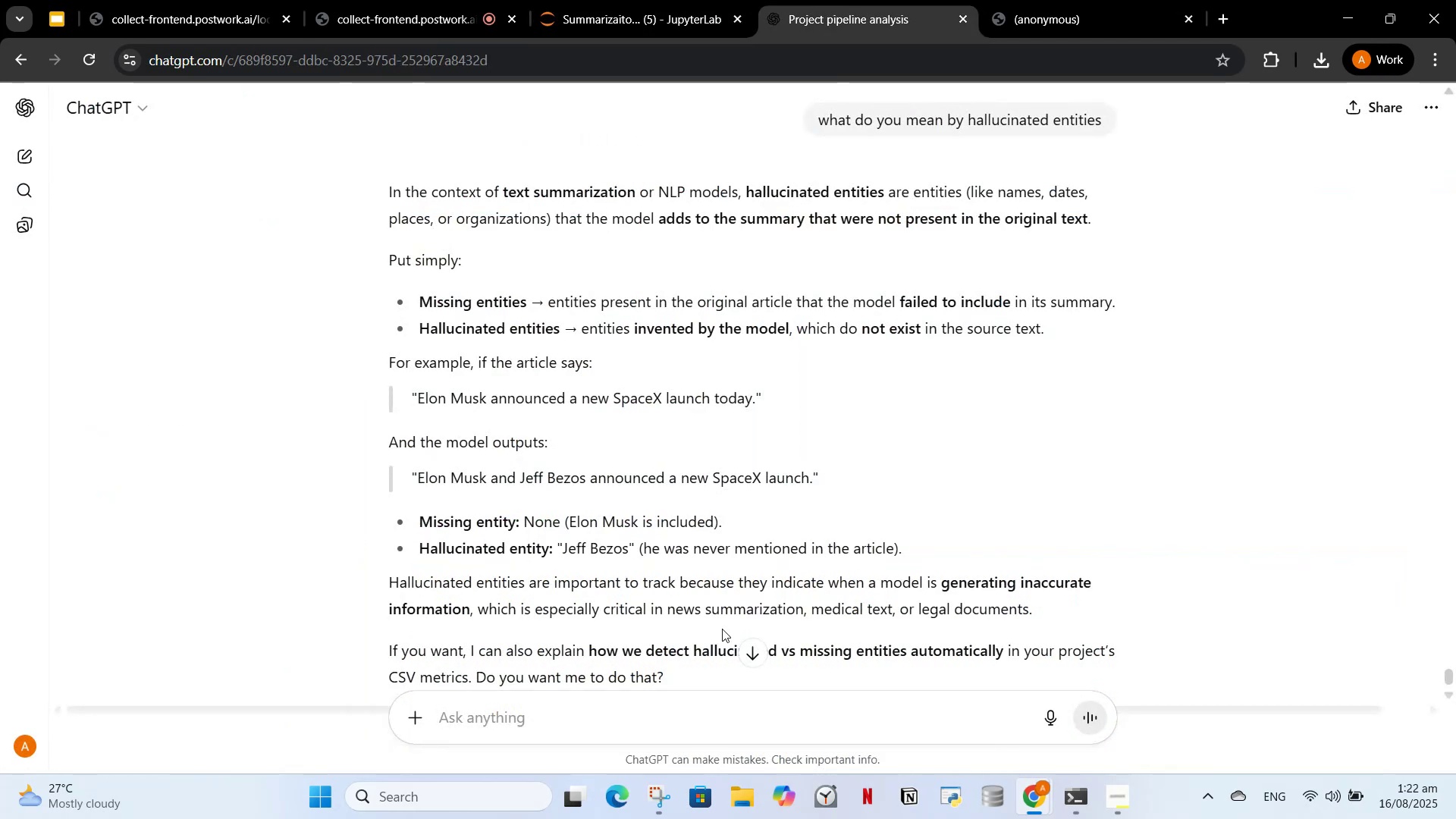 
key(Control+V)
 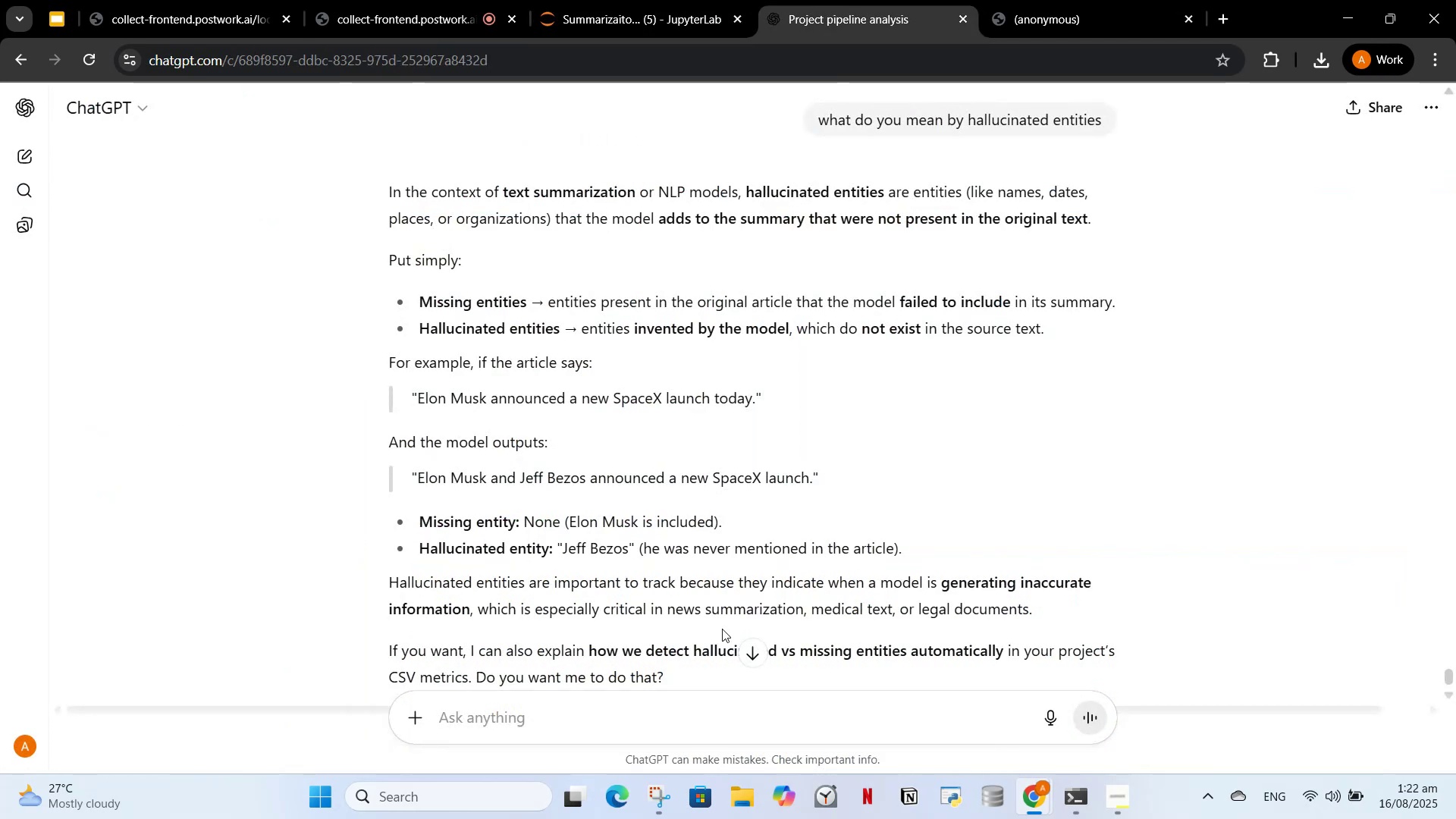 
type(, i want these missing o)
 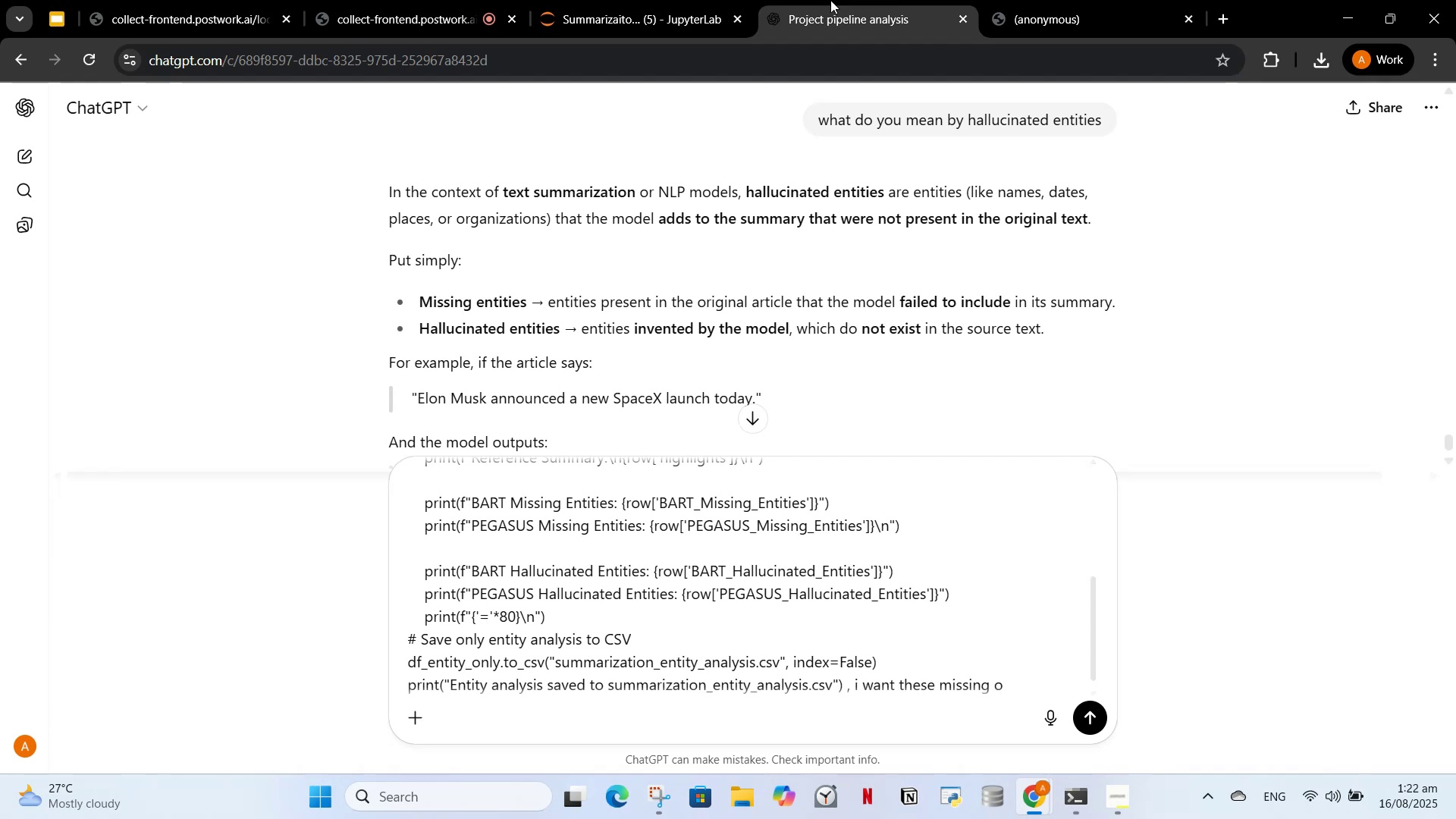 
left_click([634, 0])
 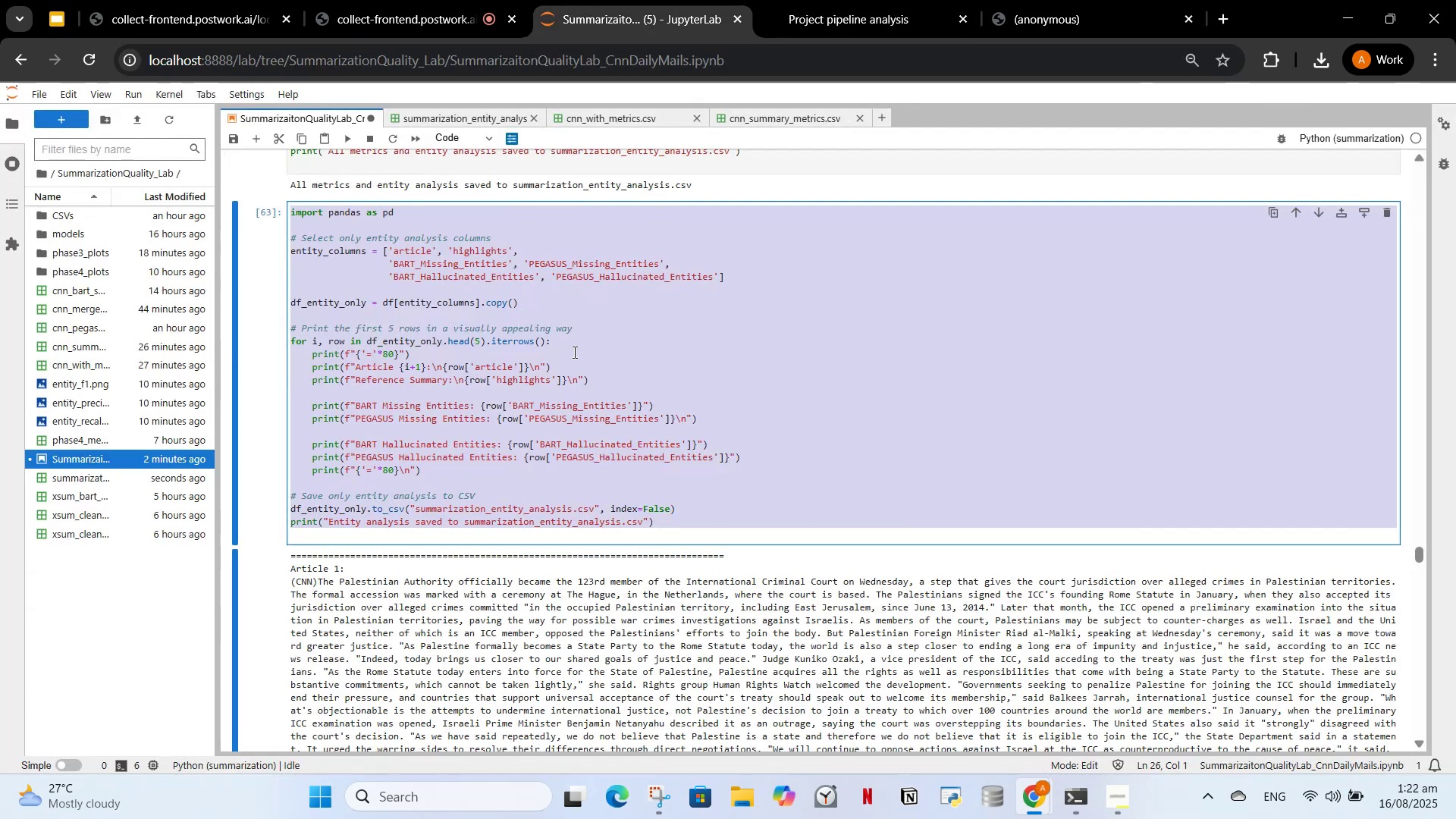 
scroll: coordinate [585, 383], scroll_direction: down, amount: 3.0
 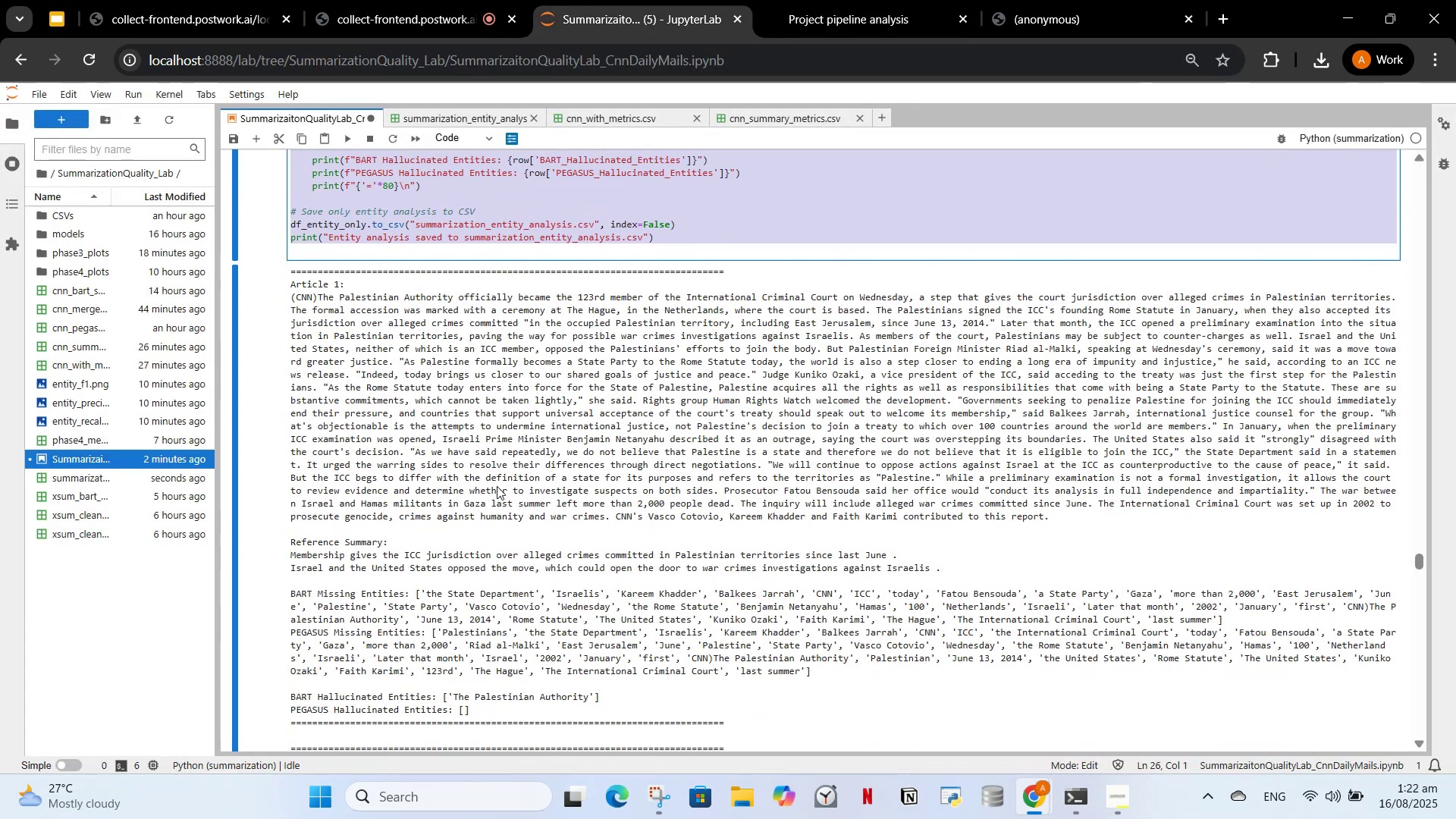 
left_click([484, 517])
 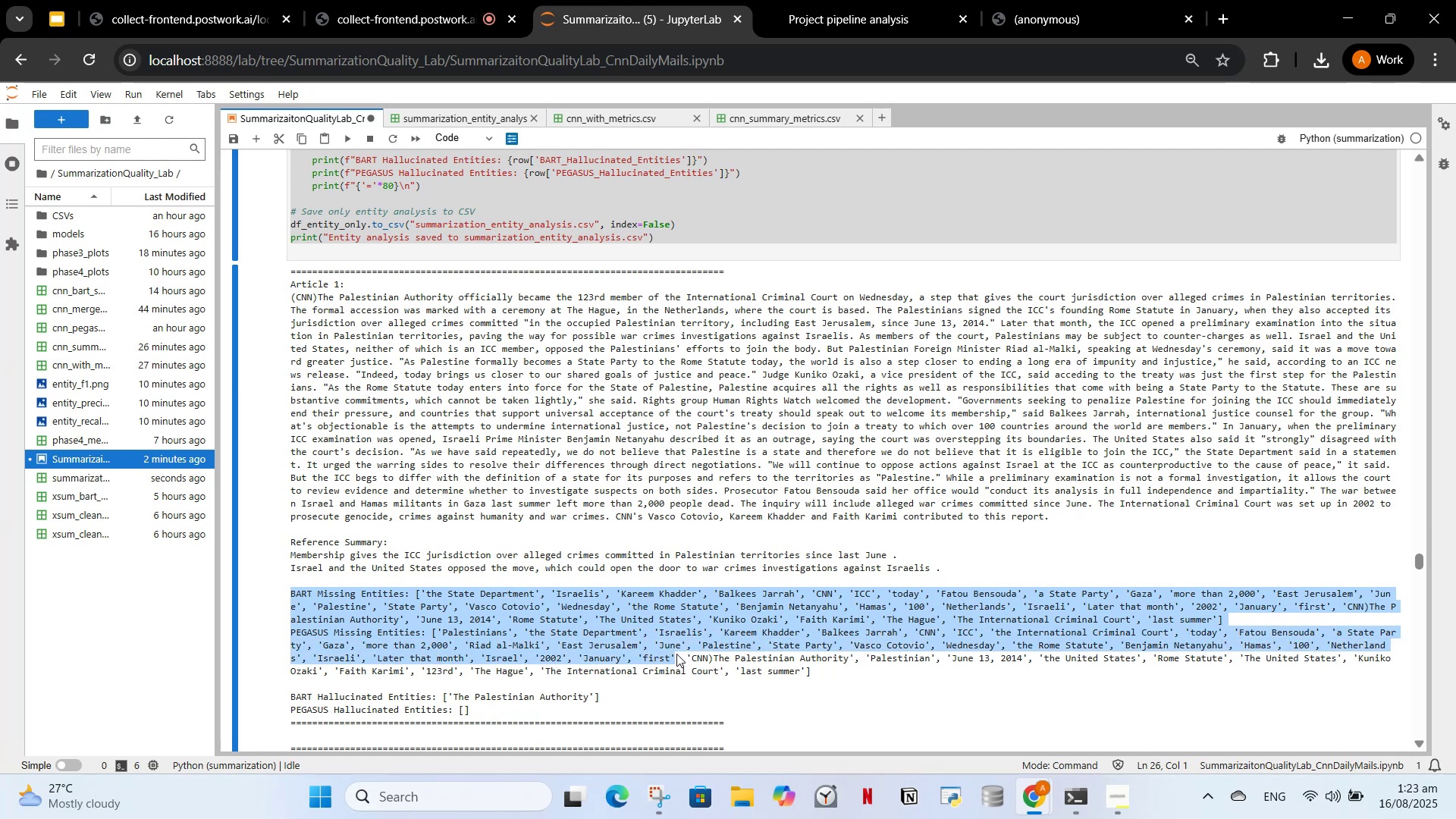 
scroll: coordinate [604, 482], scroll_direction: up, amount: 16.0
 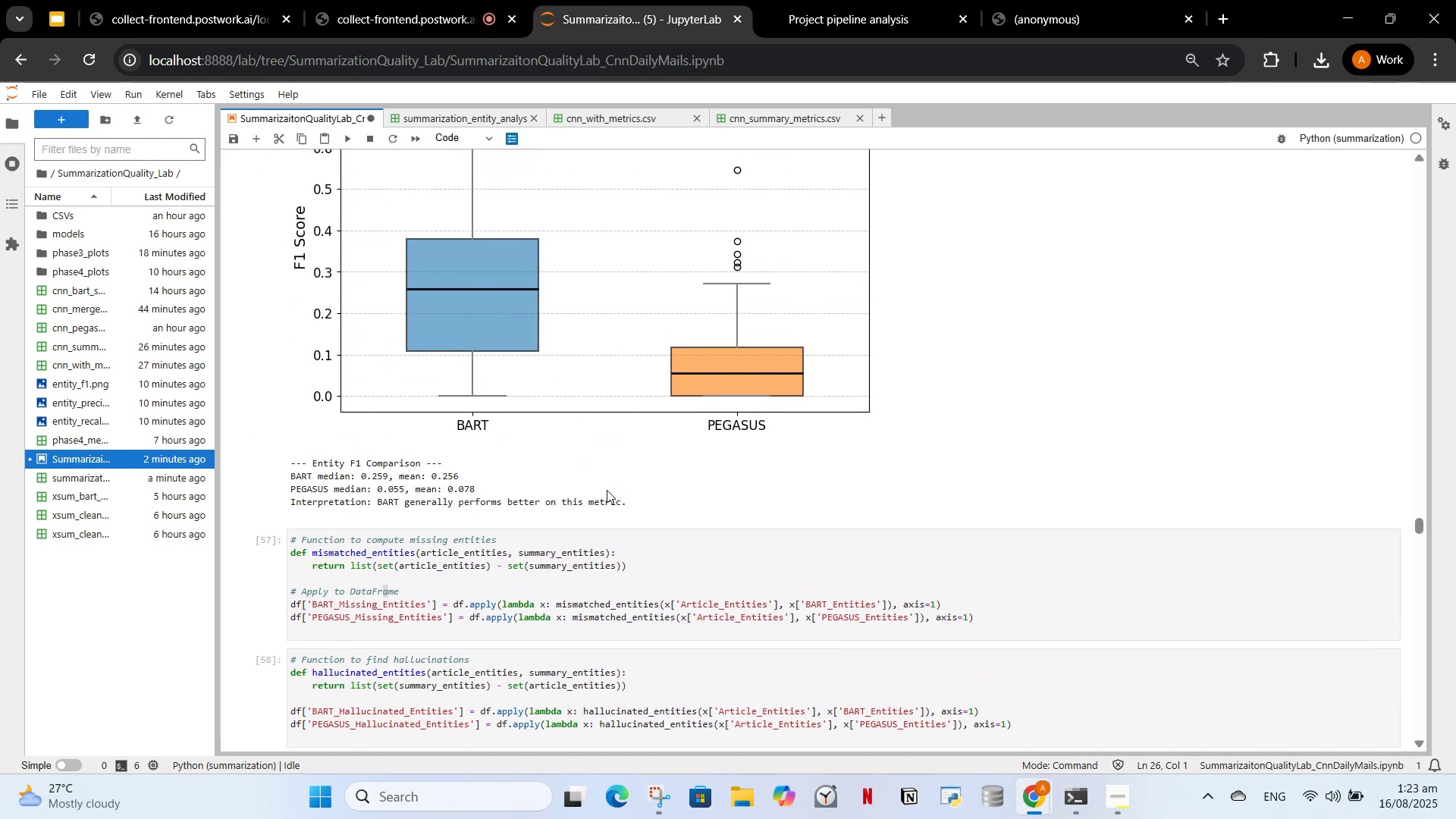 
scroll: coordinate [613, 479], scroll_direction: down, amount: 2.0
 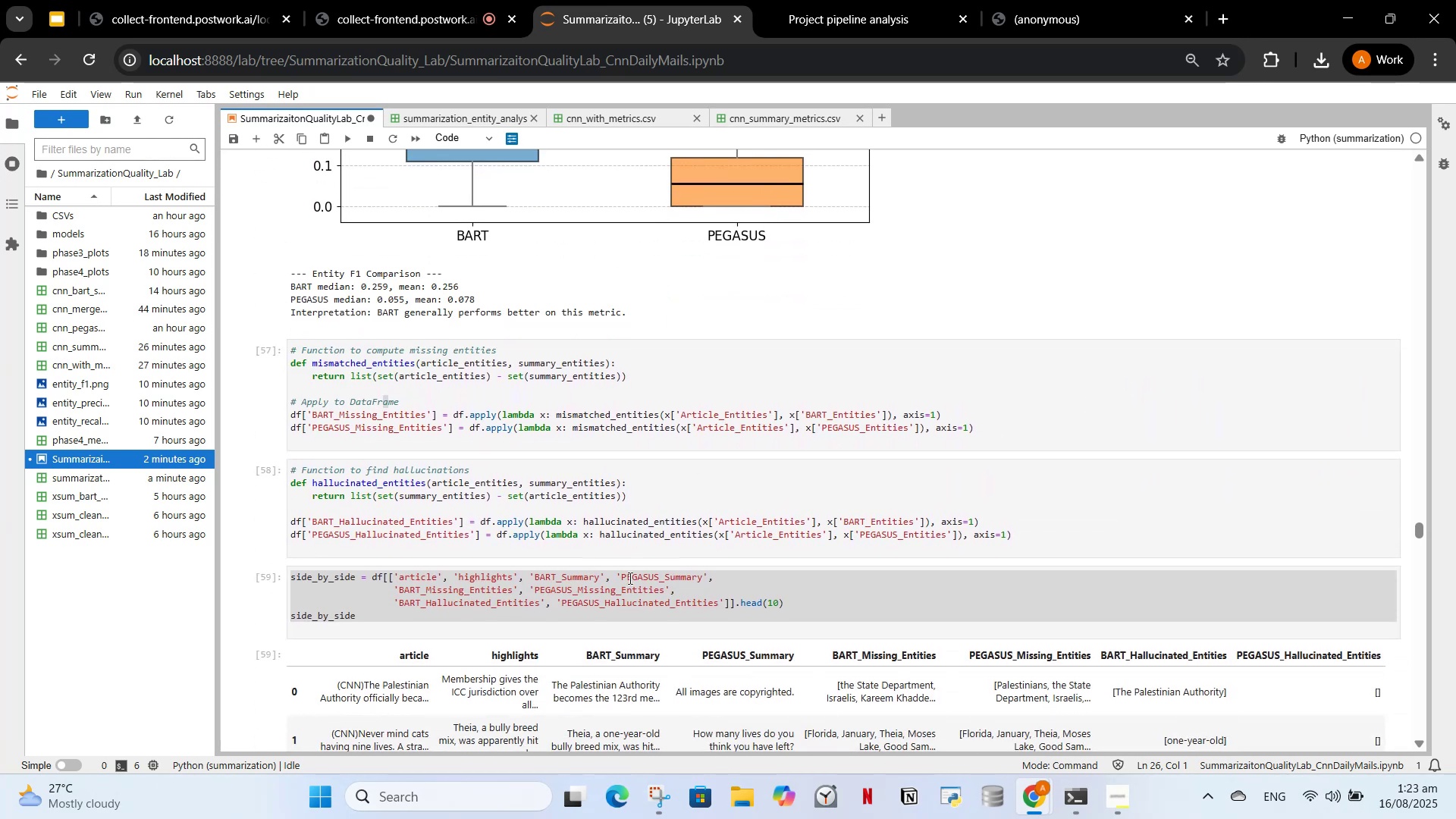 
left_click([629, 585])
 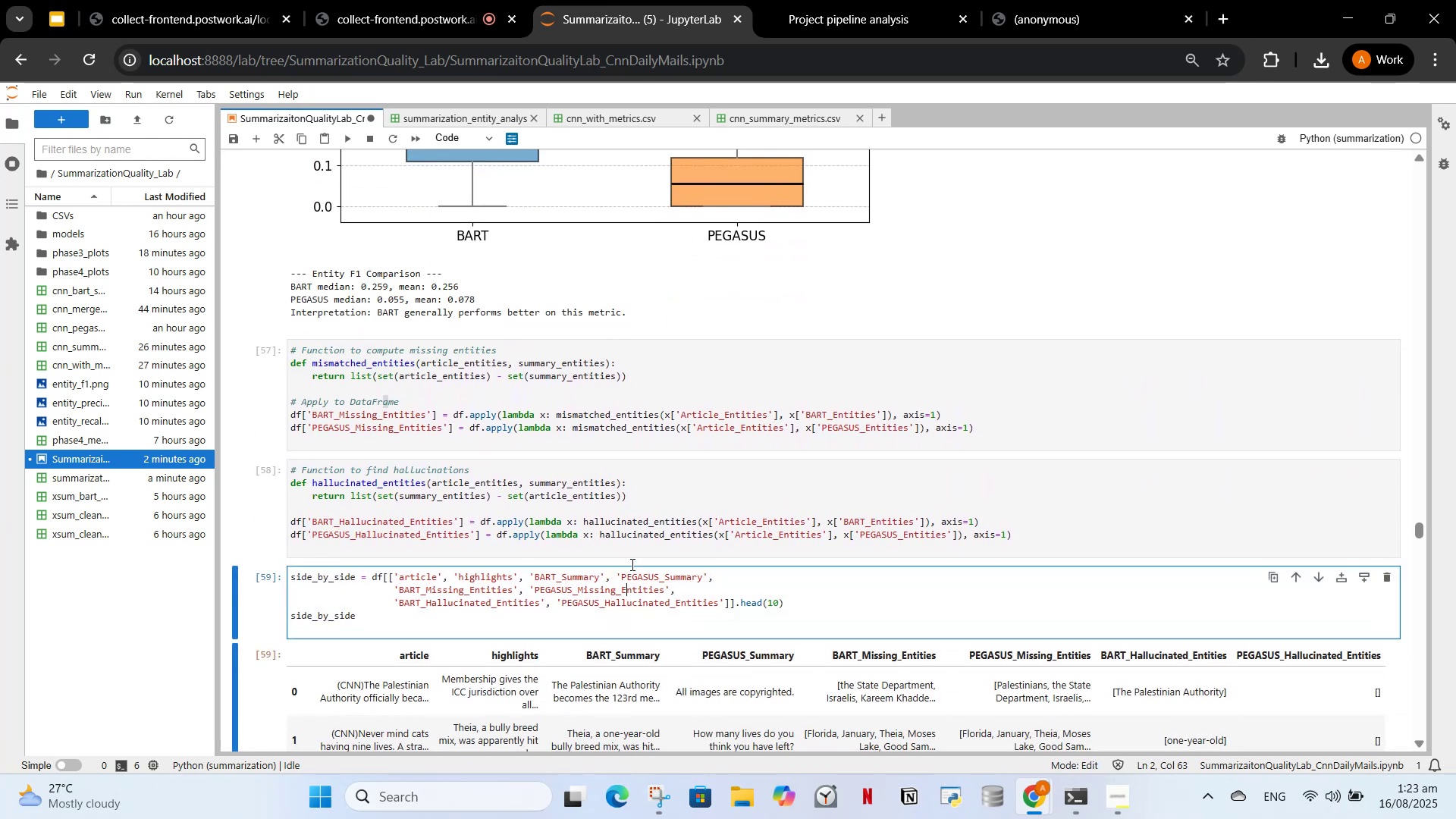 
scroll: coordinate [634, 537], scroll_direction: down, amount: 40.0
 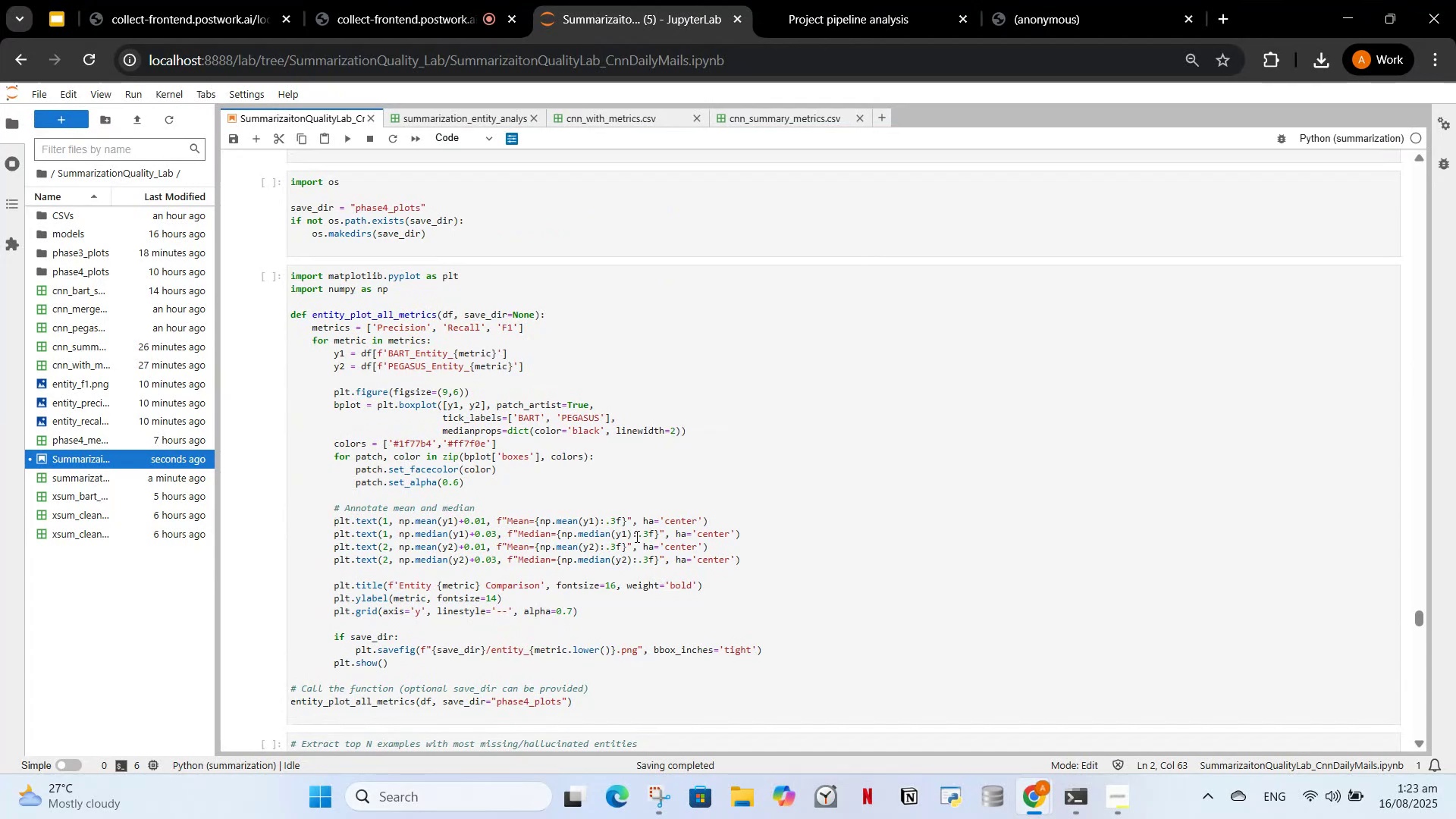 
scroll: coordinate [635, 536], scroll_direction: up, amount: 1.0
 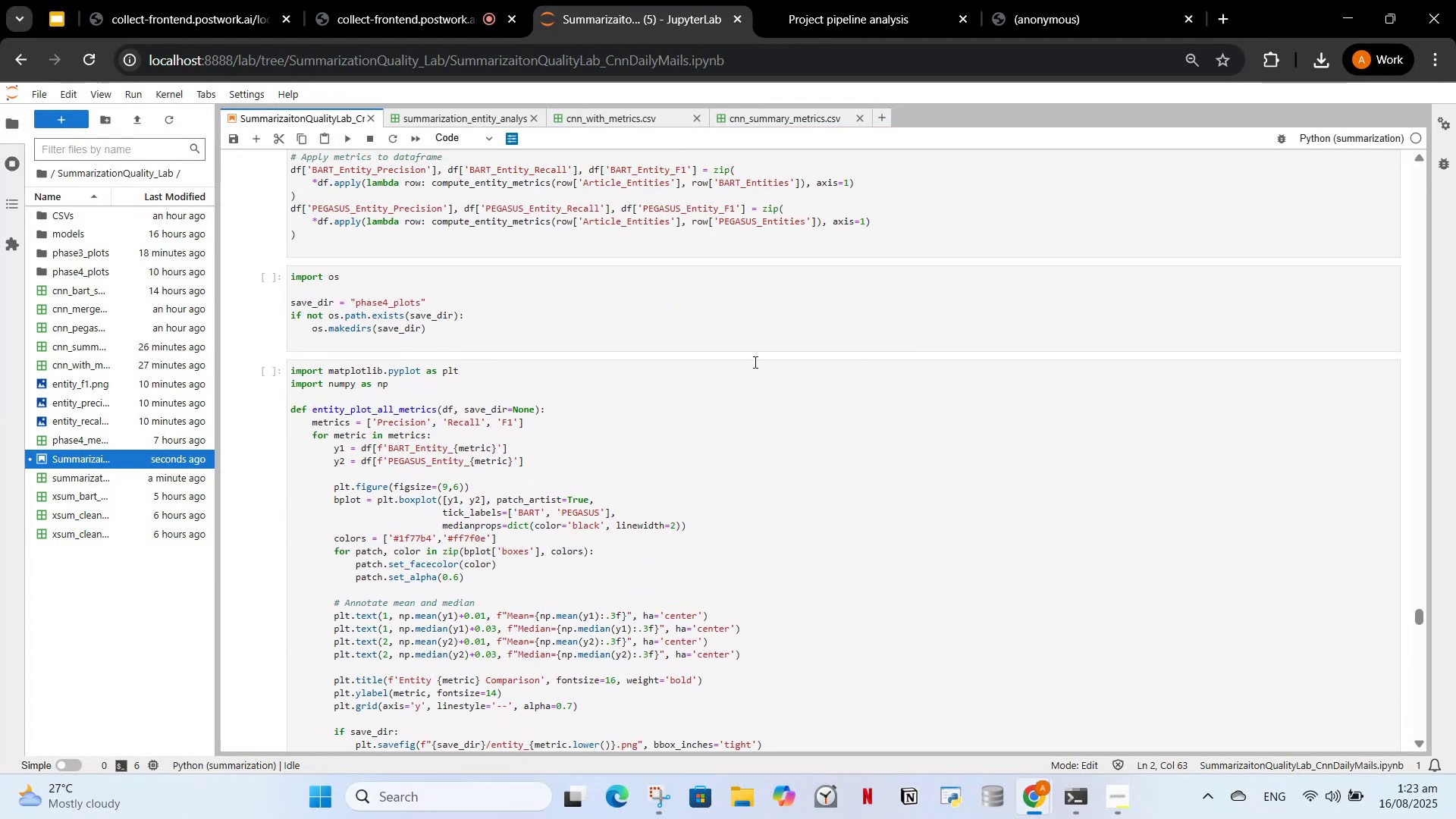 
scroll: coordinate [746, 370], scroll_direction: down, amount: 1.0
 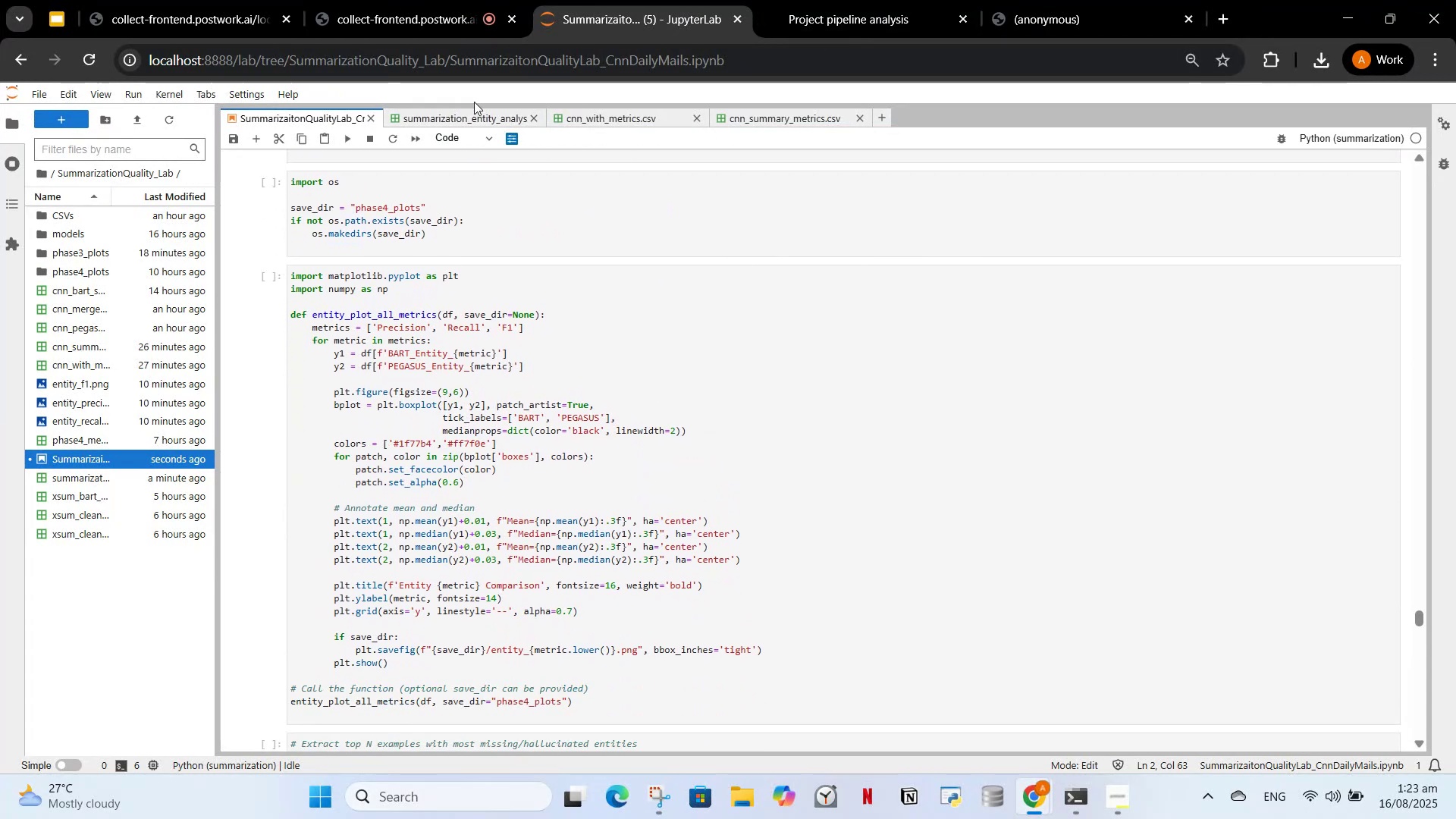 
left_click([469, 114])
 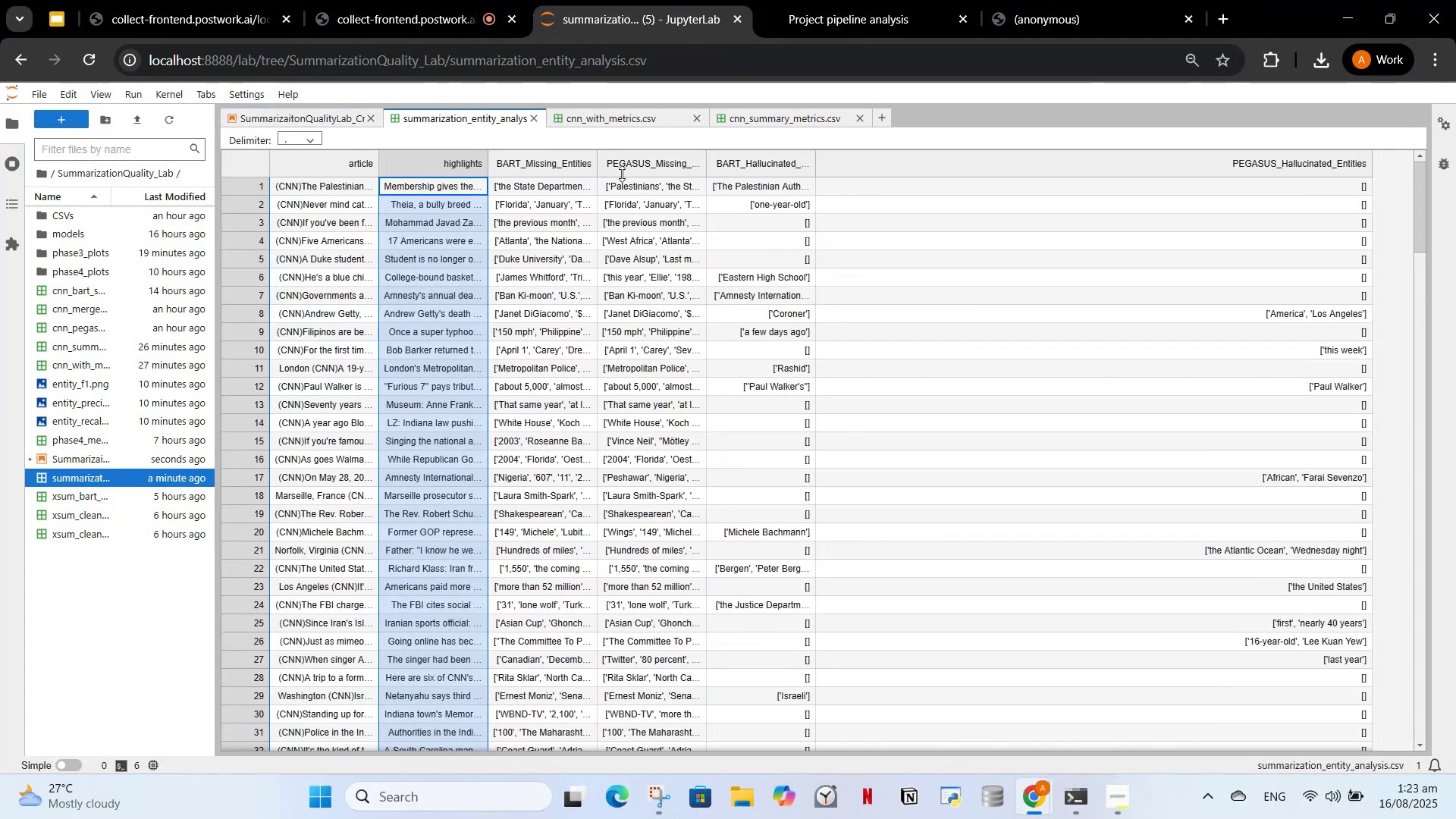 
left_click([560, 164])
 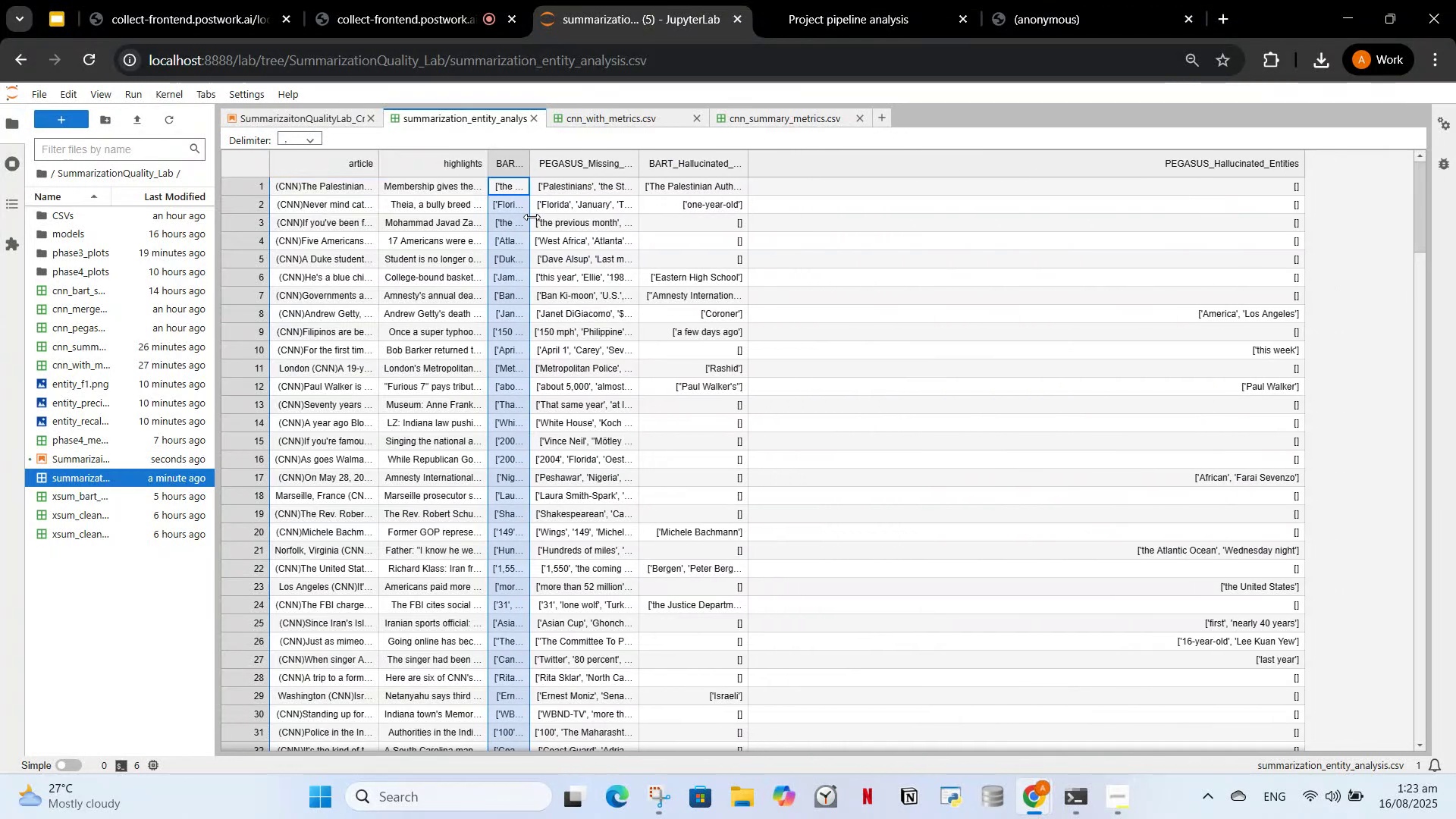 
wait(6.3)
 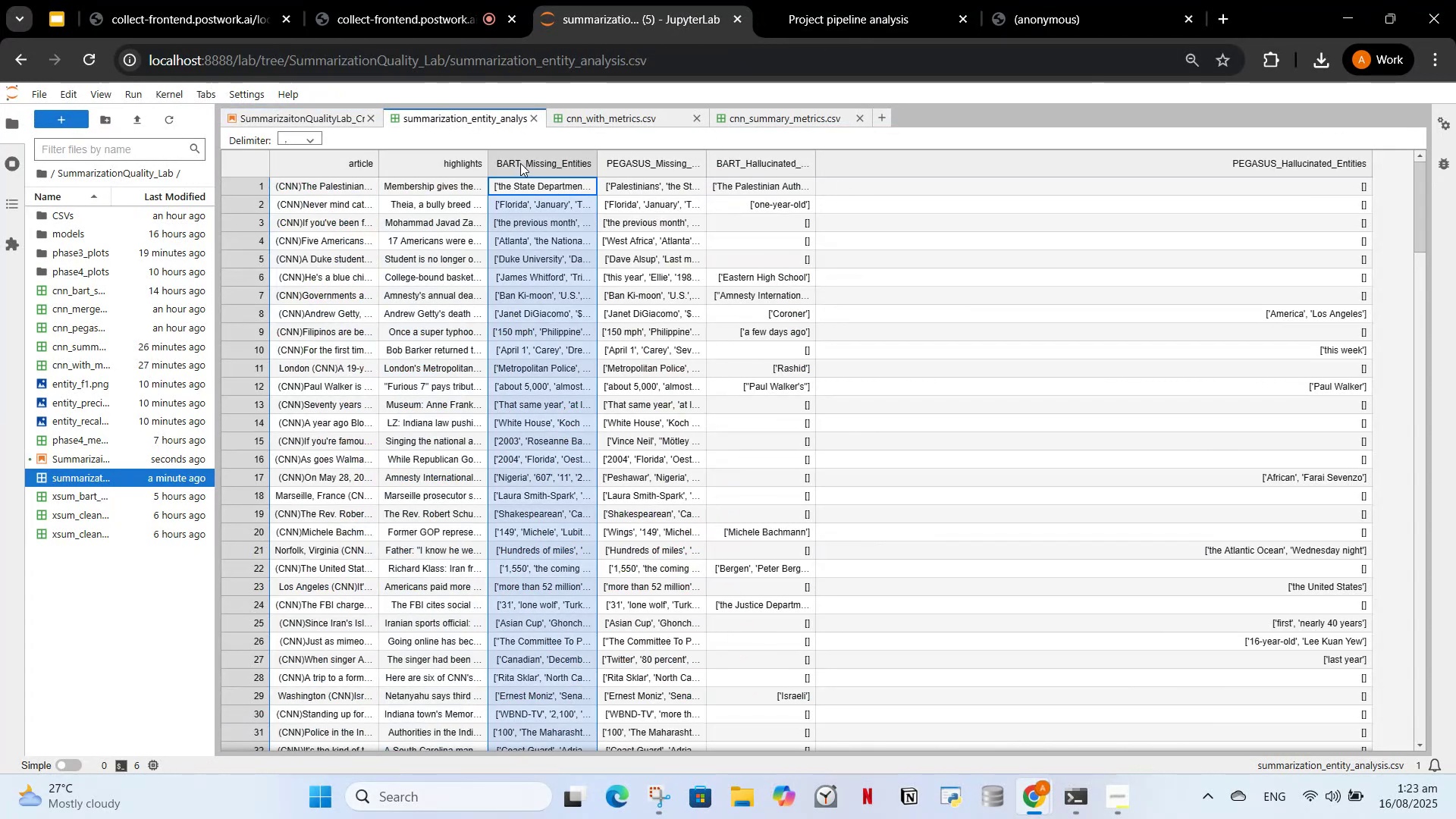 
left_click([414, 0])
 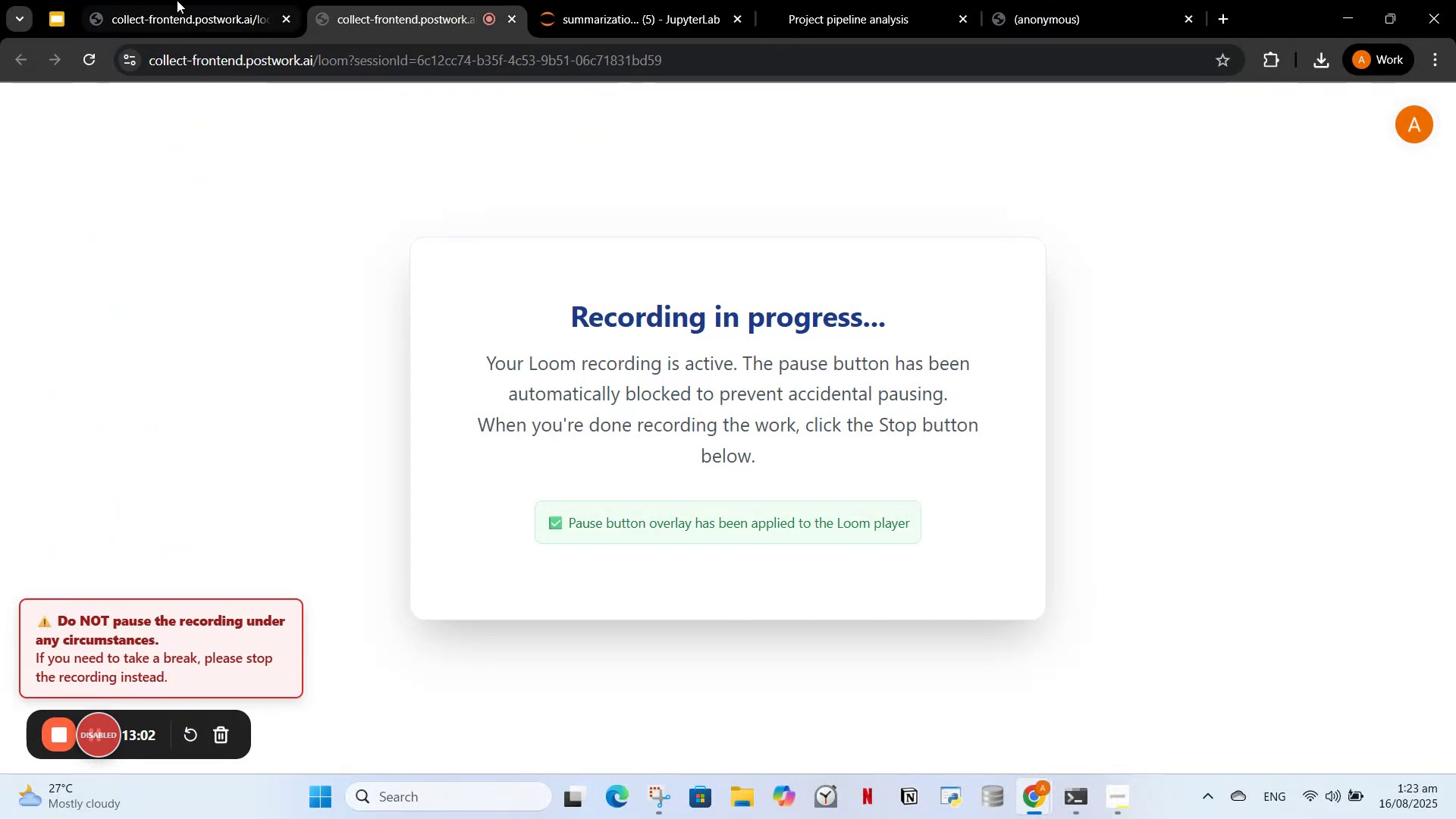 
left_click([185, 0])
 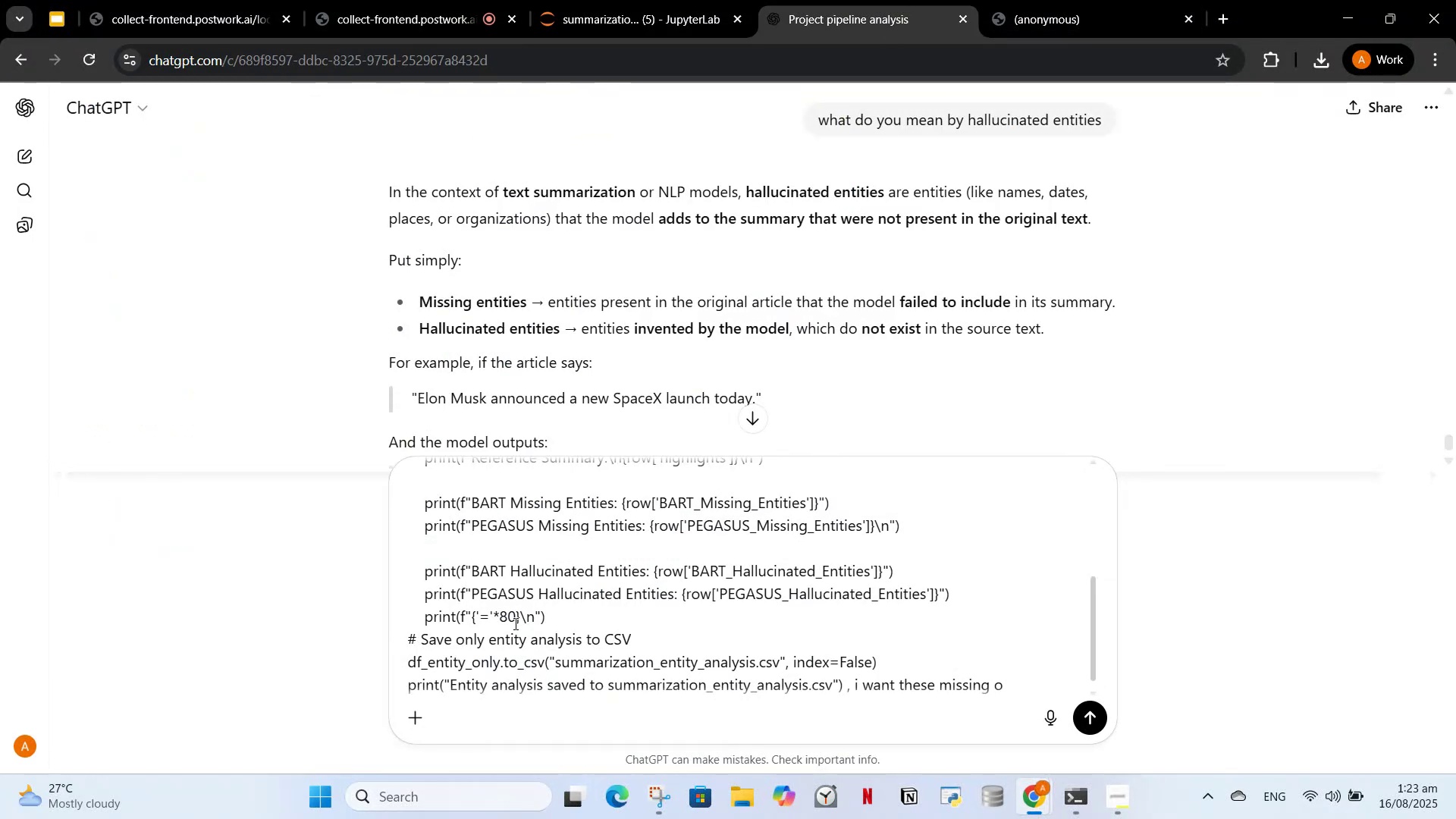 
wait(5.7)
 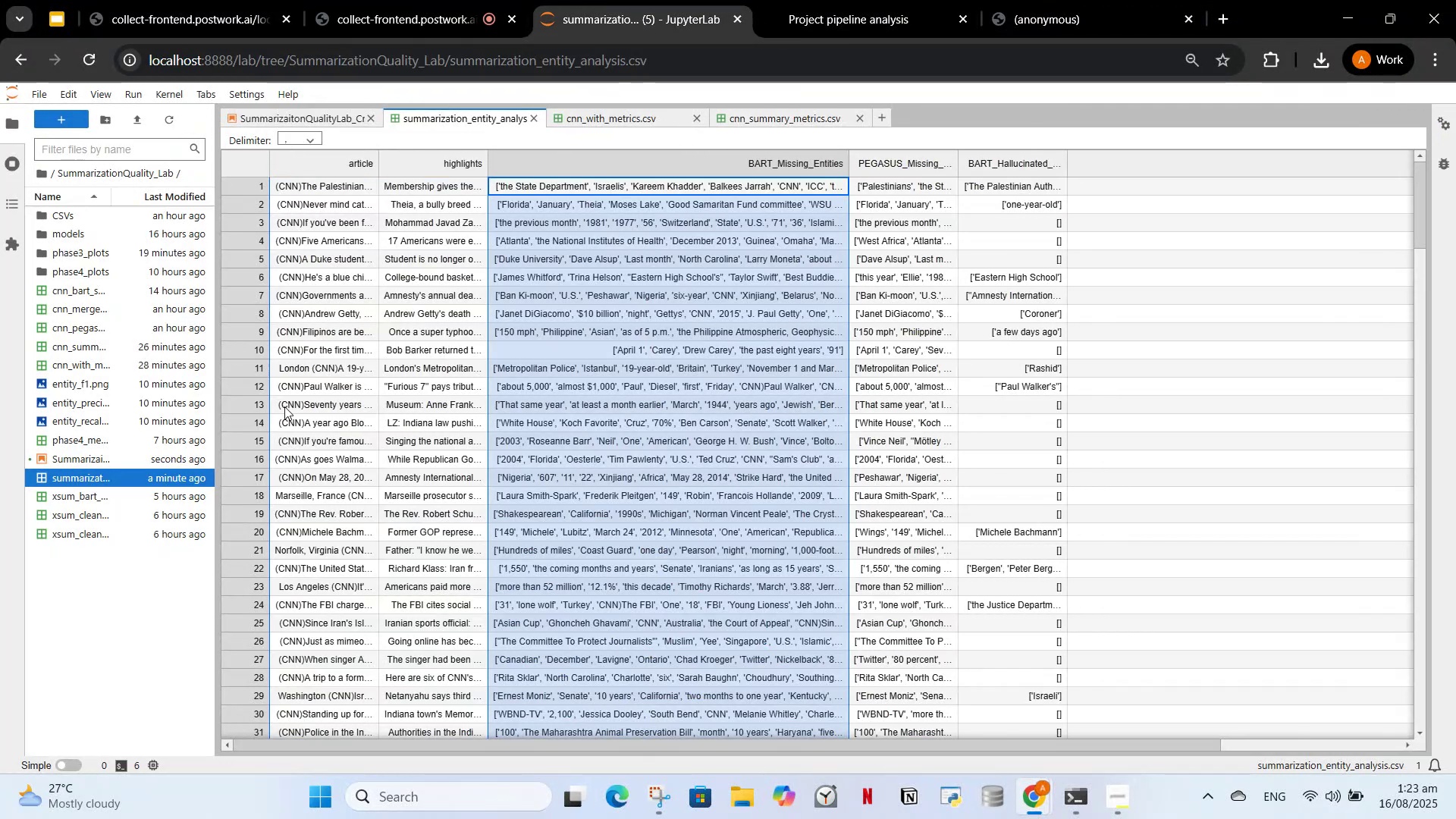 
key(Backspace)
key(Backspace)
key(Backspace)
key(Backspace)
key(Backspace)
key(Backspace)
key(Backspace)
key(Backspace)
key(Backspace)
key(Backspace)
key(Backspace)
type(e entities to form a beautiful word cloud map swo r)
key(Backspace)
type(that is visually appealling for data analysis)
 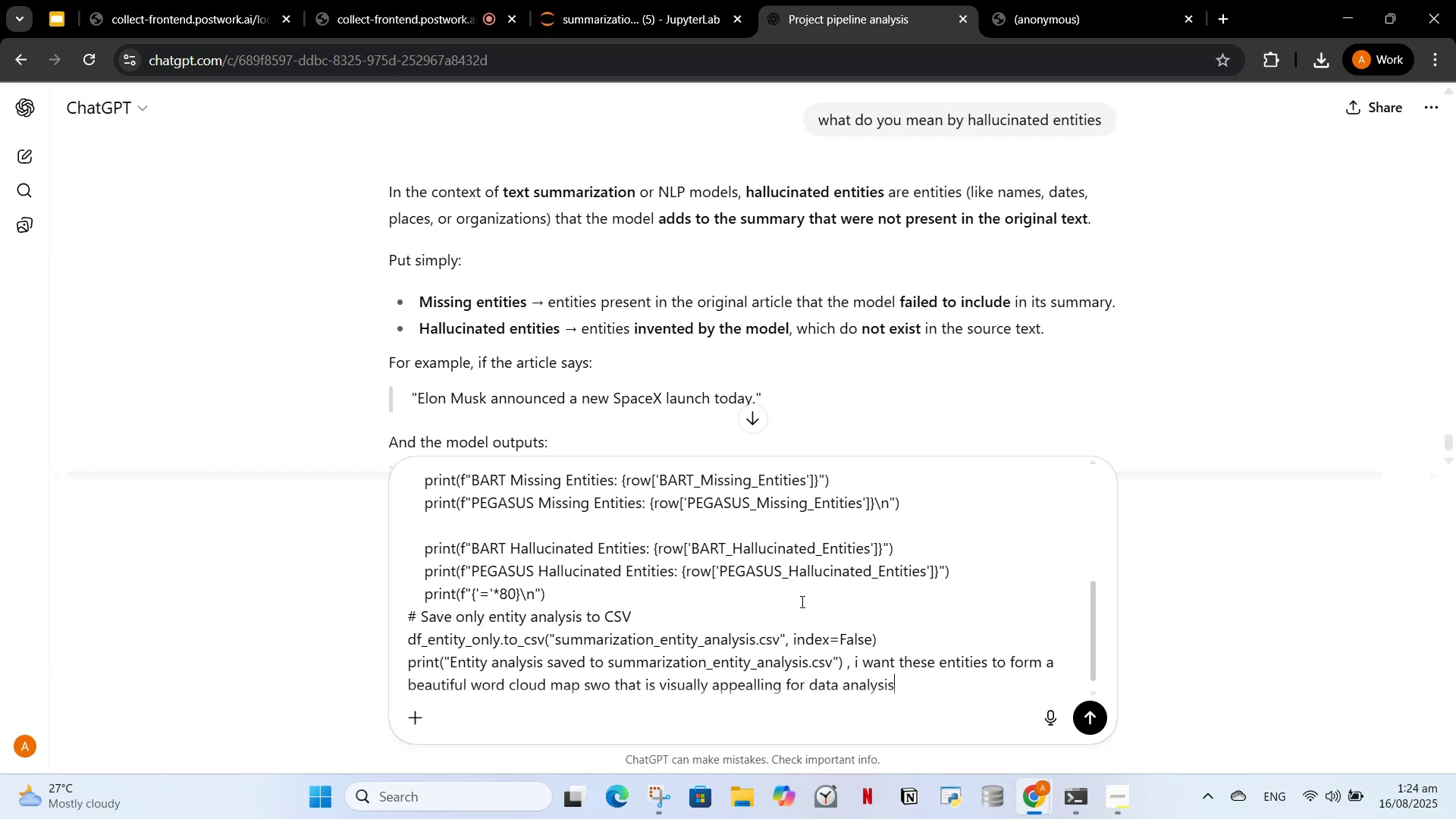 
key(Enter)
 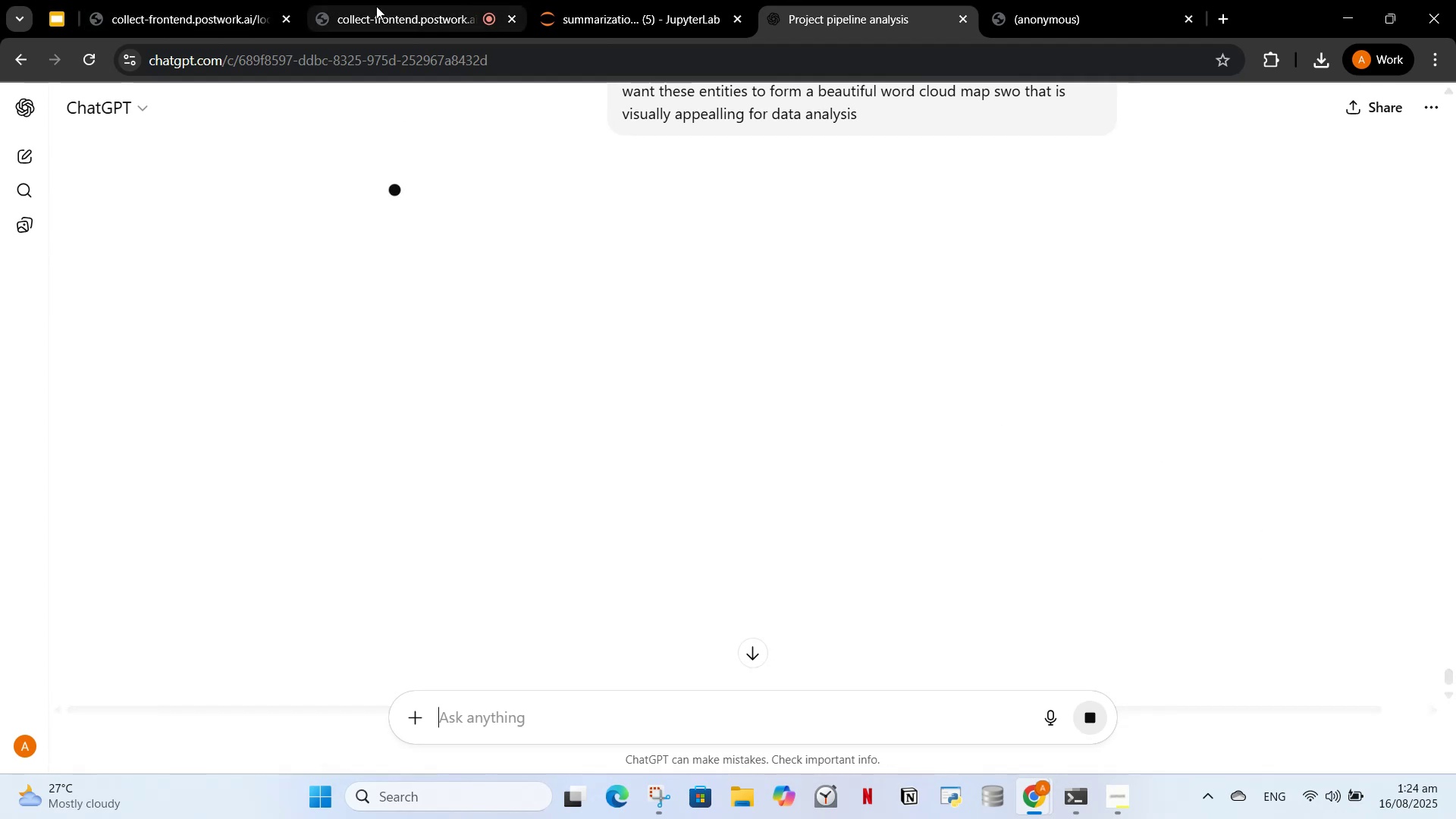 
wait(13.79)
 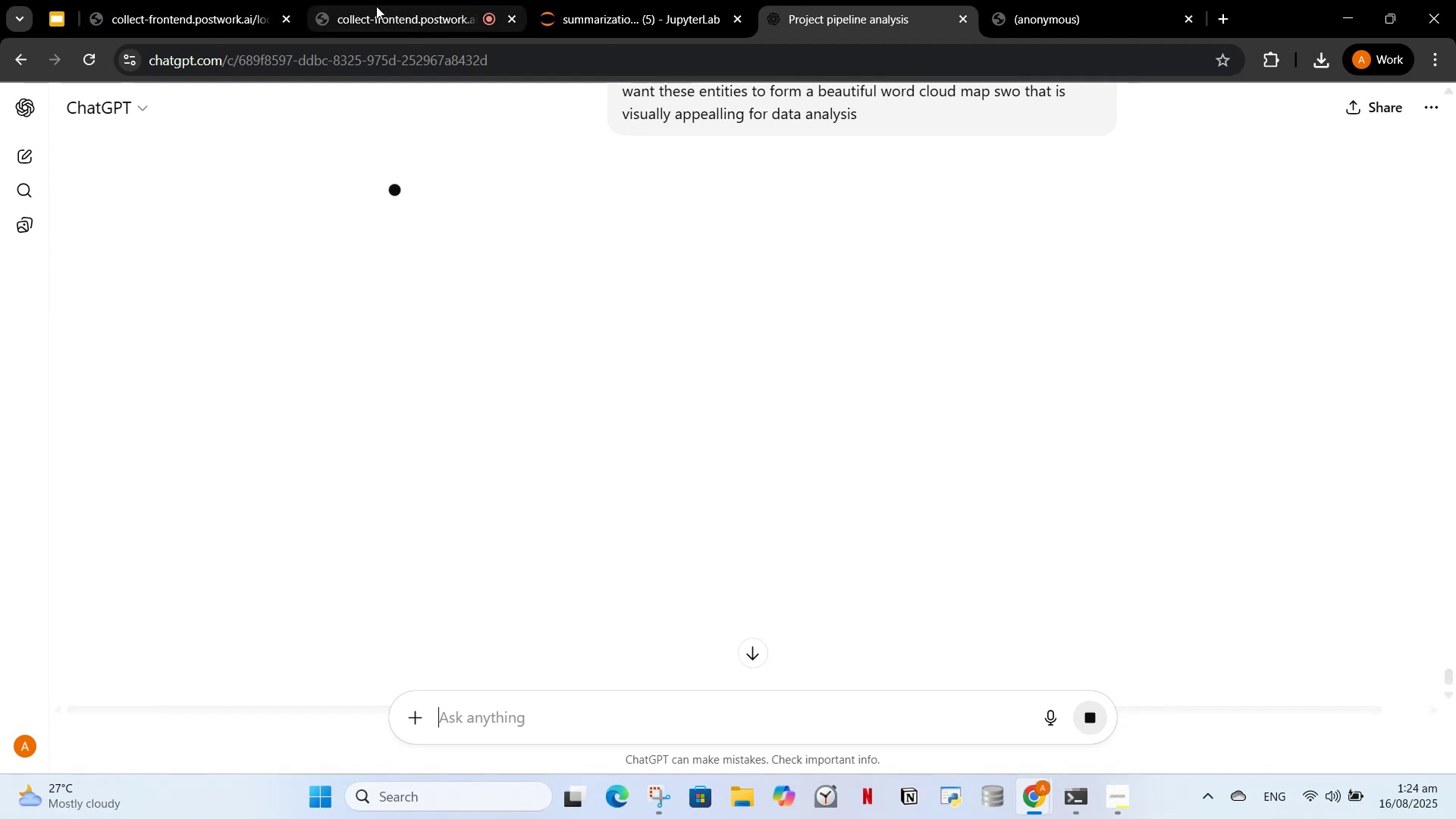 
scroll: coordinate [637, 234], scroll_direction: up, amount: 2.0
 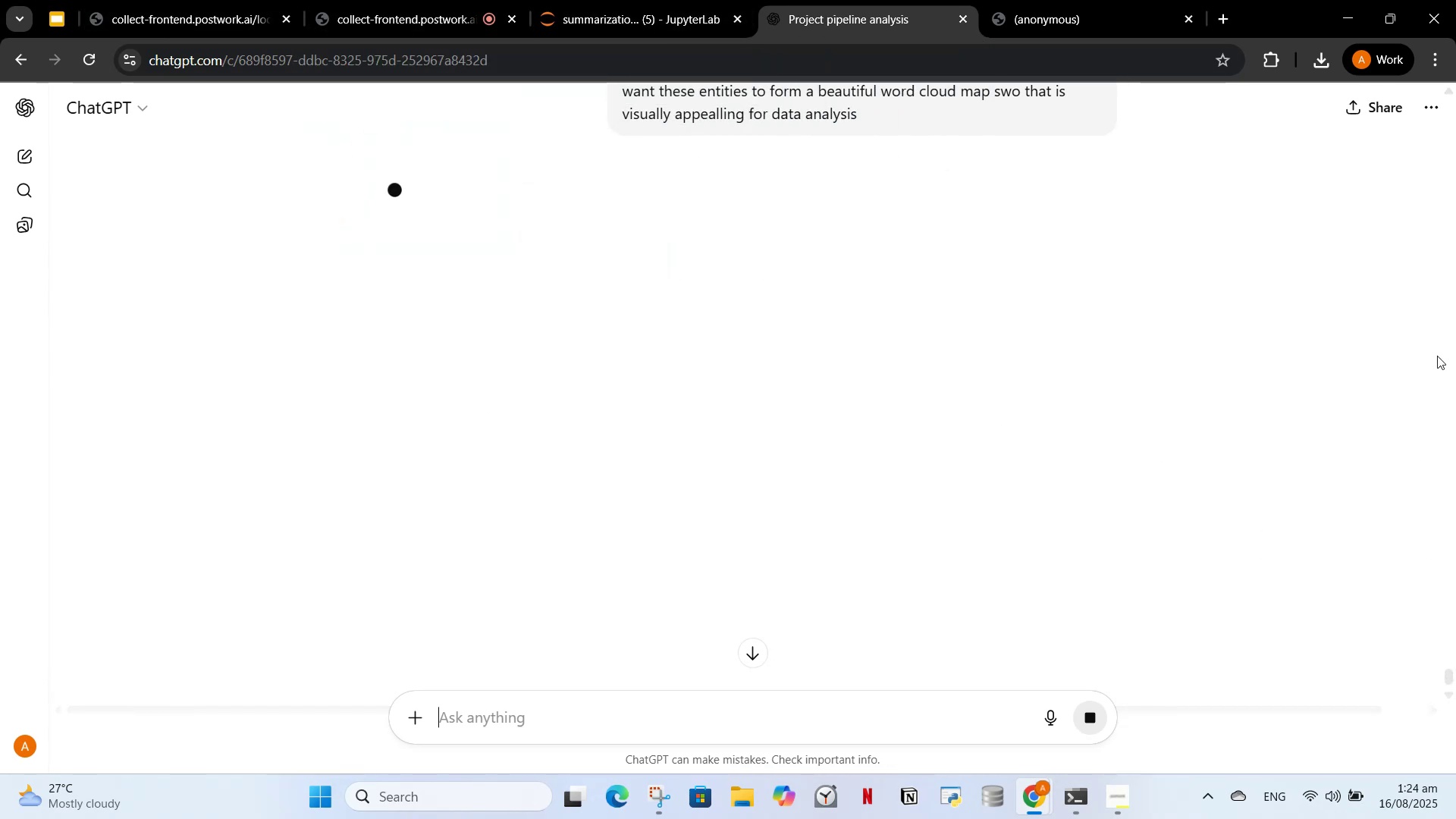 
left_click([1442, 222])
 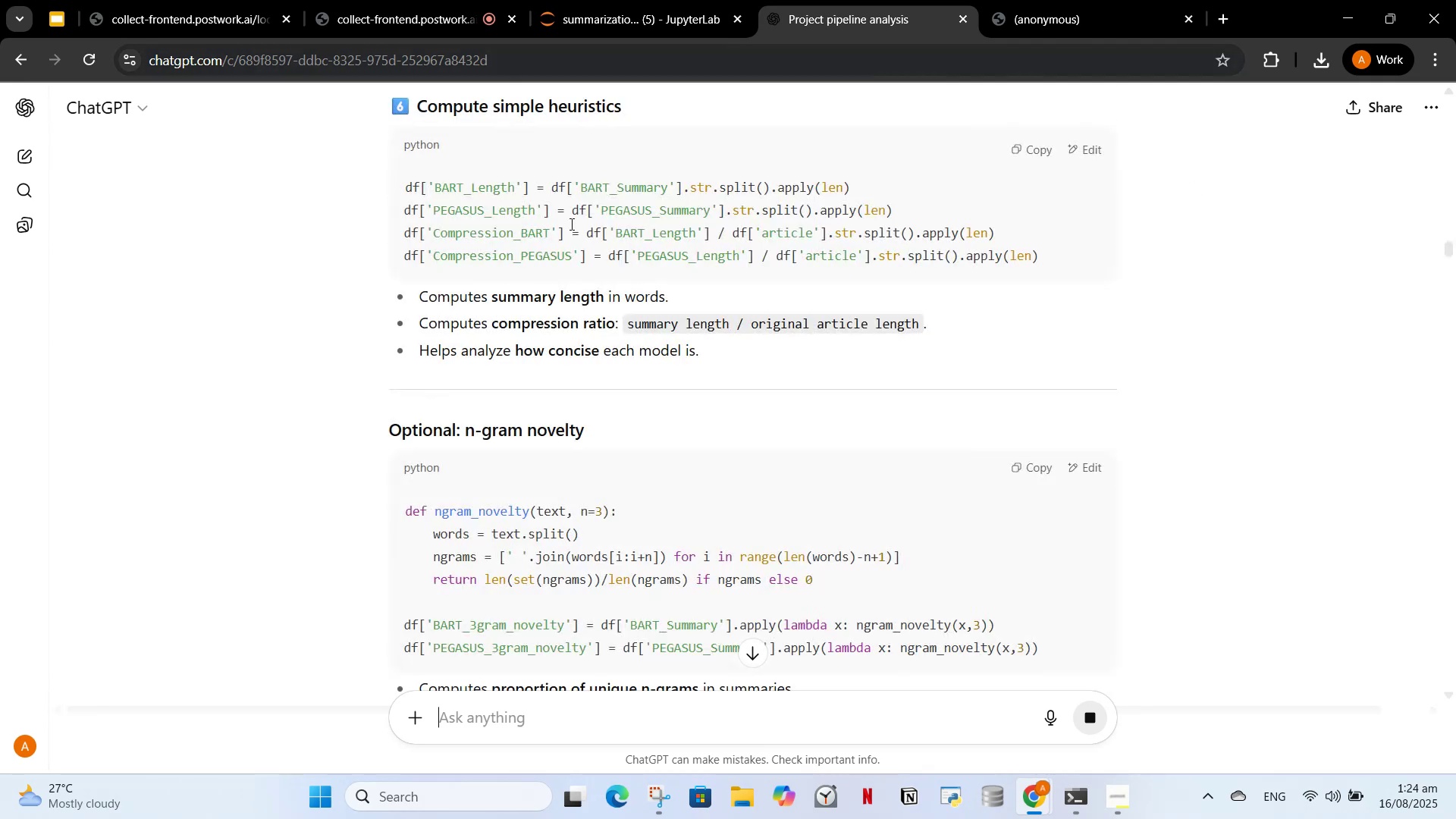 
scroll: coordinate [590, 482], scroll_direction: down, amount: 2.0
 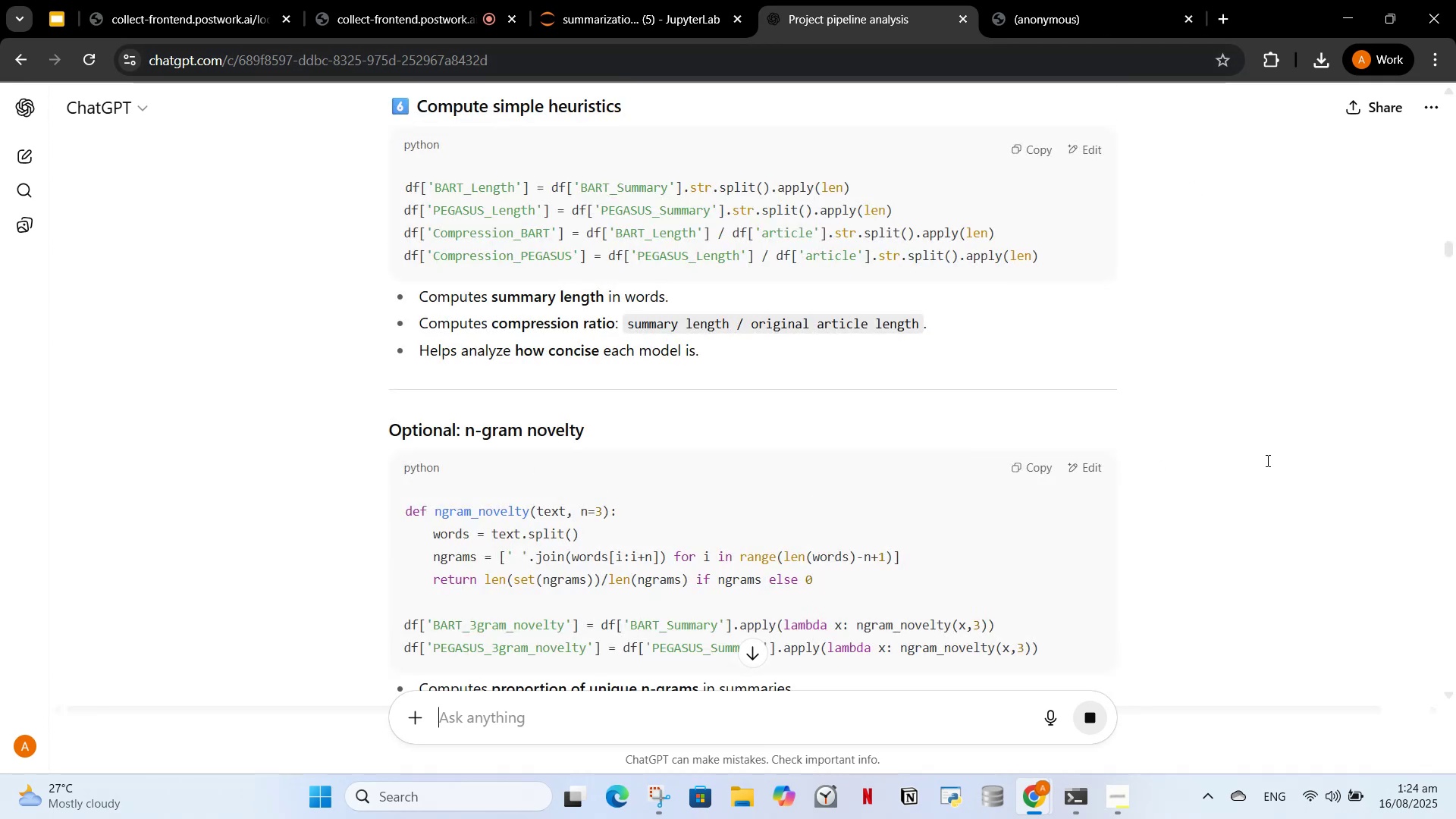 
left_click([1263, 470])
 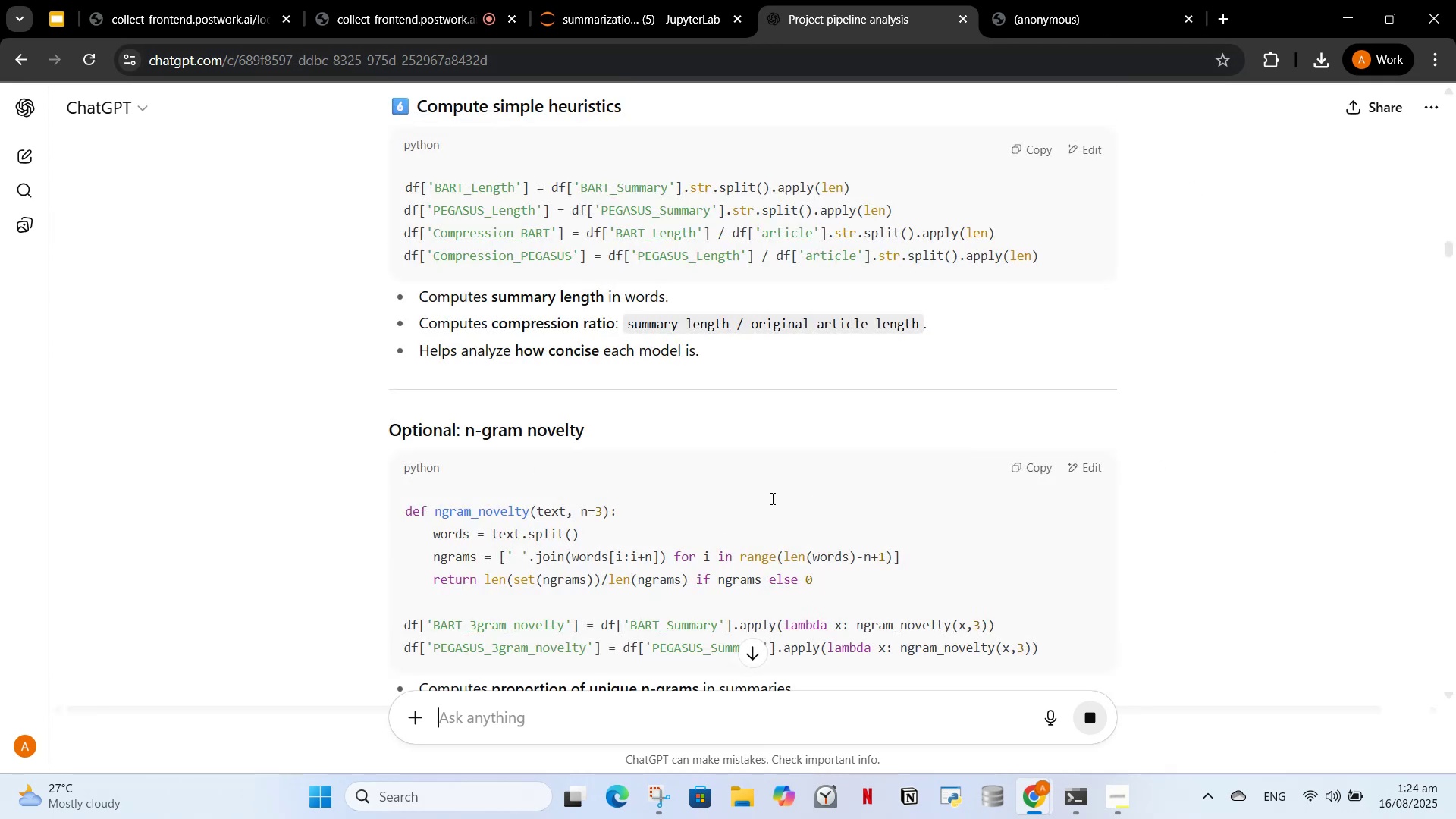 
scroll: coordinate [773, 498], scroll_direction: up, amount: 2.0
 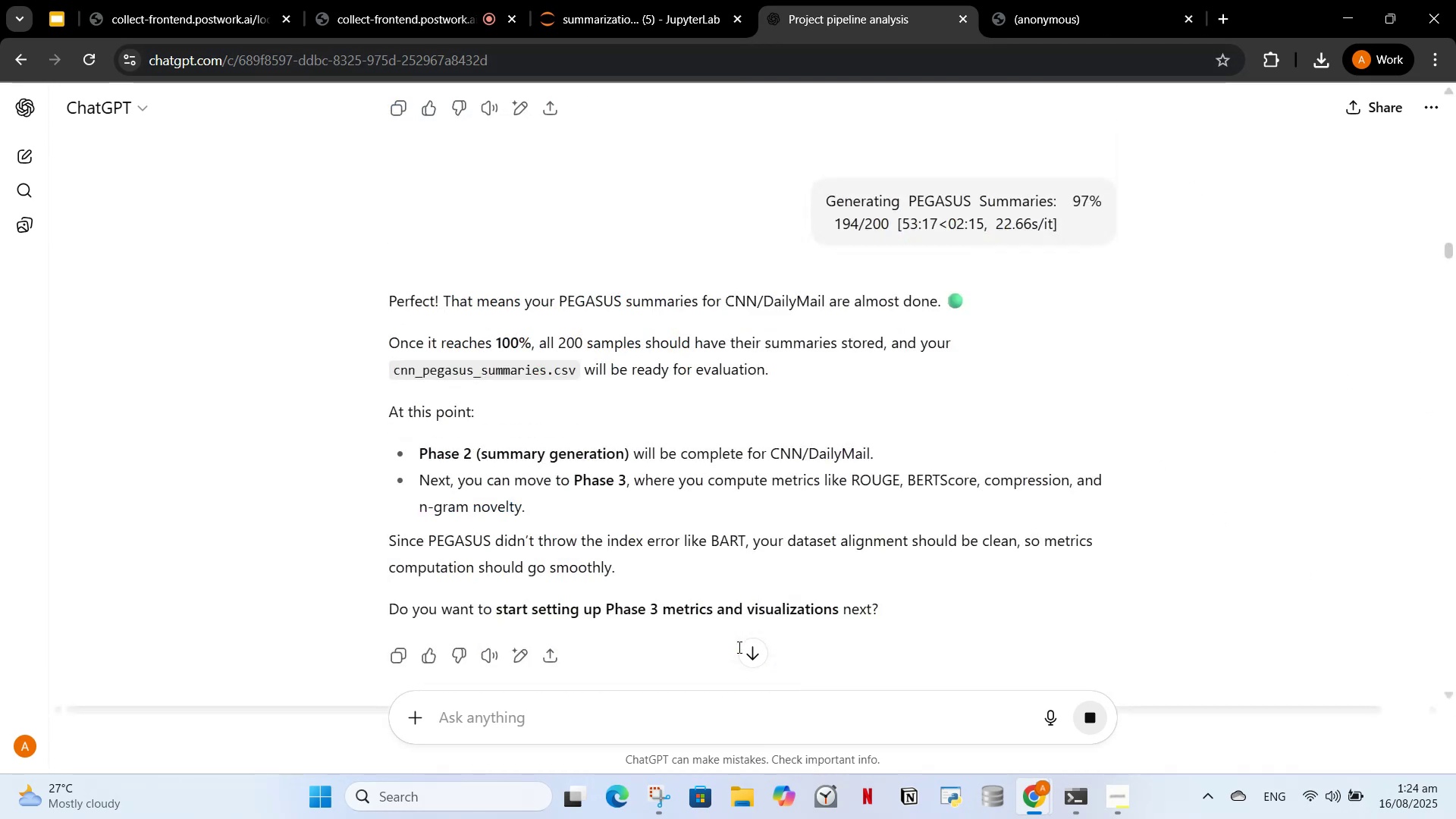 
wait(5.67)
 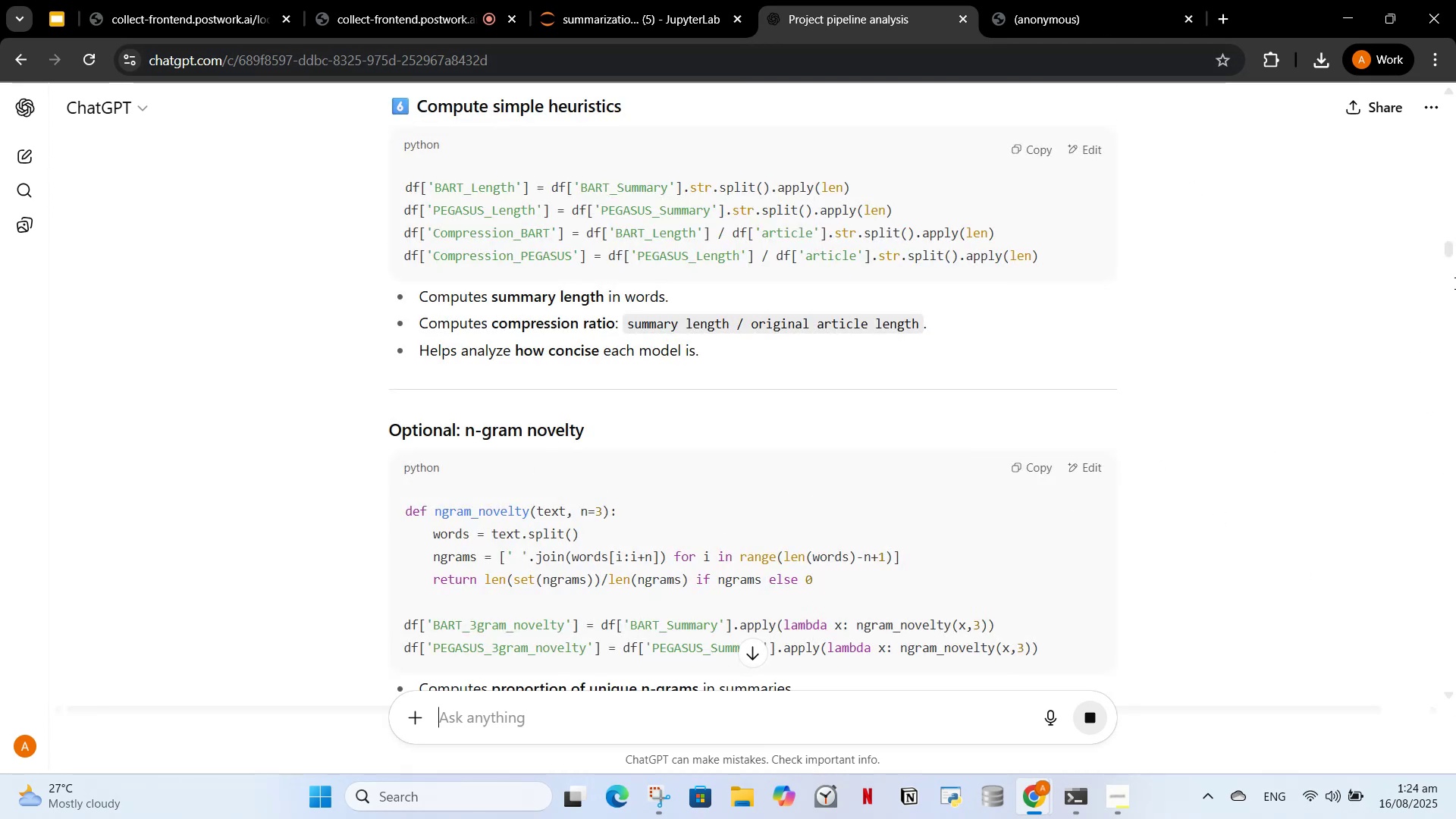 
scroll: coordinate [807, 575], scroll_direction: down, amount: 2.0
 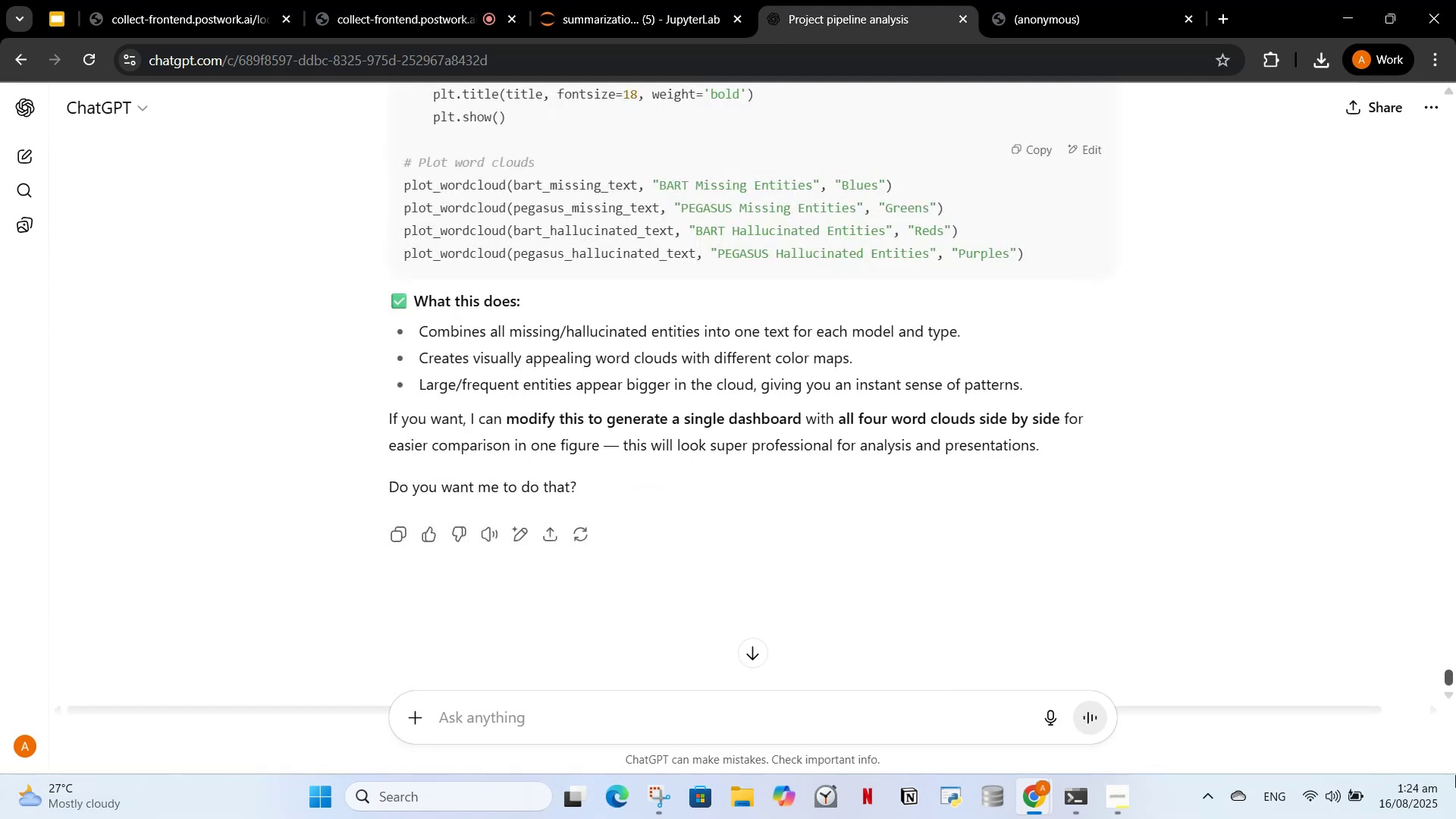 
scroll: coordinate [882, 541], scroll_direction: up, amount: 9.0
 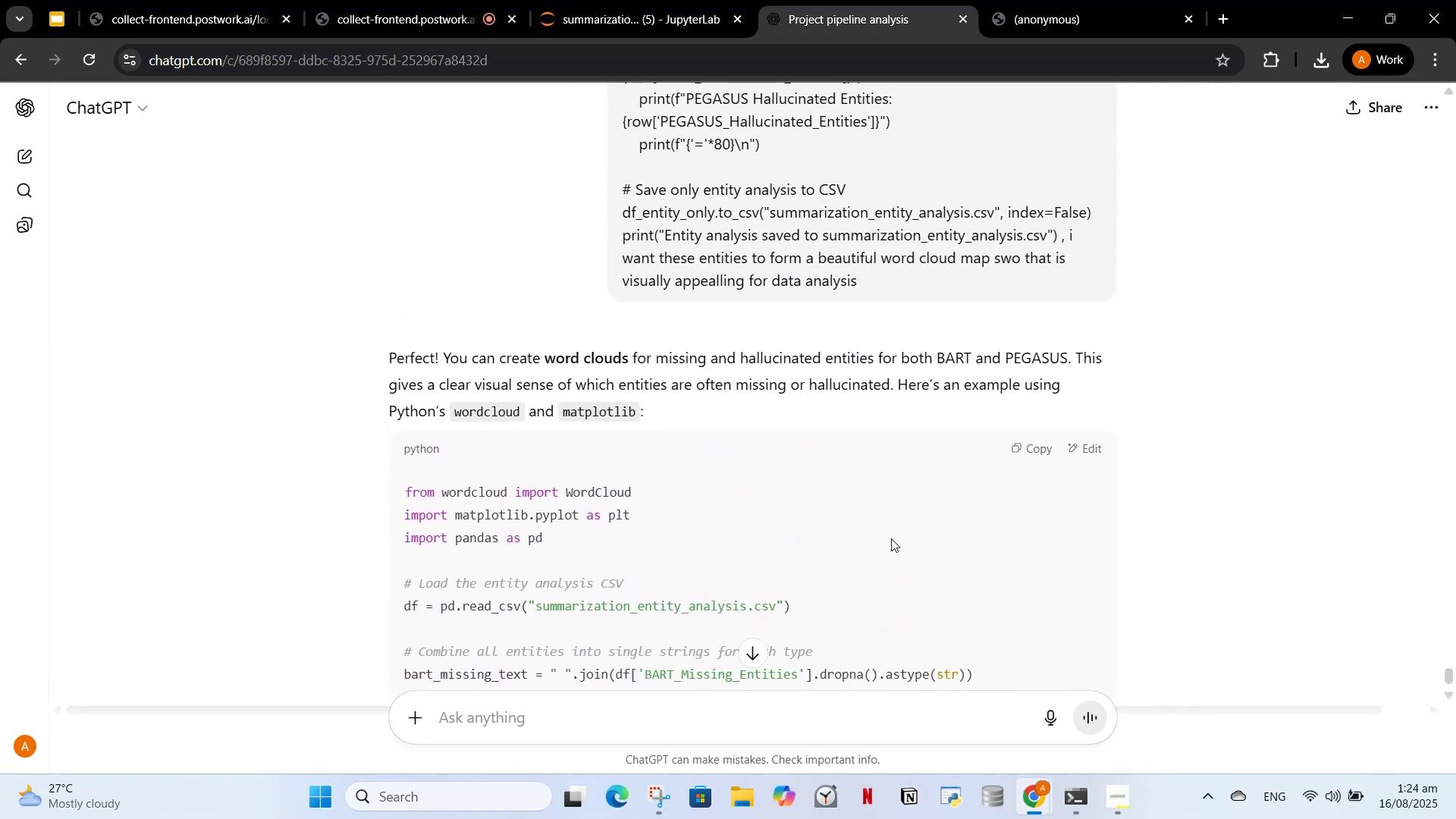 
scroll: coordinate [904, 523], scroll_direction: down, amount: 1.0
 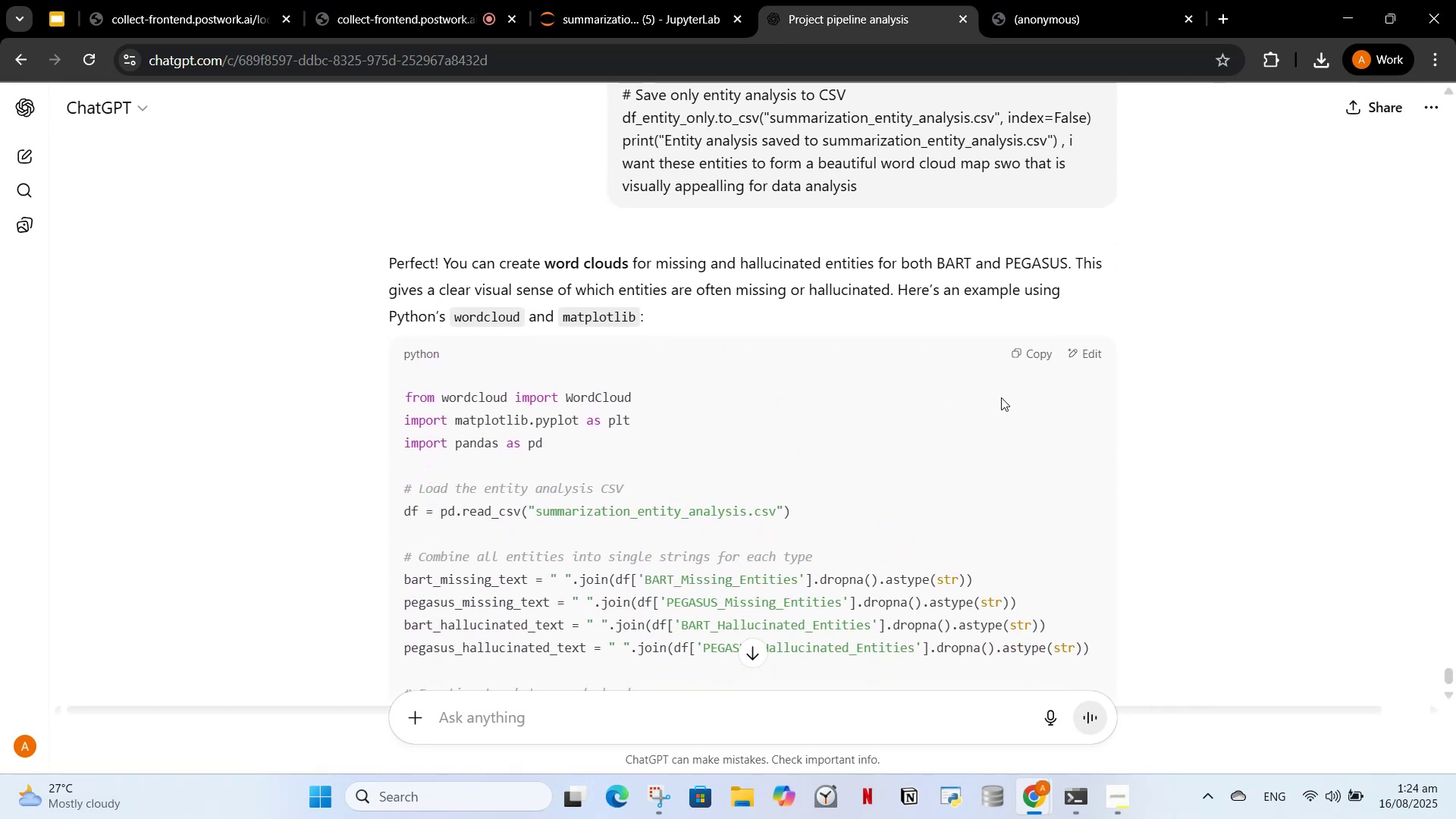 
left_click([1021, 350])
 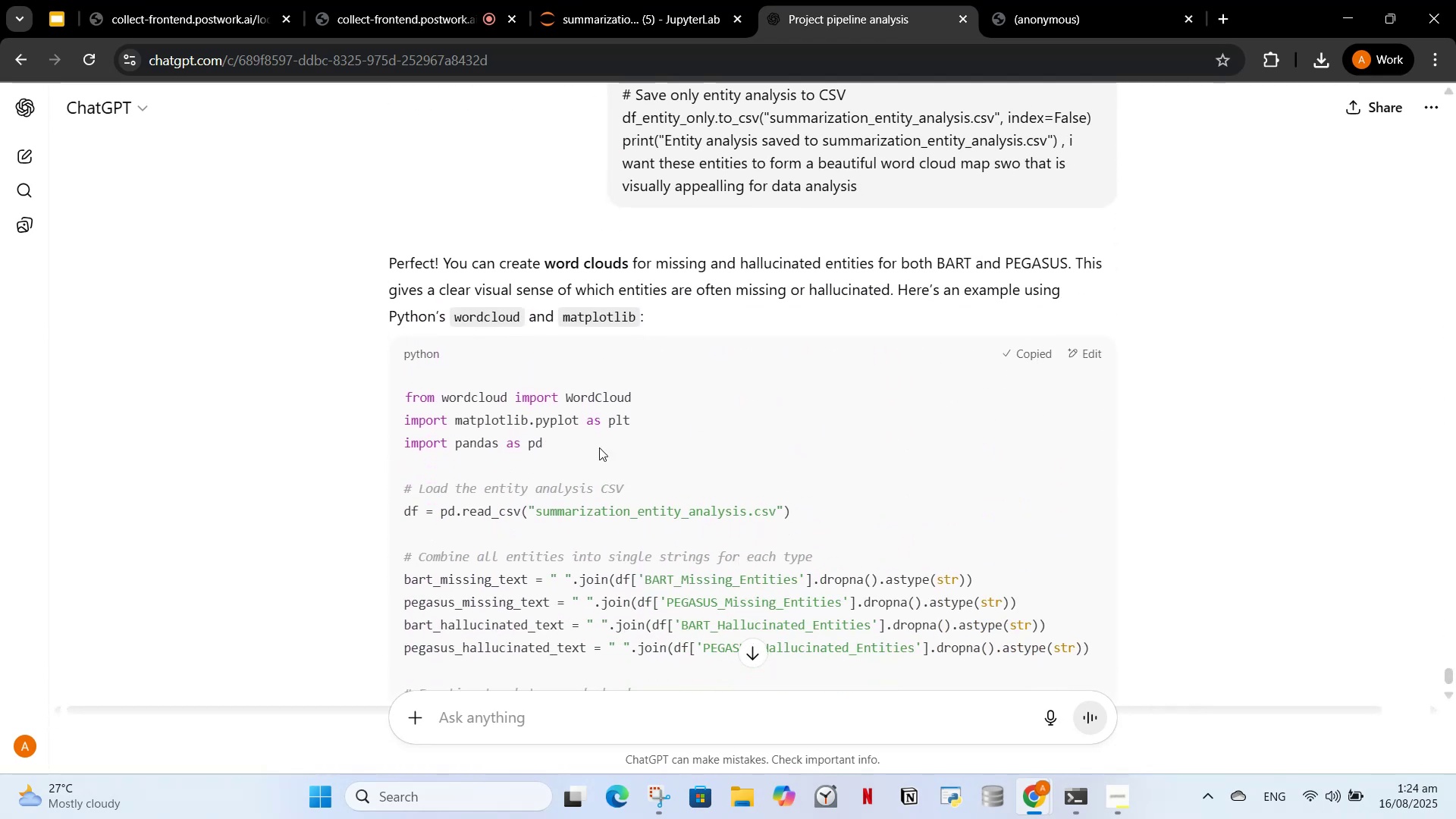 
scroll: coordinate [605, 450], scroll_direction: up, amount: 1.0
 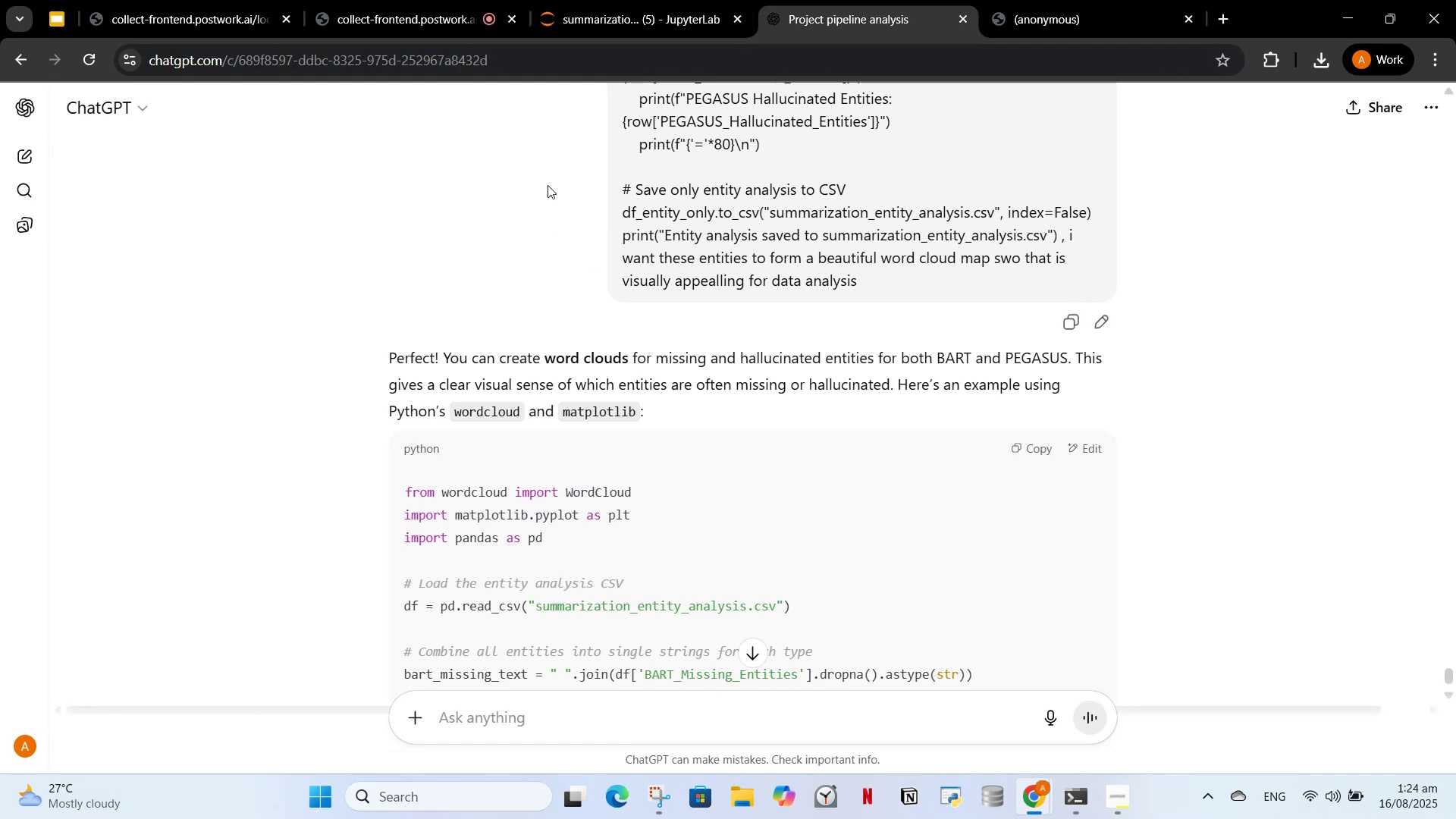 
left_click([626, 18])
 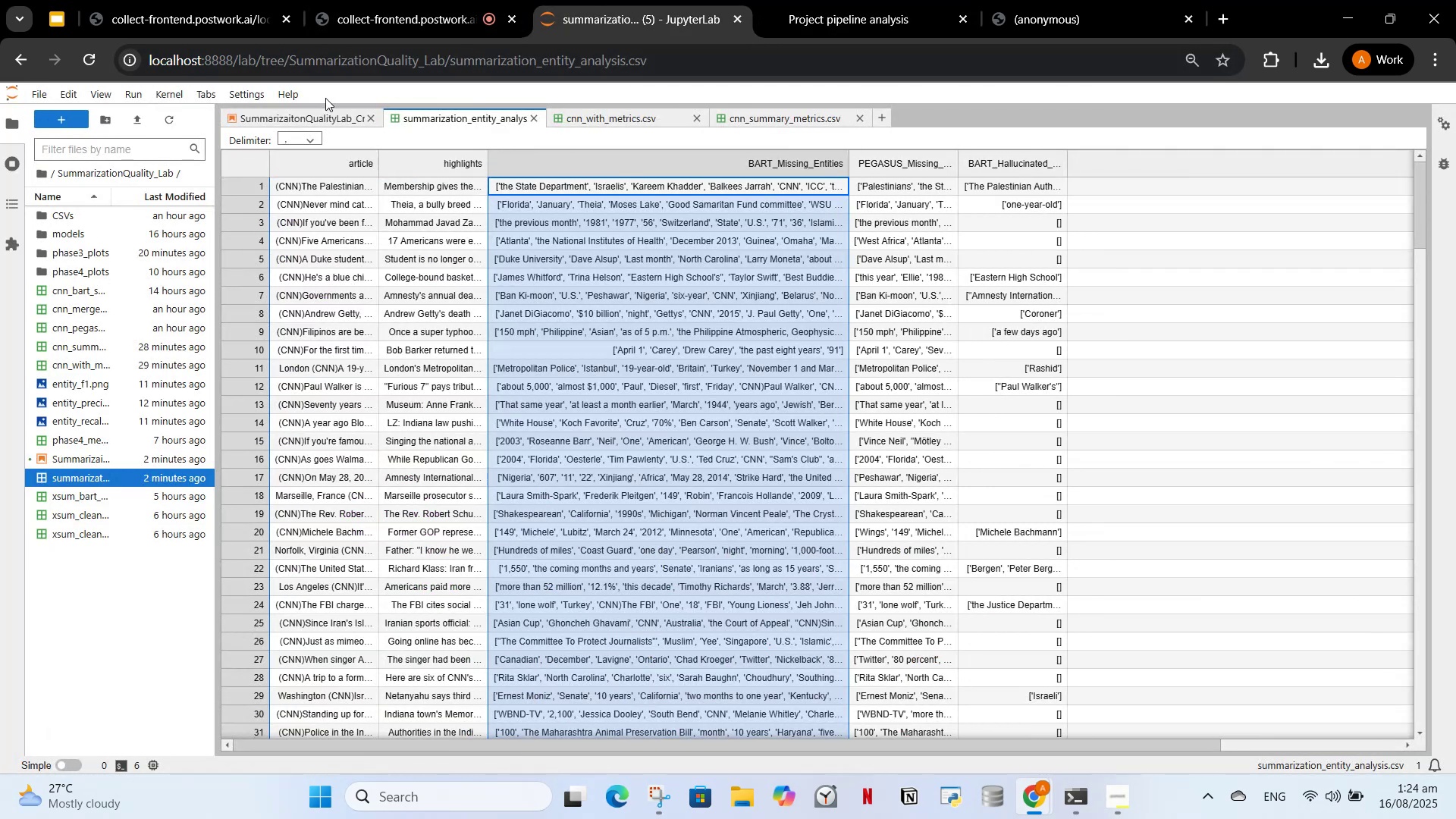 
left_click([322, 117])
 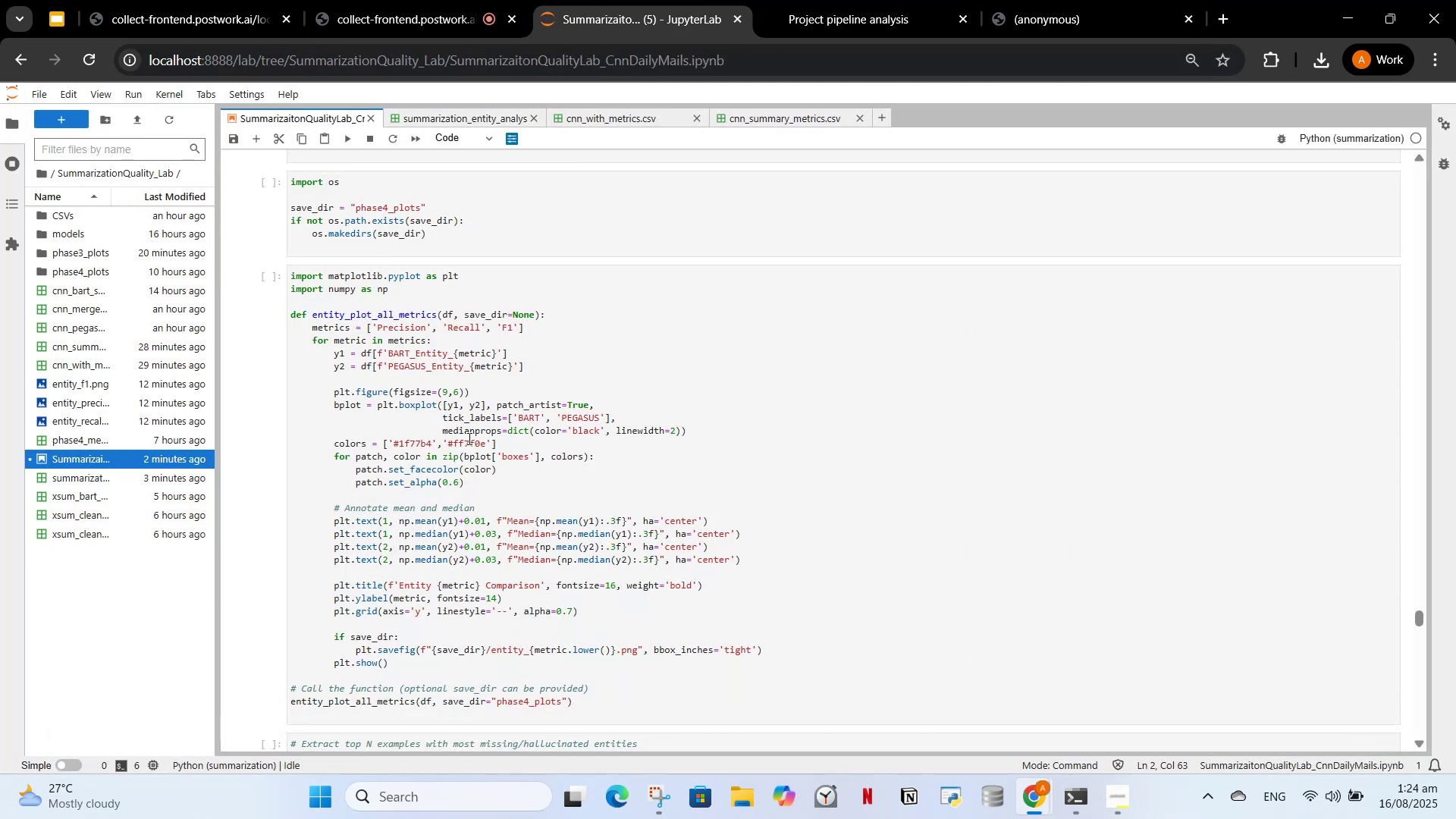 
scroll: coordinate [545, 484], scroll_direction: up, amount: 29.0
 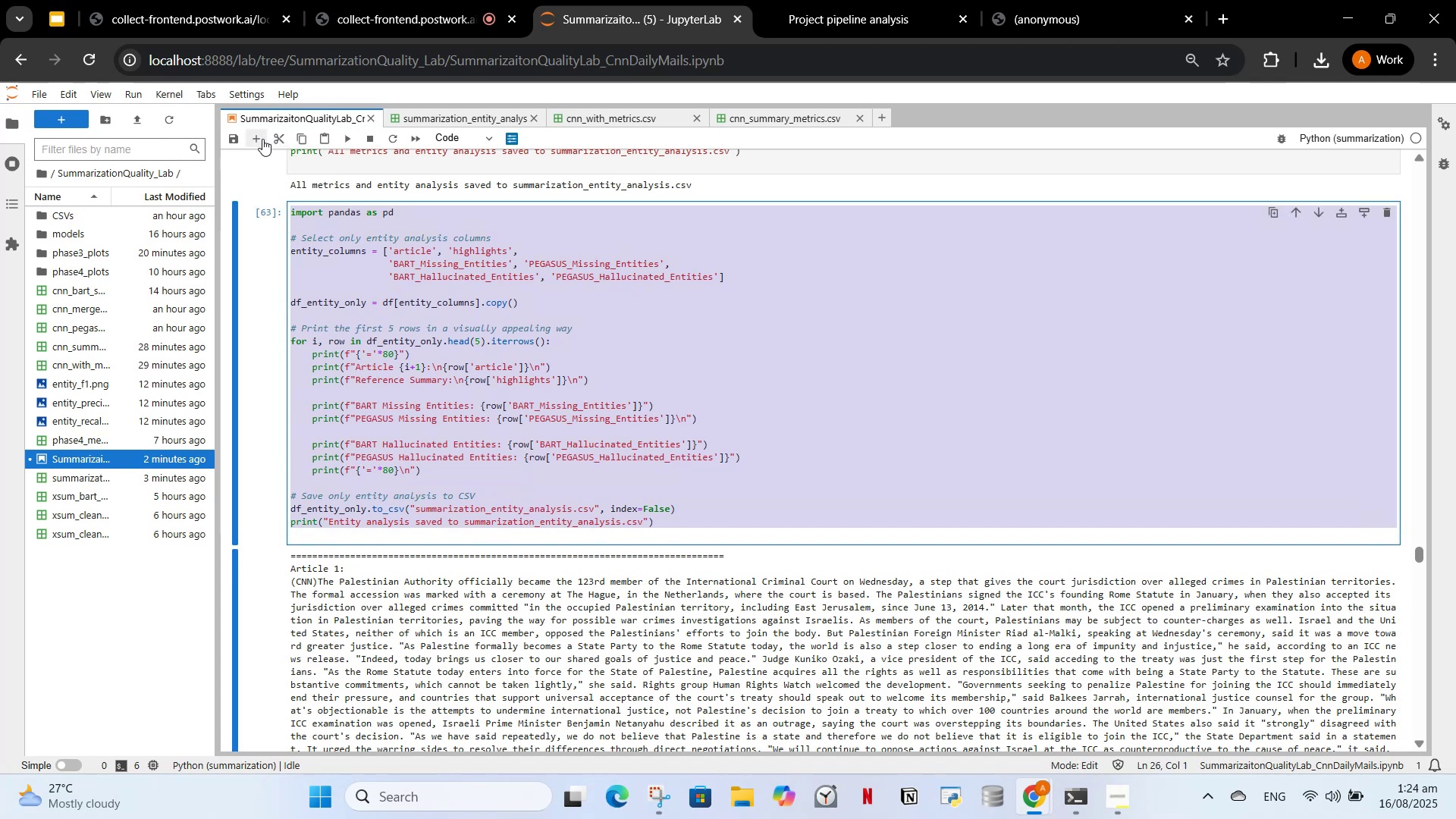 
wait(5.88)
 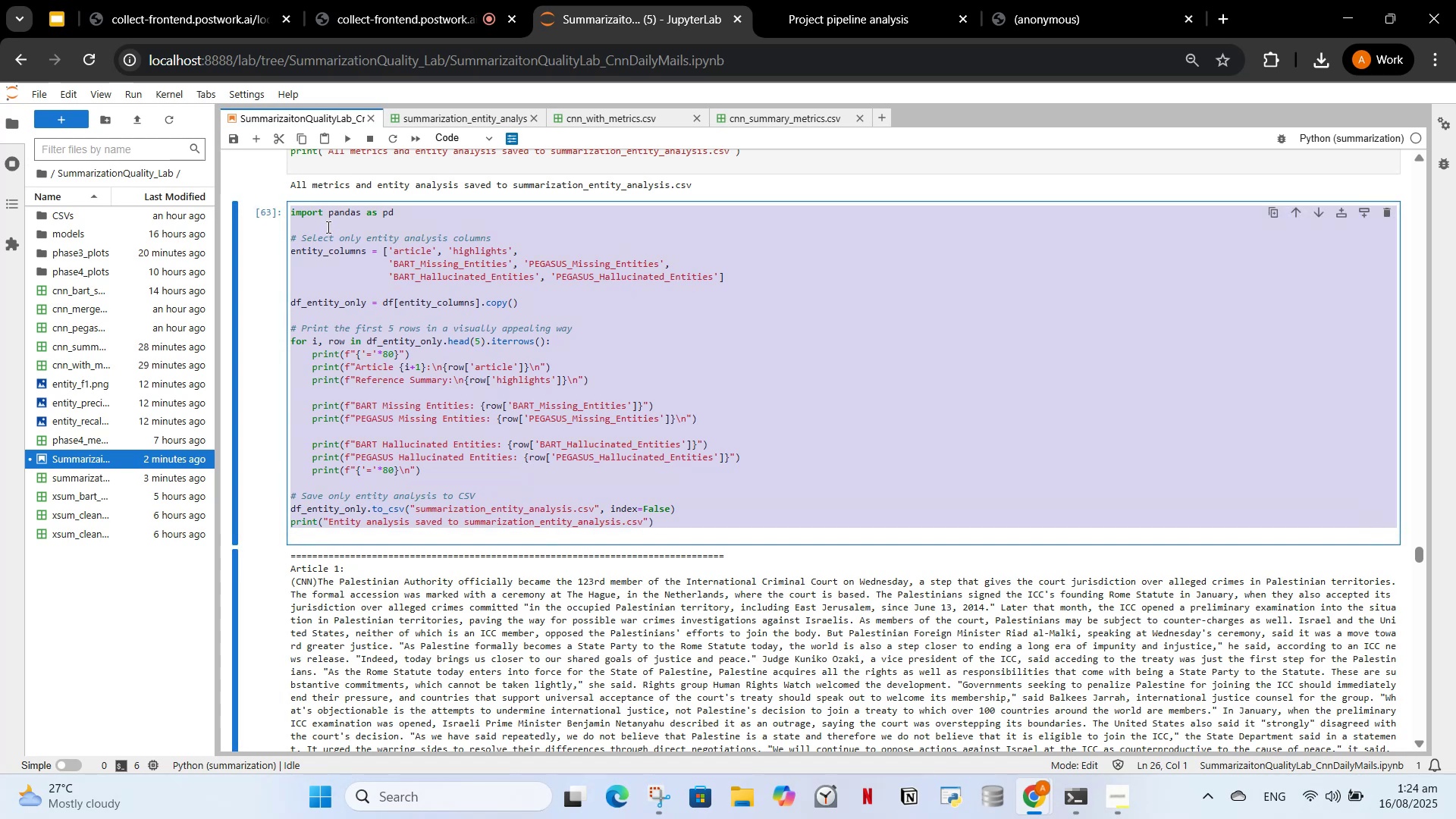 
left_click([249, 141])
 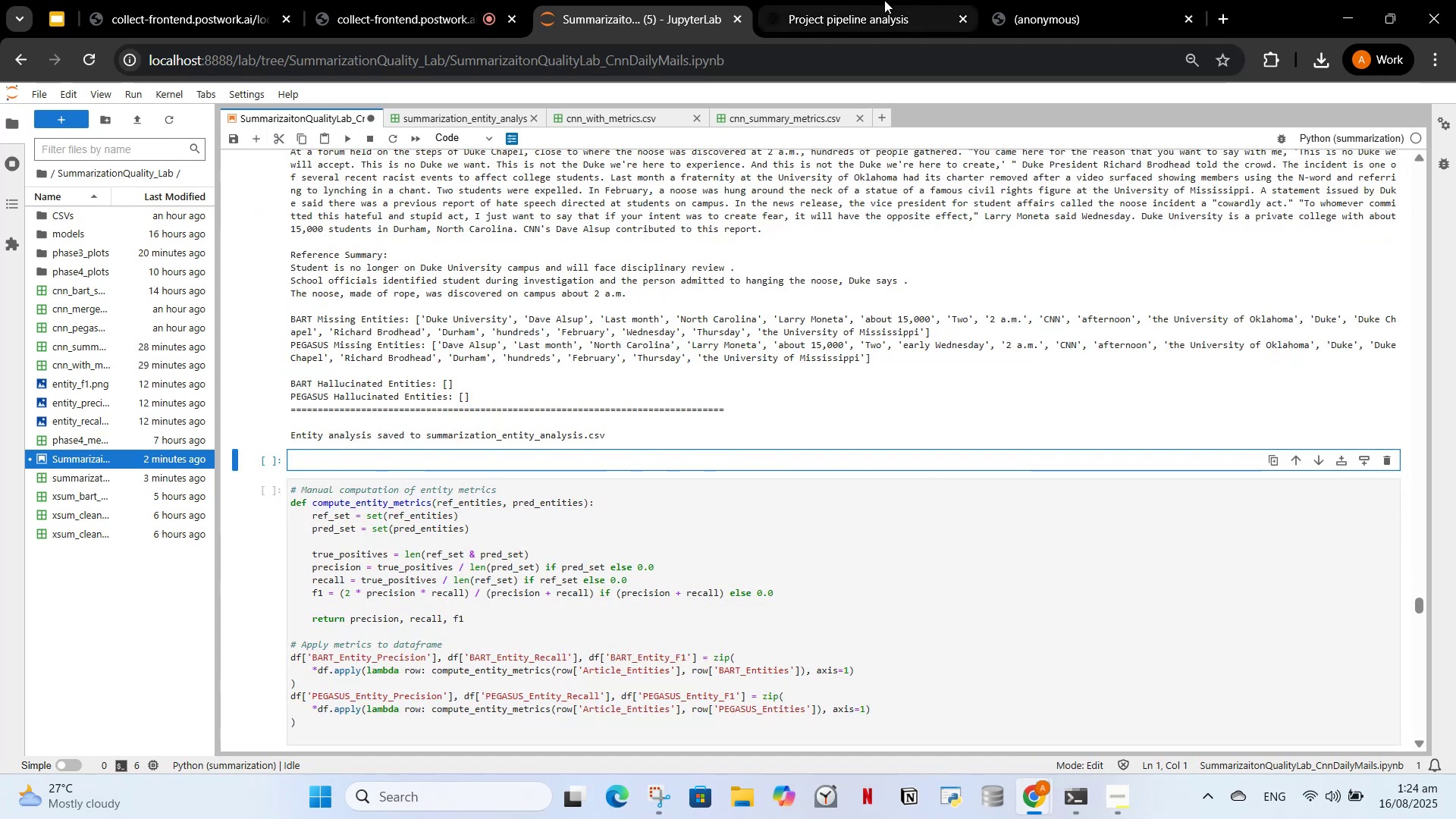 
scroll: coordinate [543, 491], scroll_direction: down, amount: 6.0
 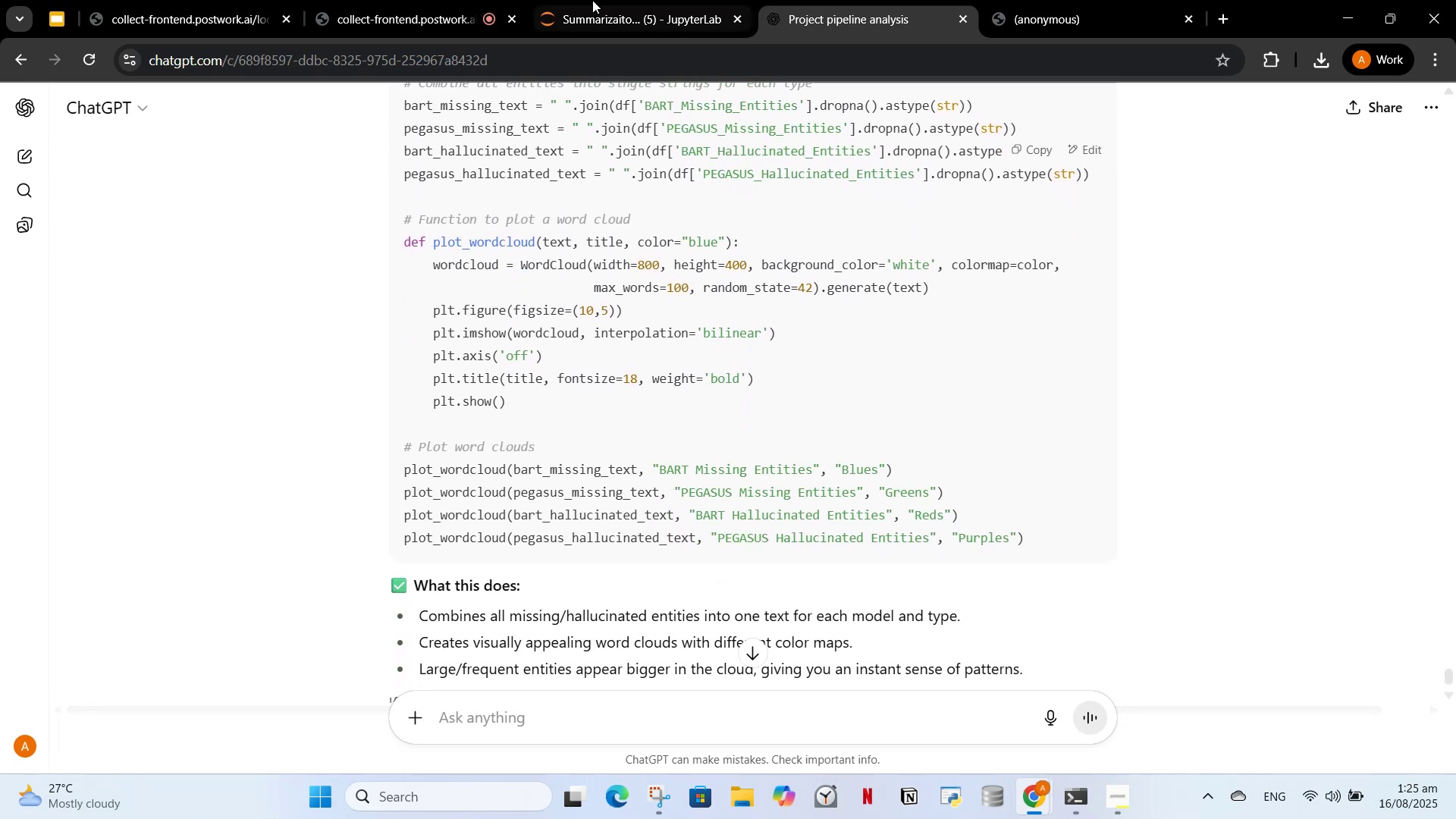 
left_click([588, 0])
 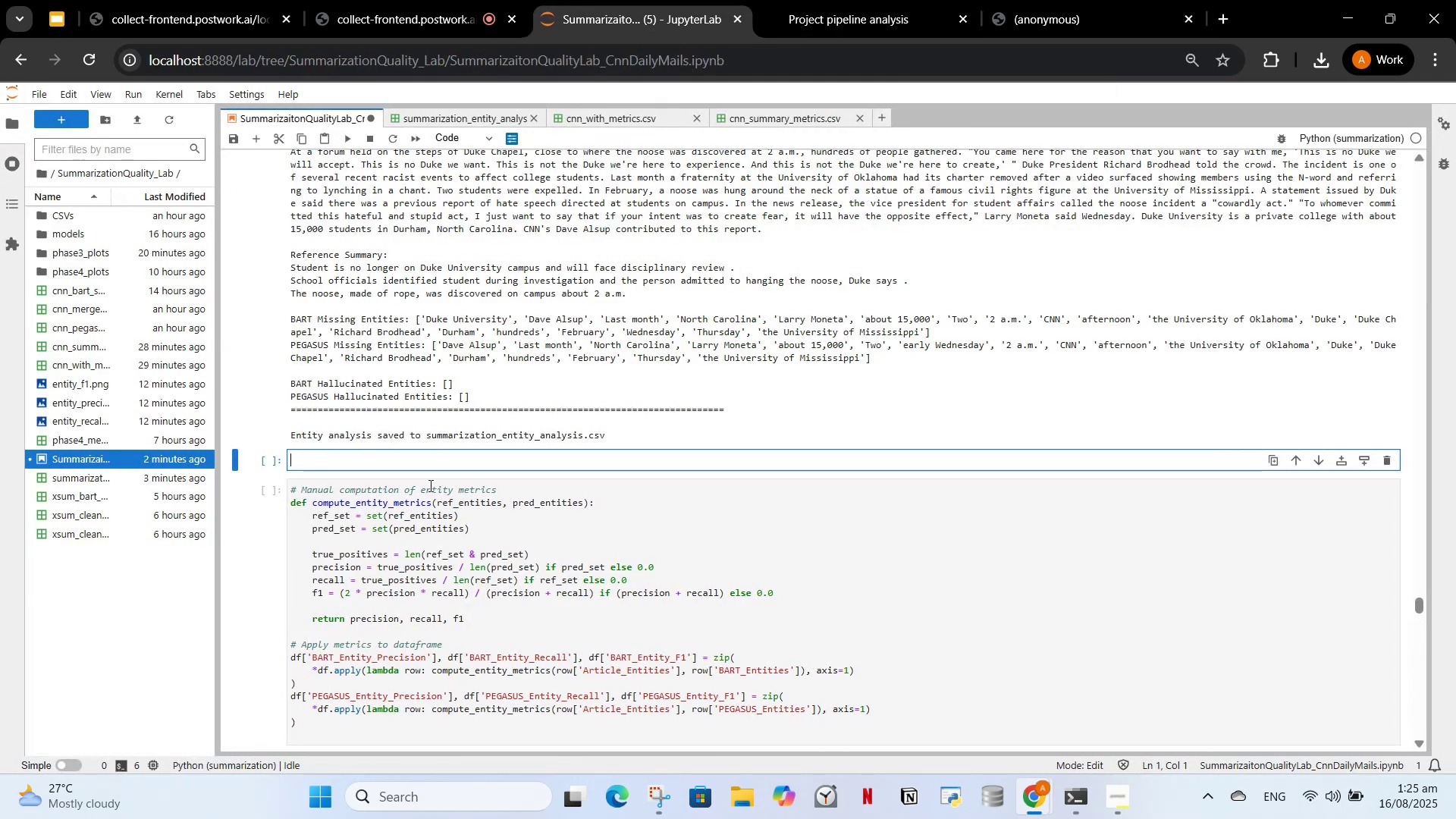 
key(Control+V)
 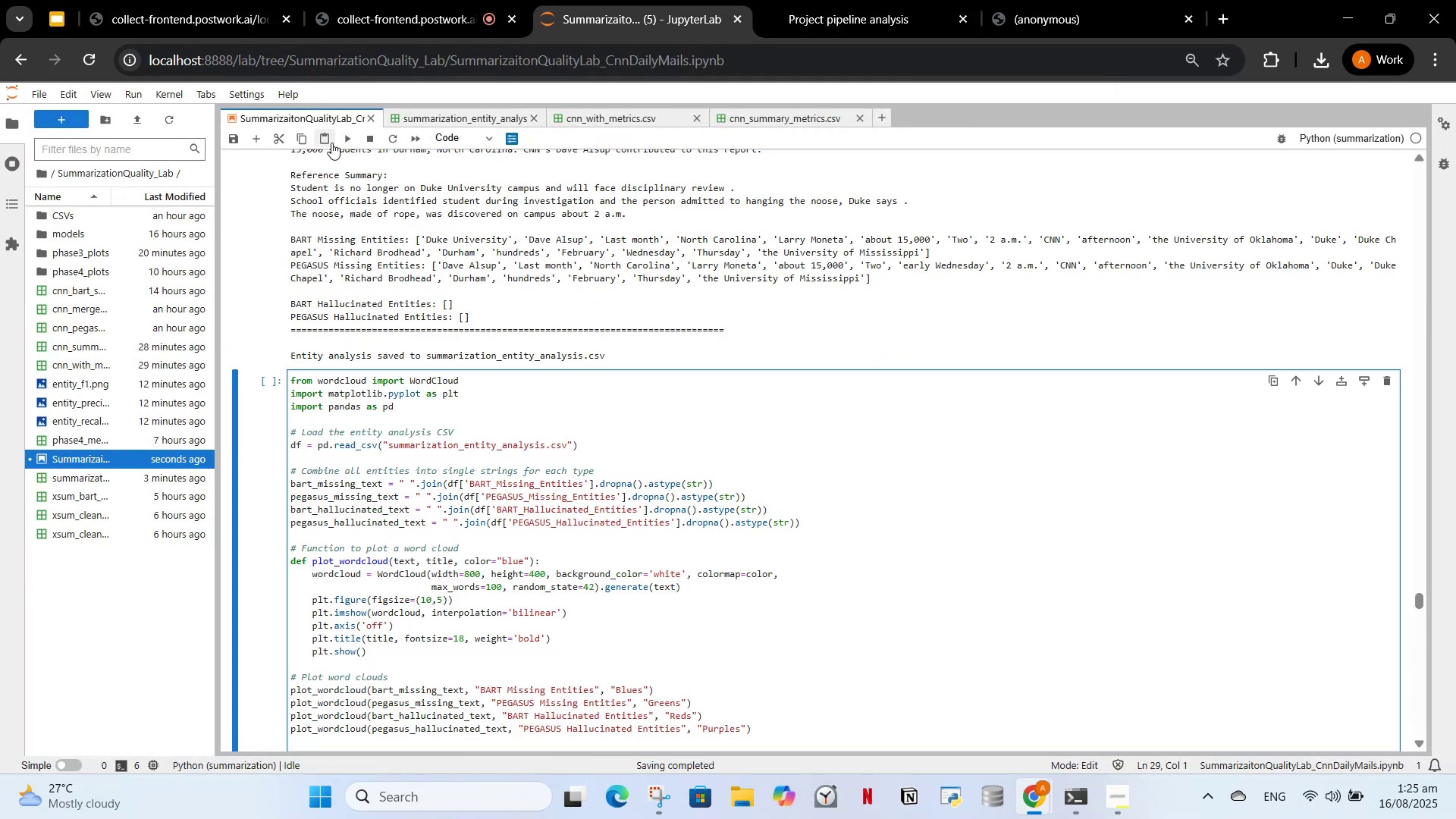 
left_click([353, 129])
 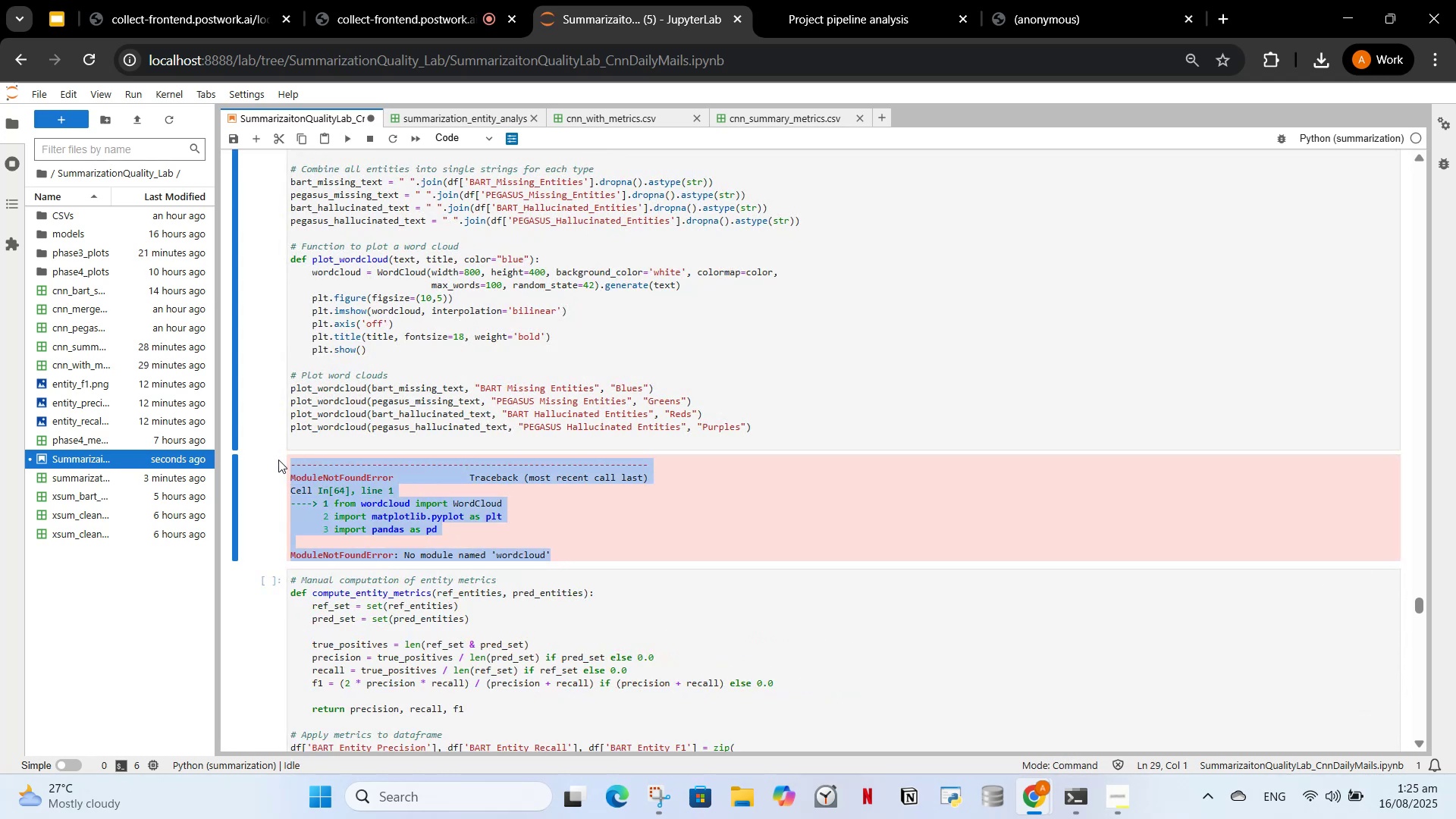 
key(Control+C)
 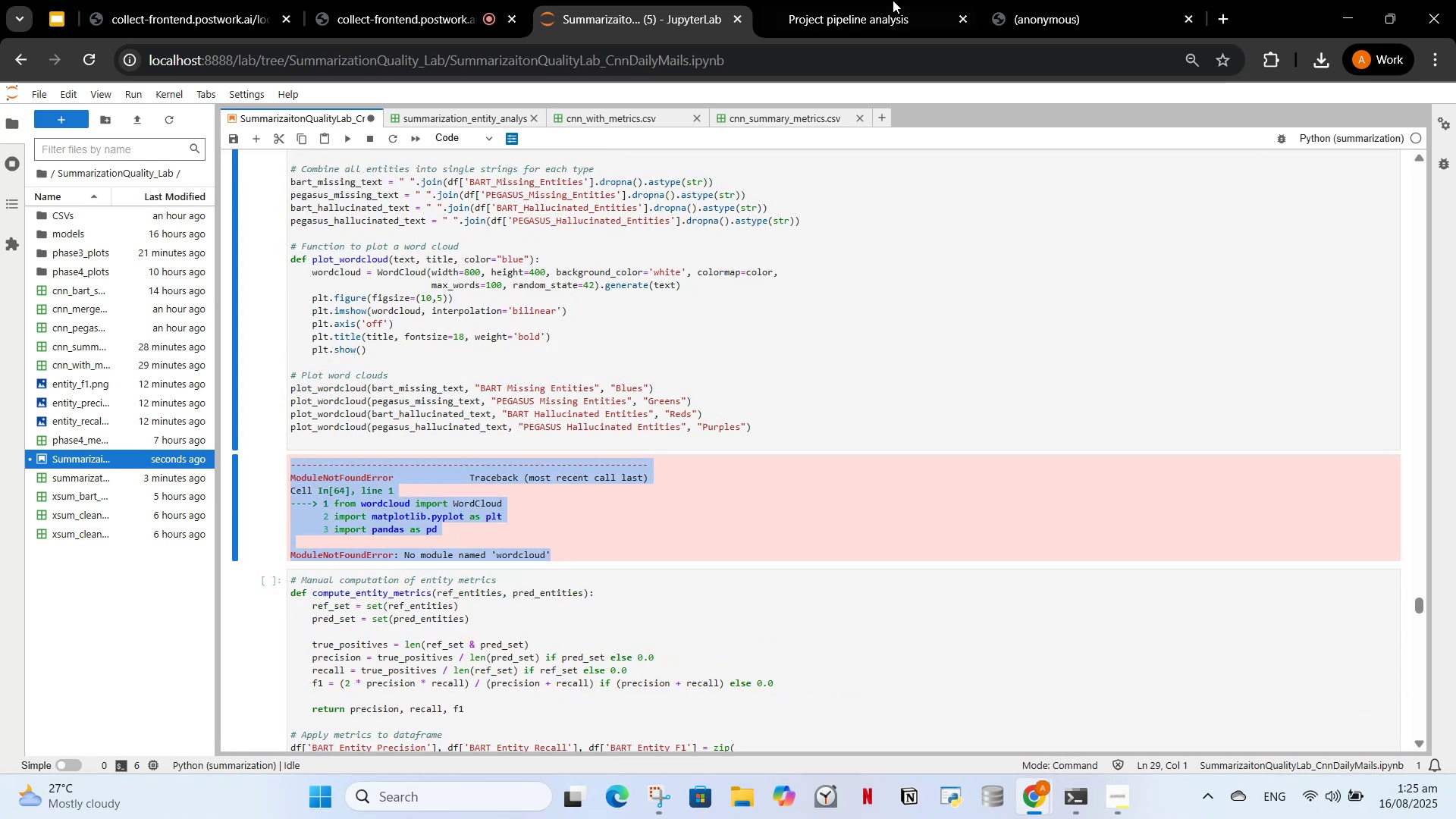 
left_click([877, 1])
 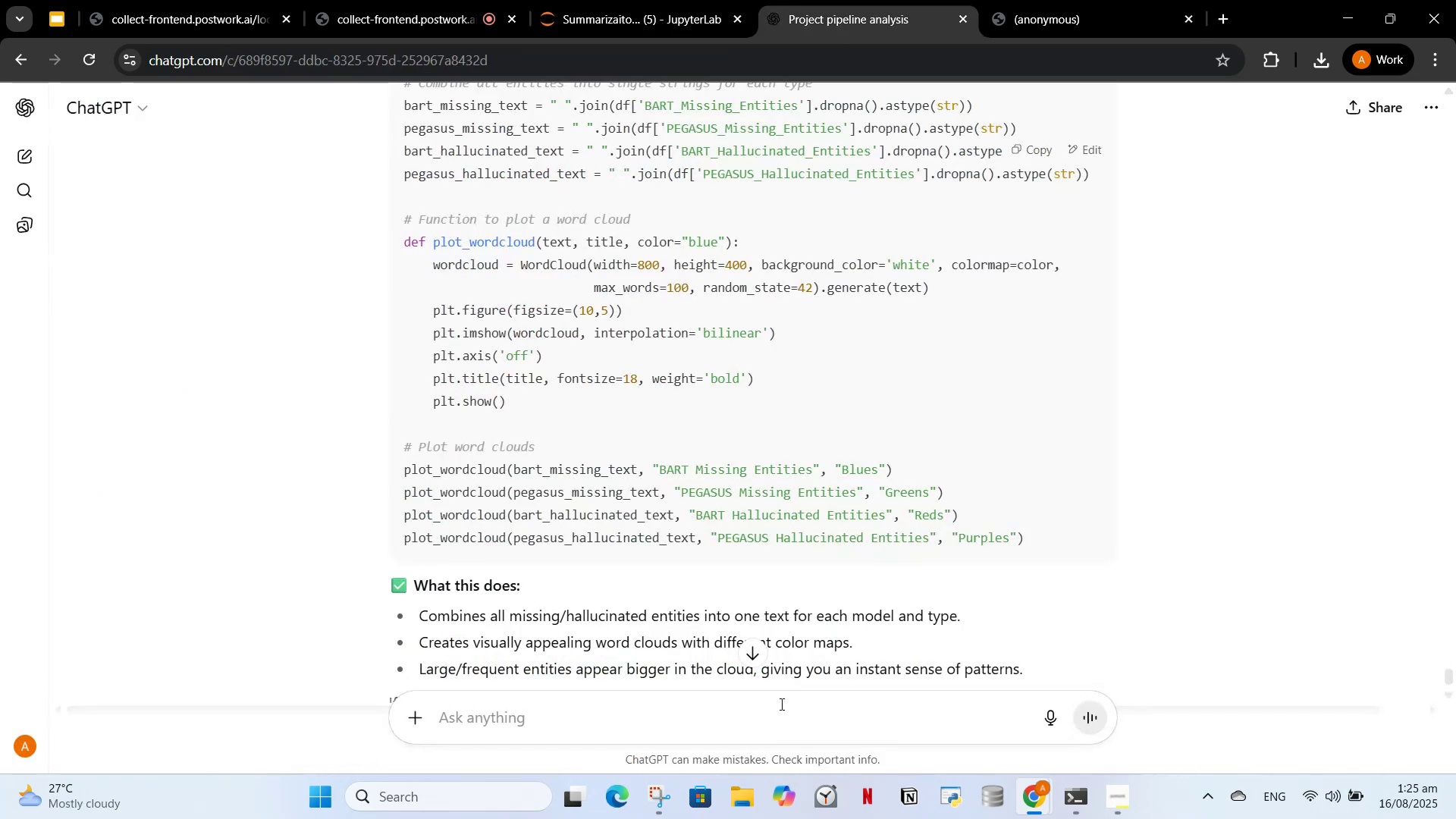 
left_click([780, 704])
 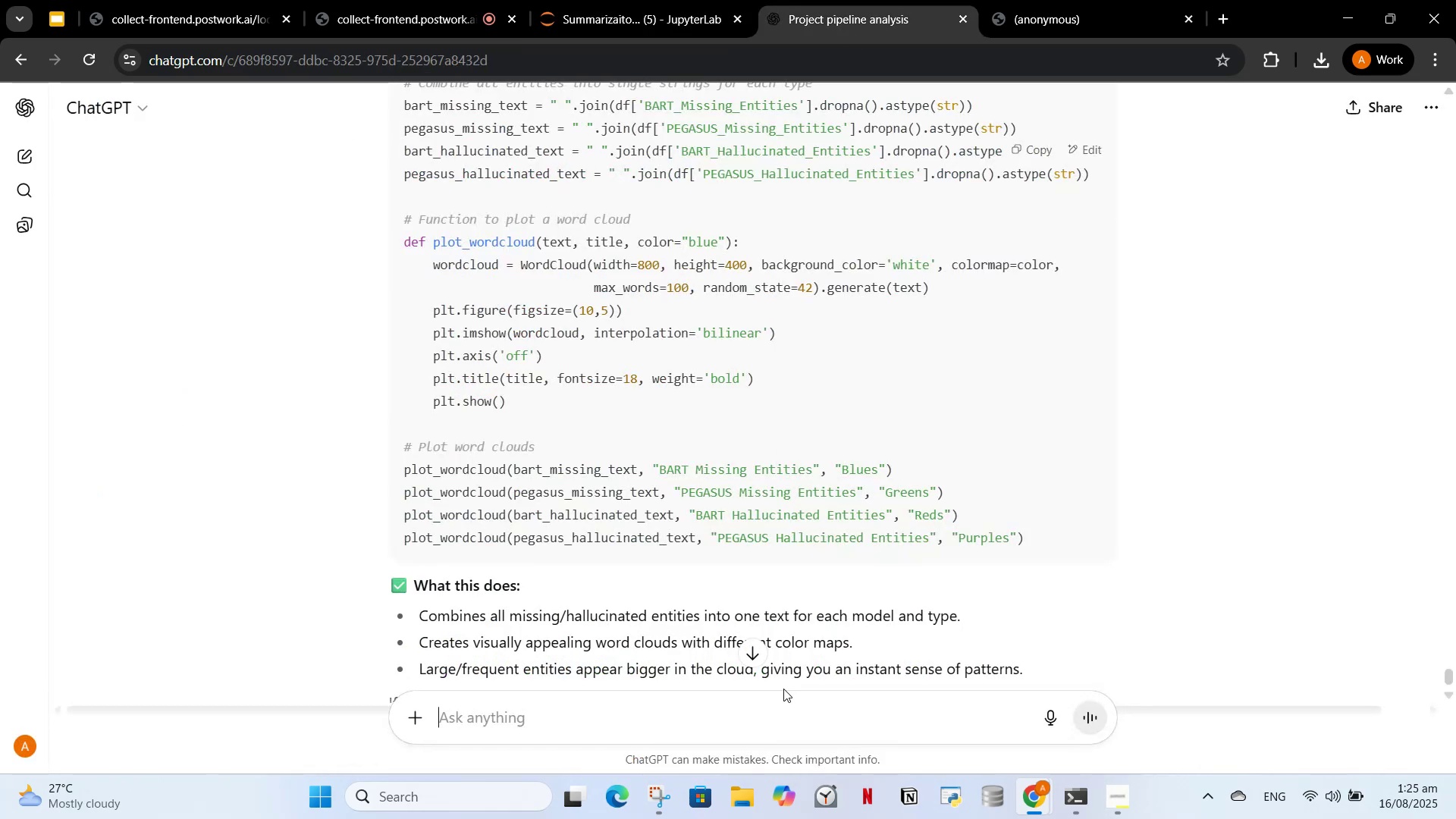 
key(Control+V)
 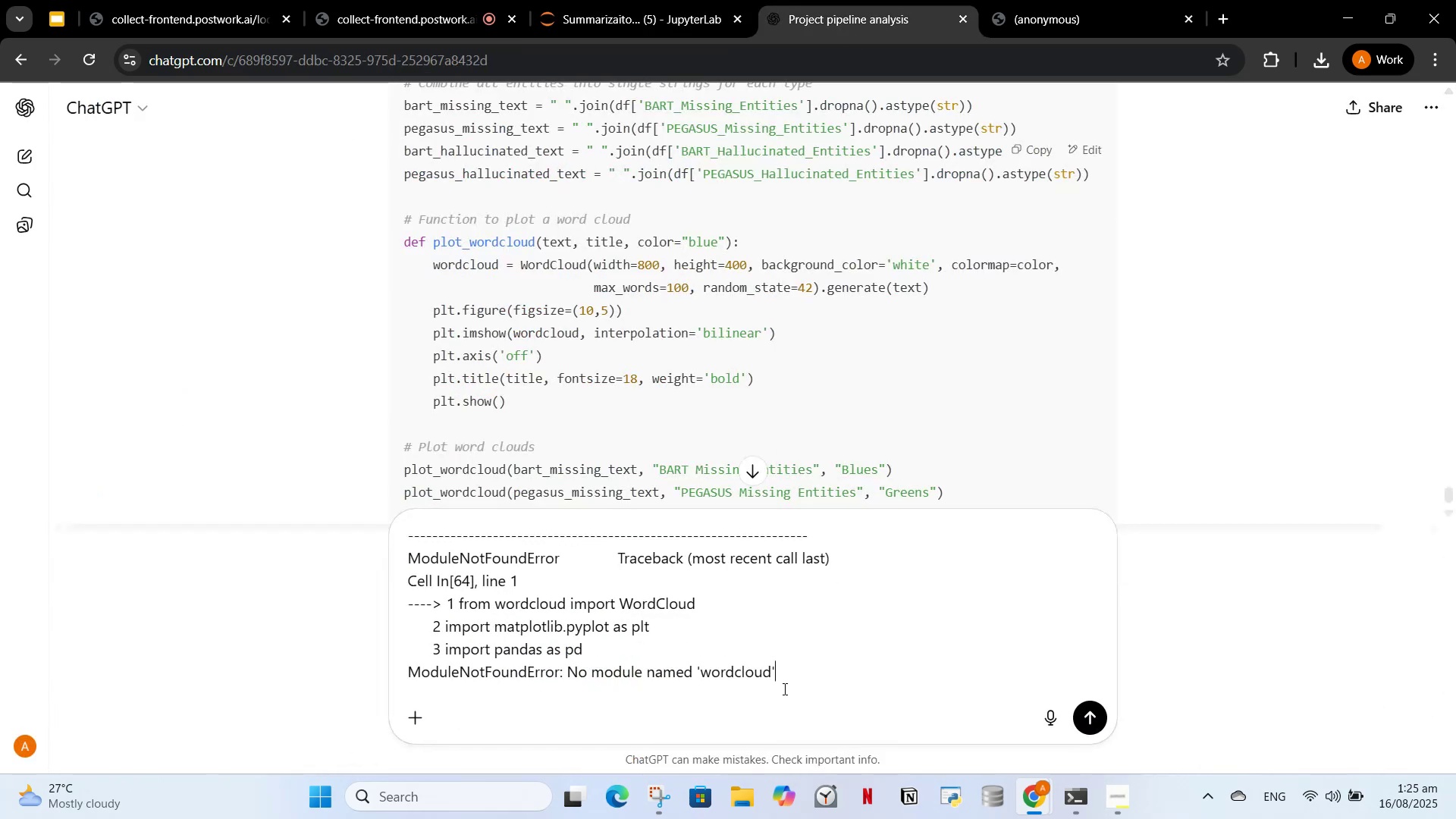 
key(Enter)
 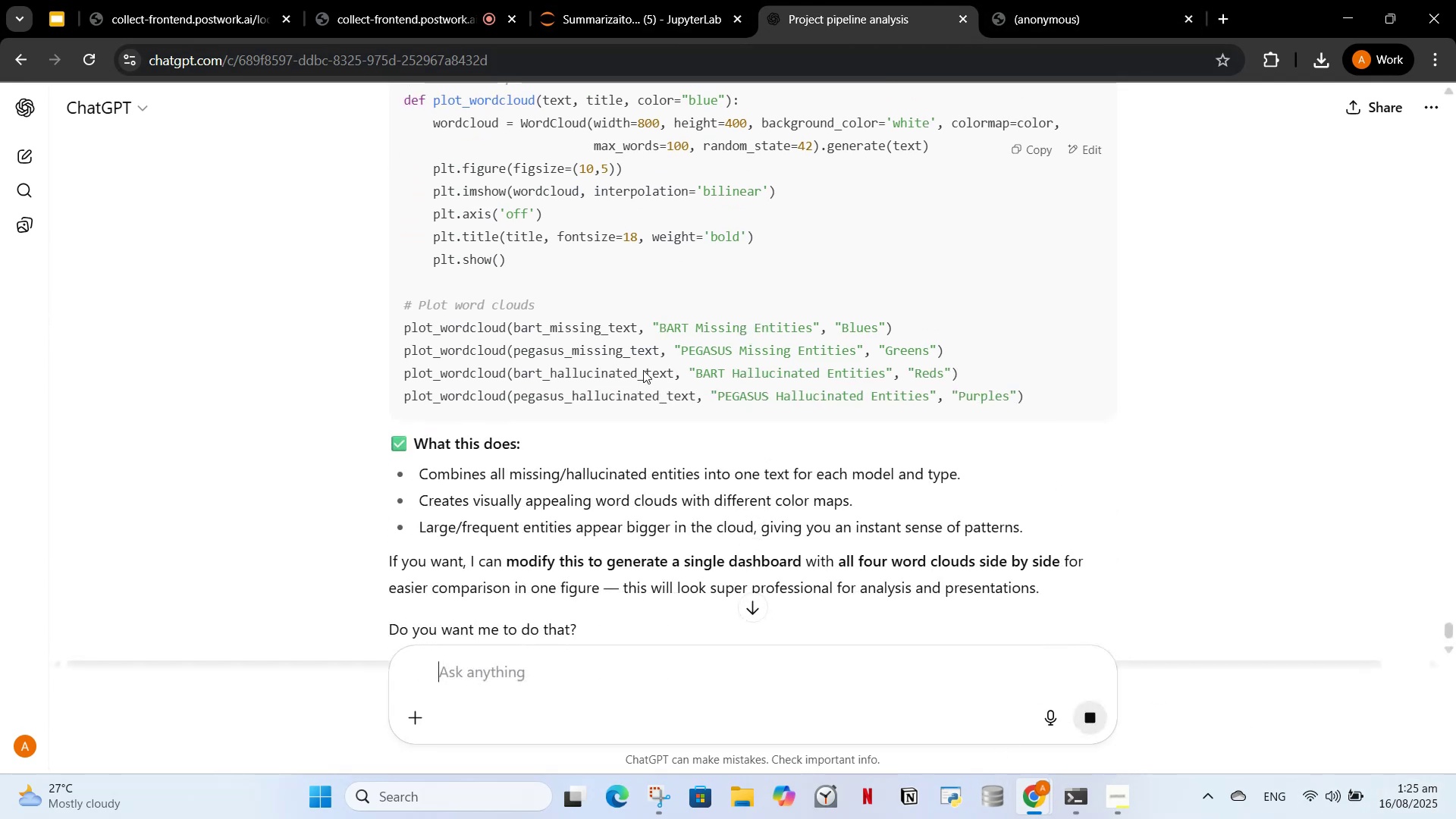 
wait(6.35)
 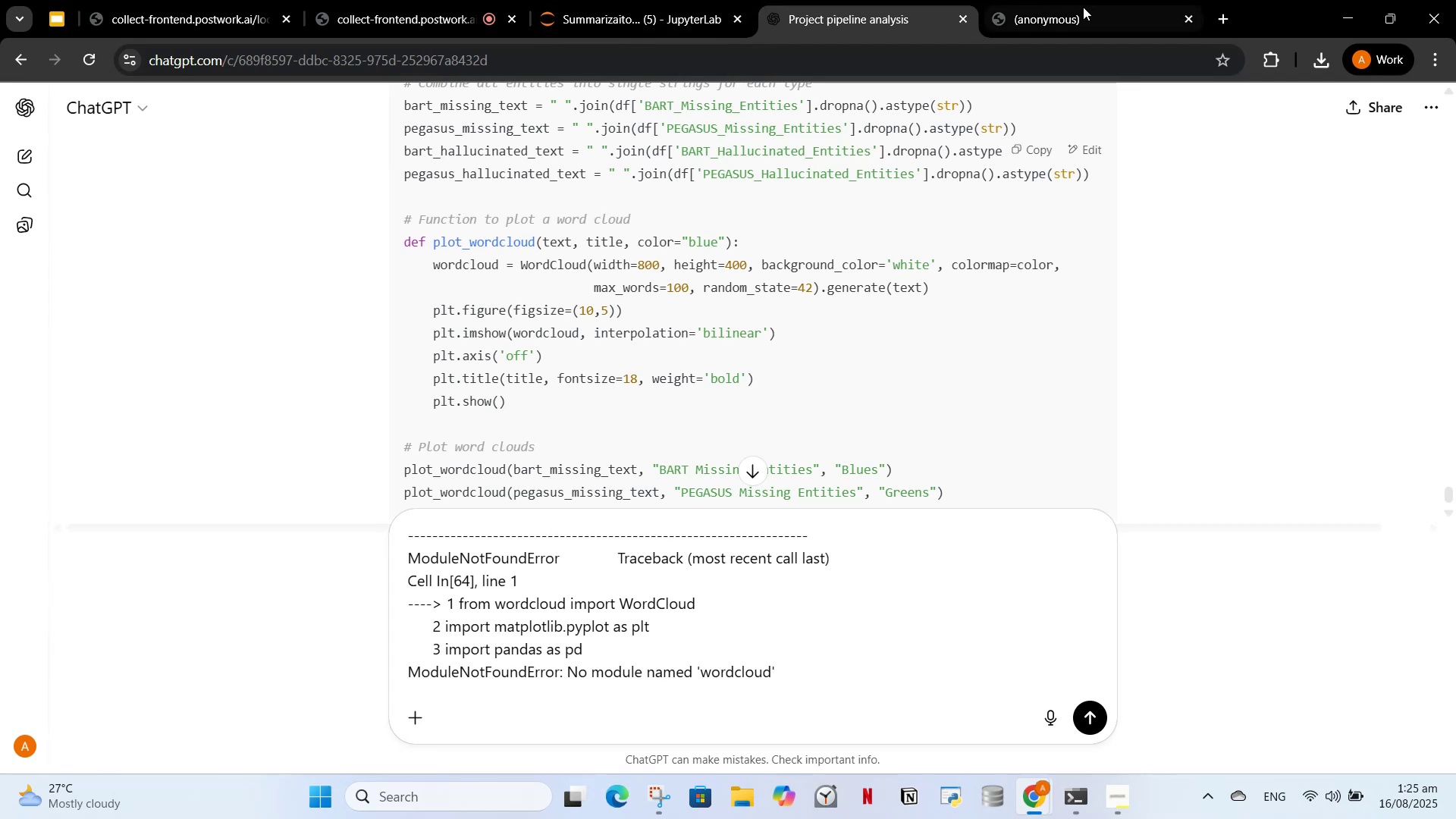 
left_click([435, 0])
 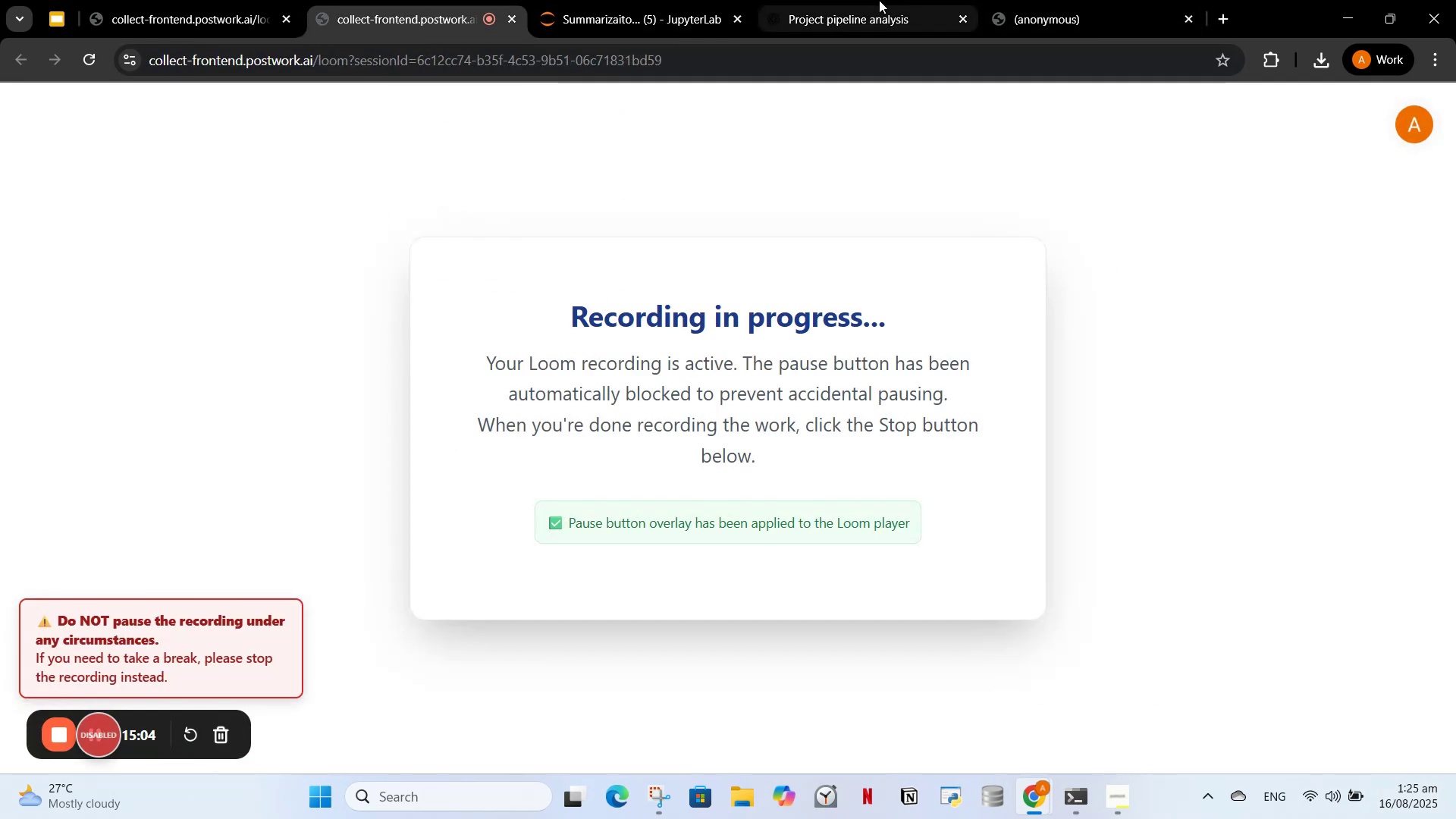 
left_click([891, 0])
 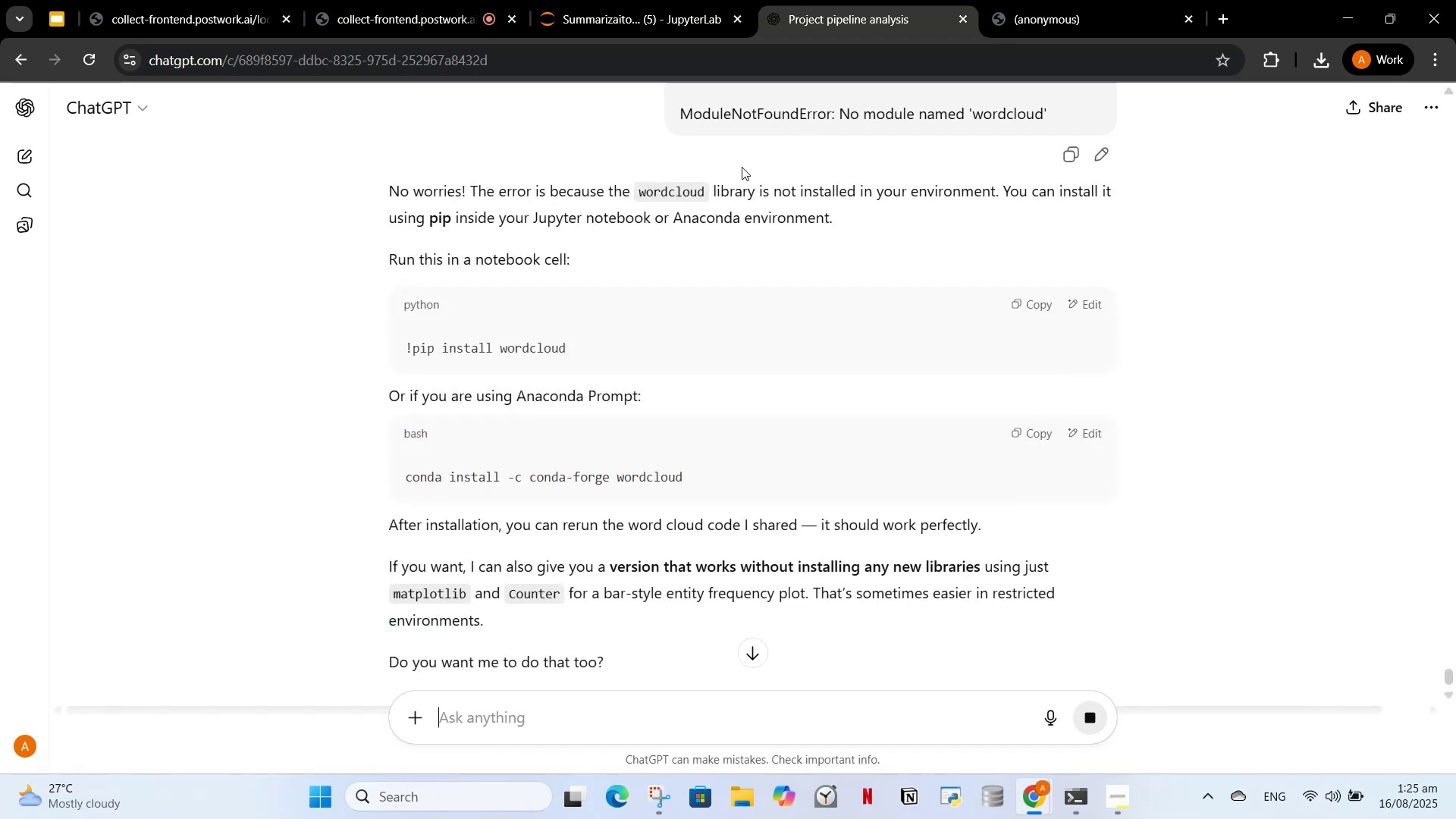 
wait(12.52)
 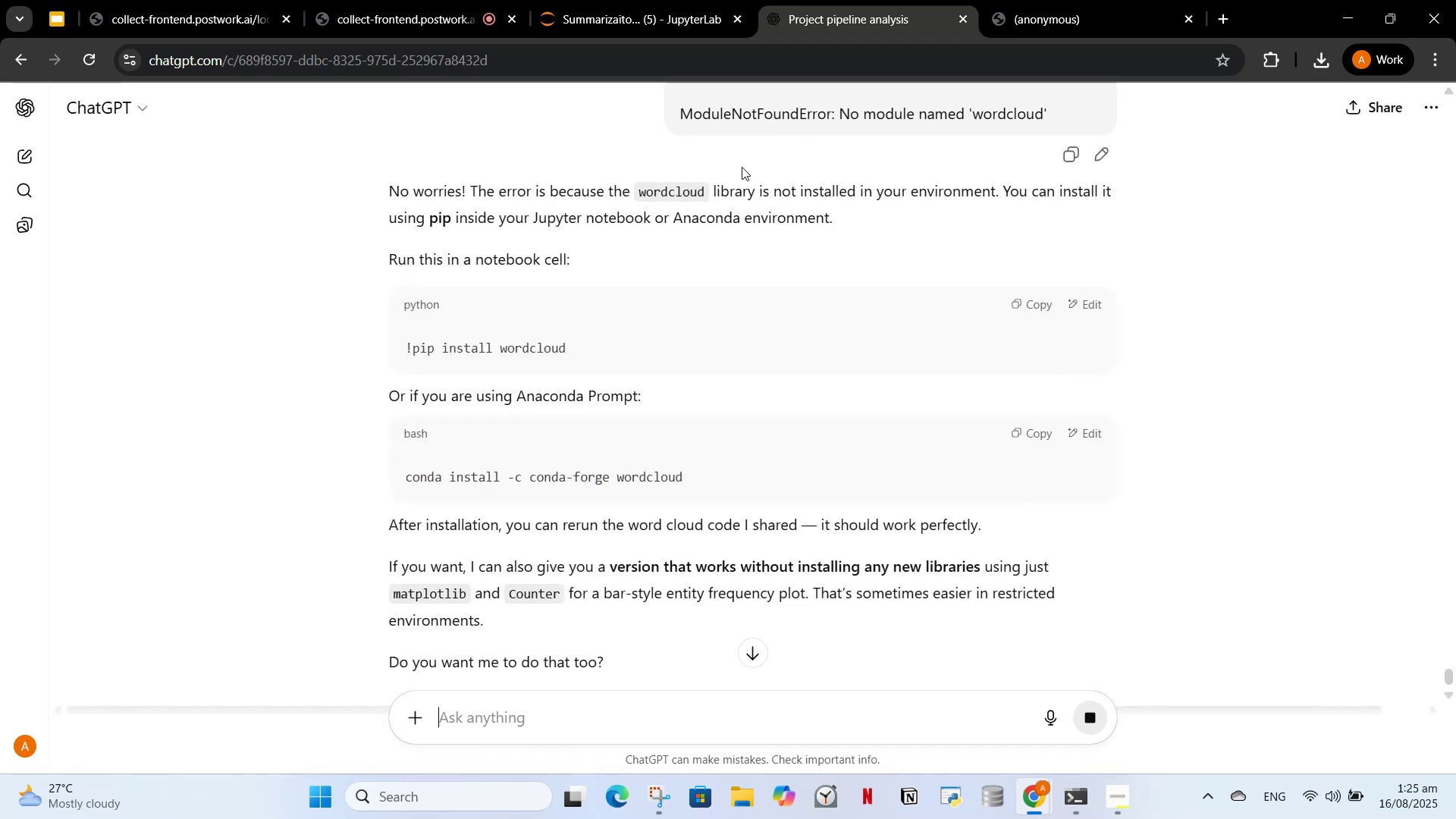 
scroll: coordinate [593, 534], scroll_direction: down, amount: 1.0
 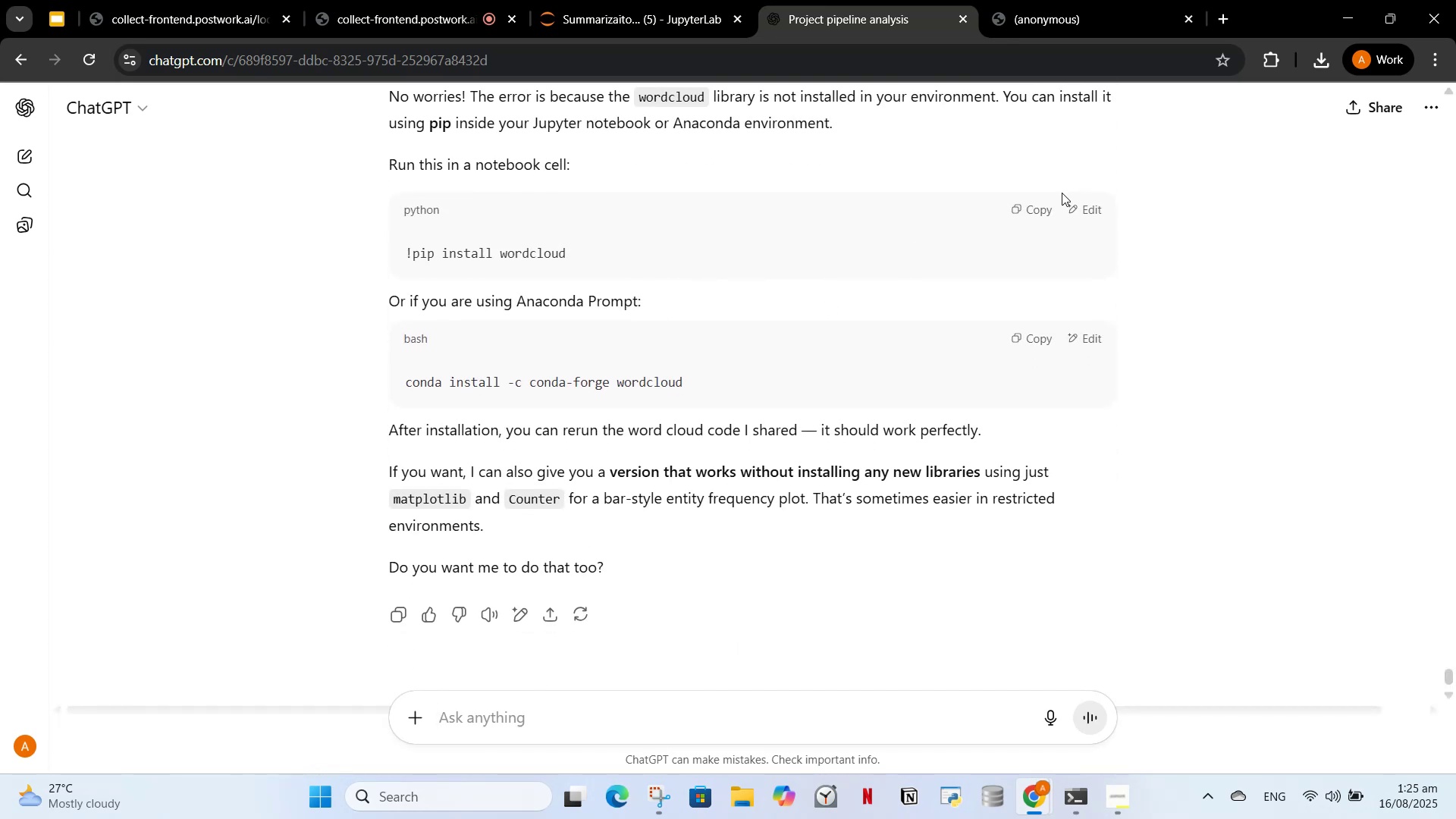 
left_click([1029, 209])
 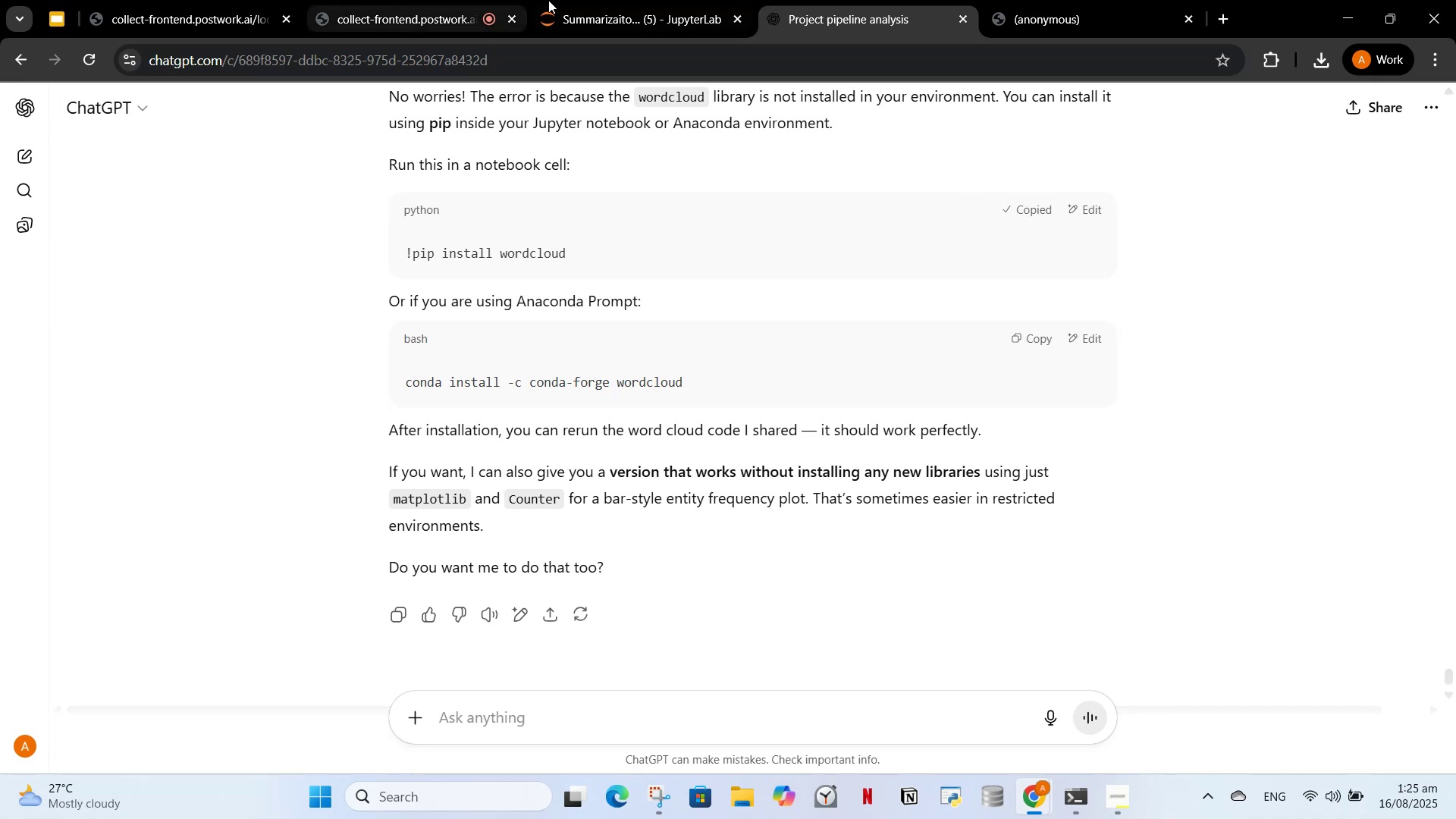 
left_click([583, 0])
 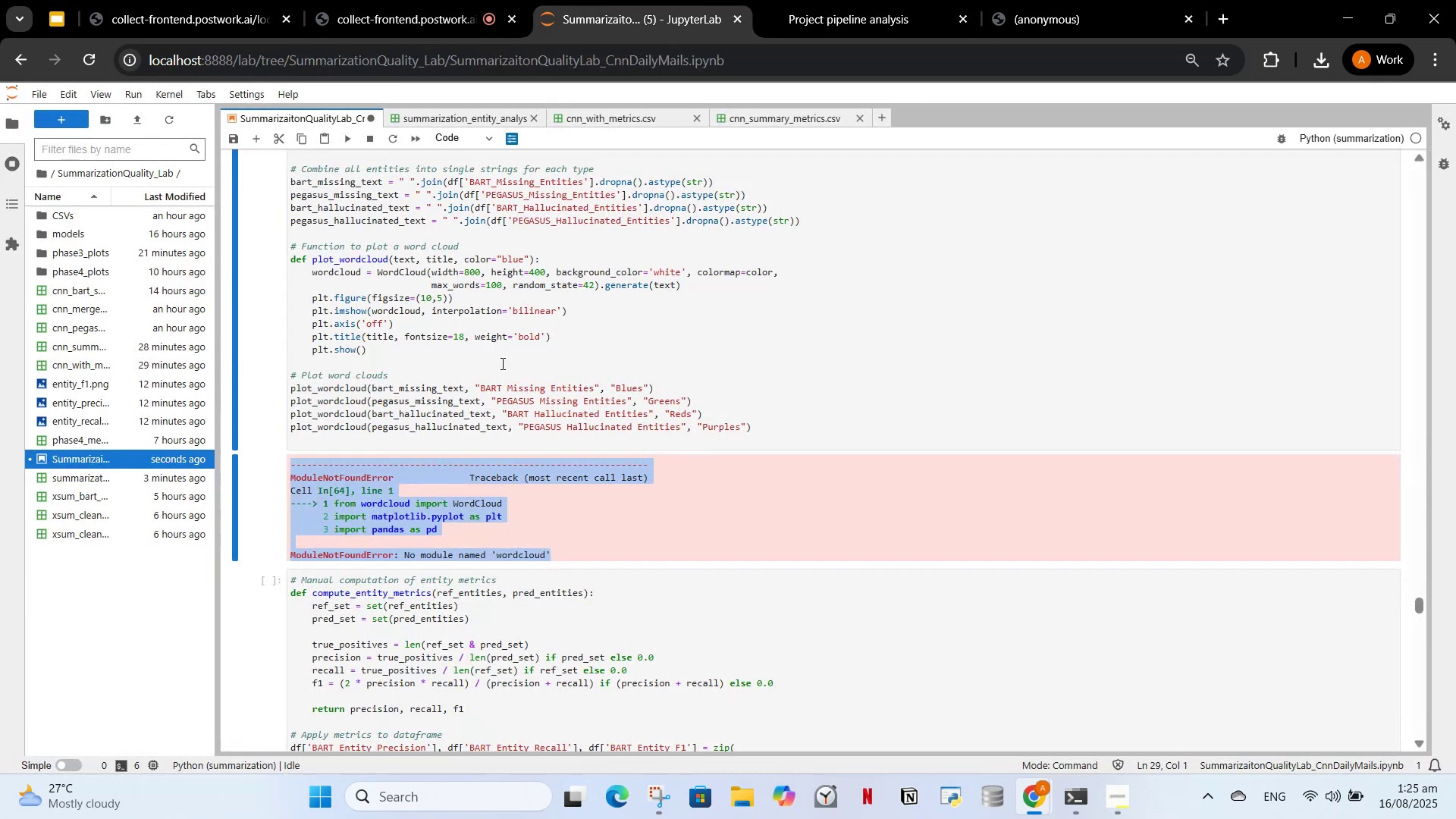 
scroll: coordinate [346, 510], scroll_direction: up, amount: 28.0
 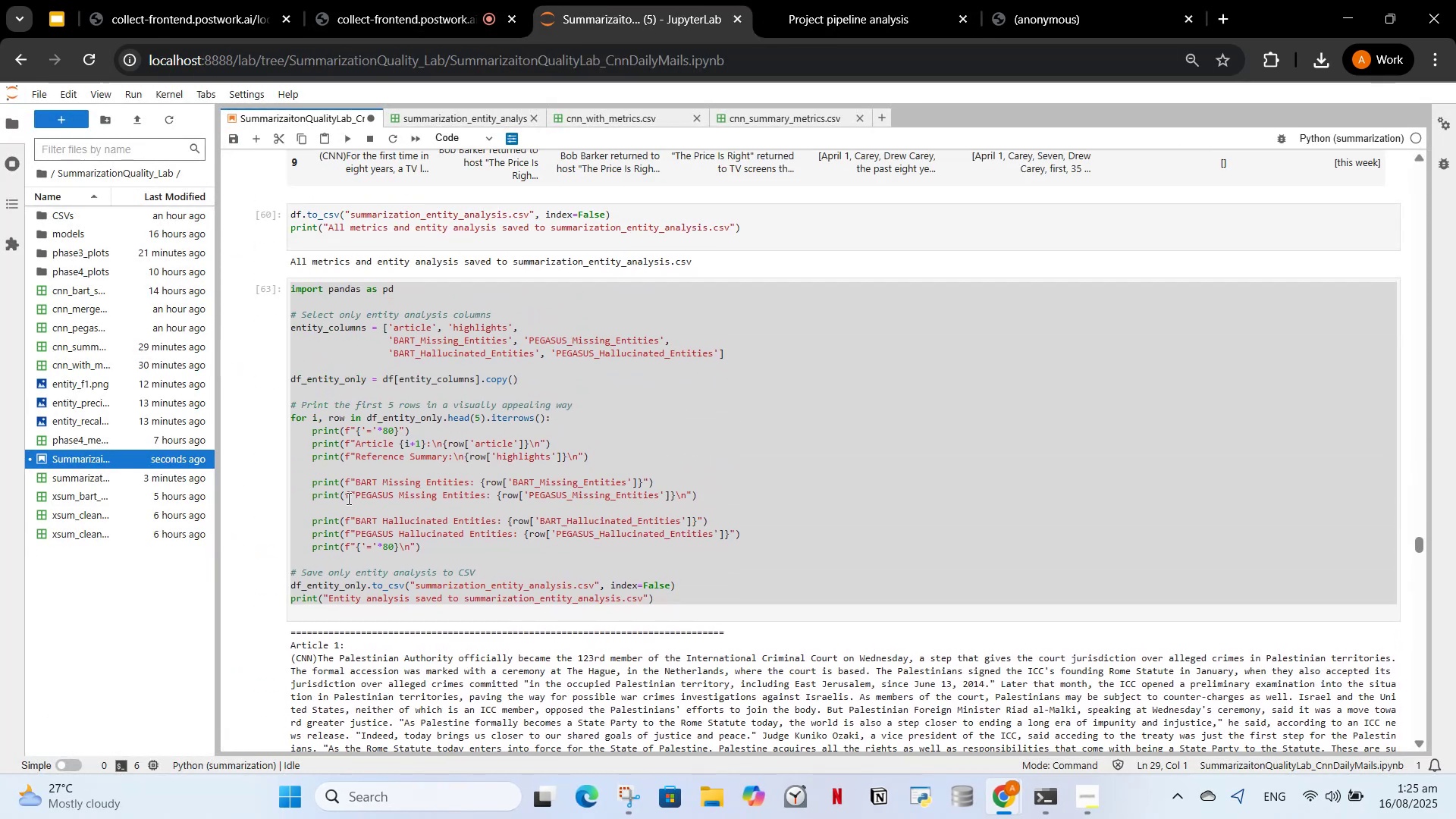 
left_click([347, 498])
 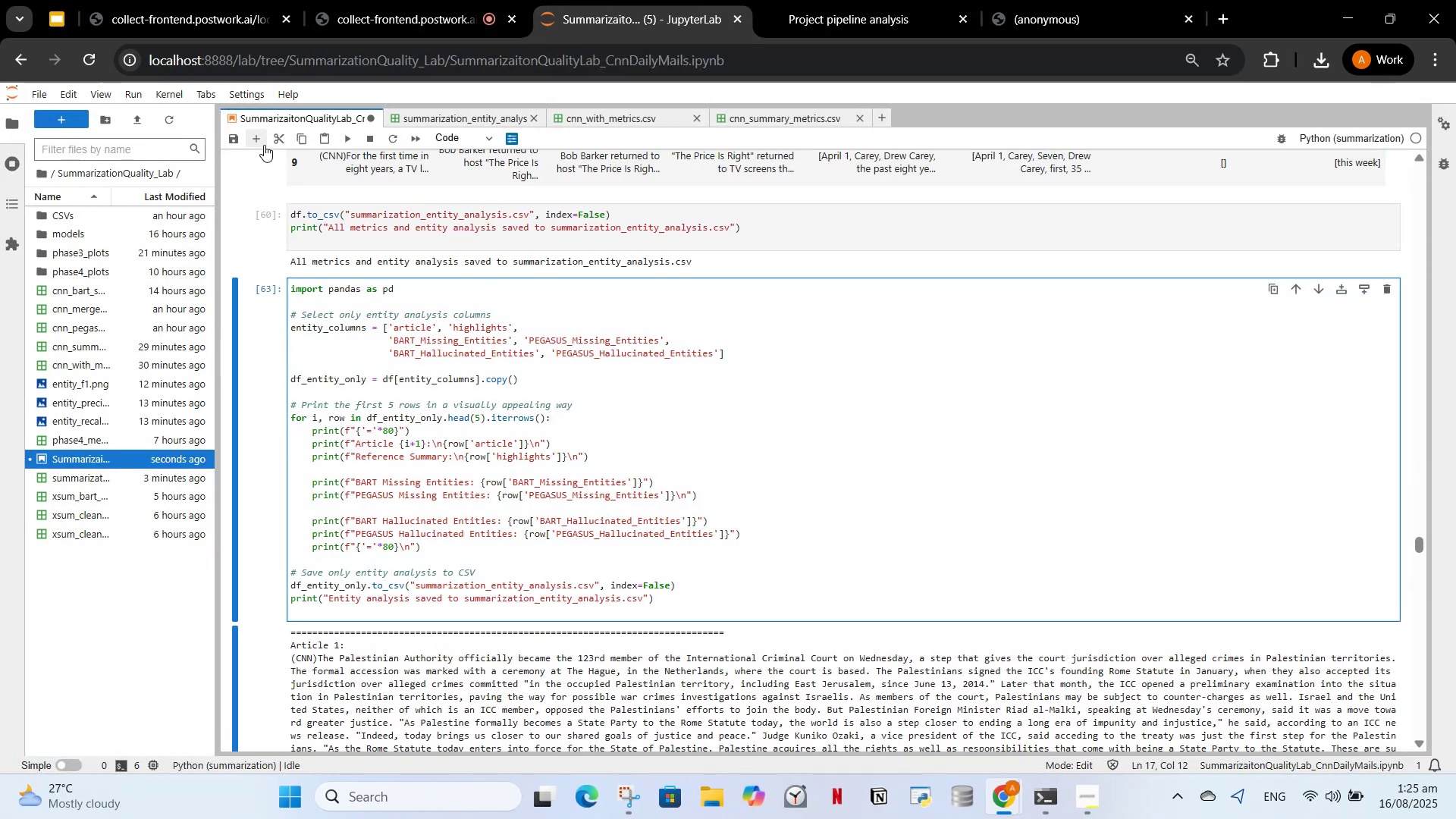 
left_click([262, 146])
 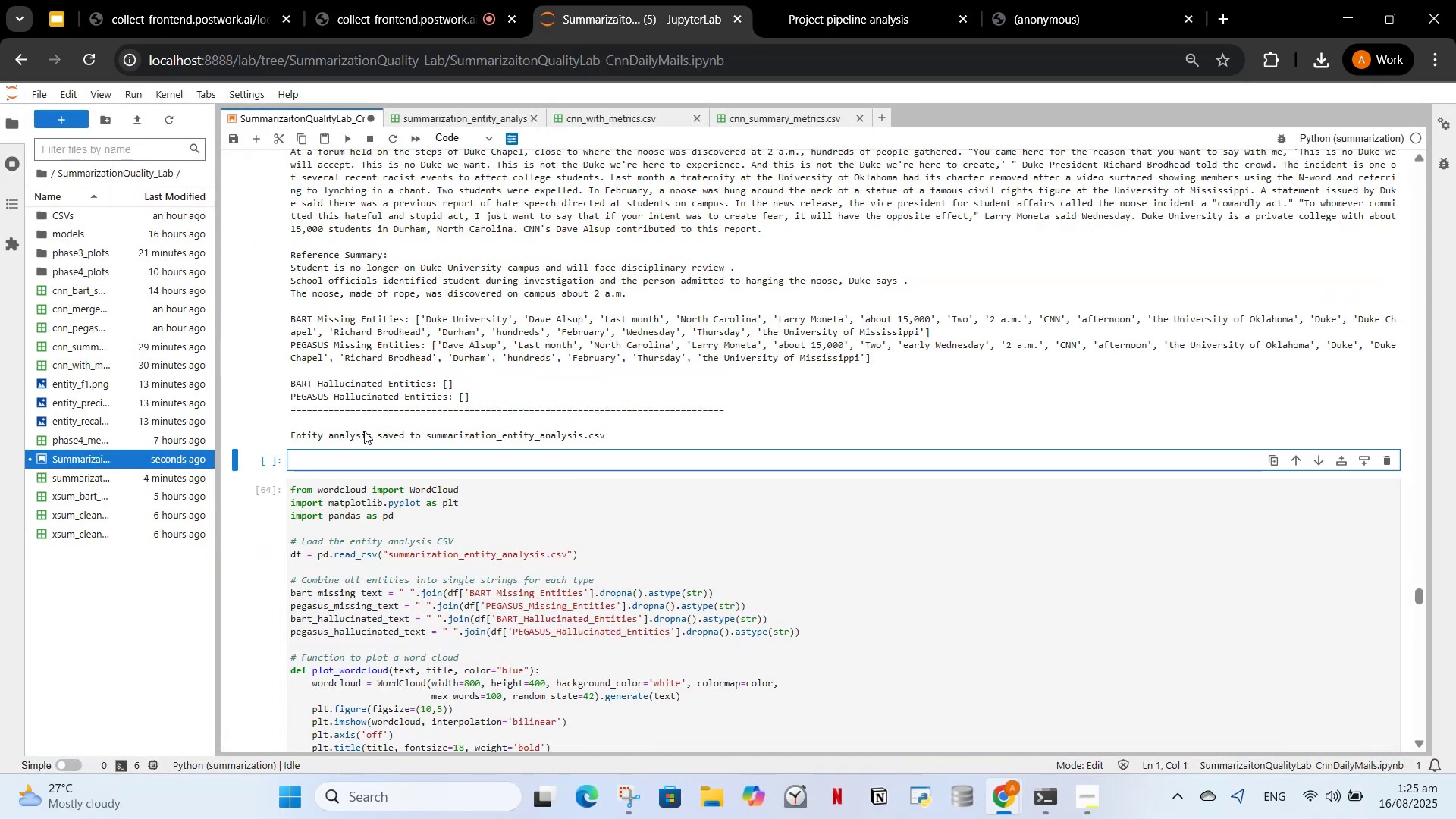 
key(Control+V)
 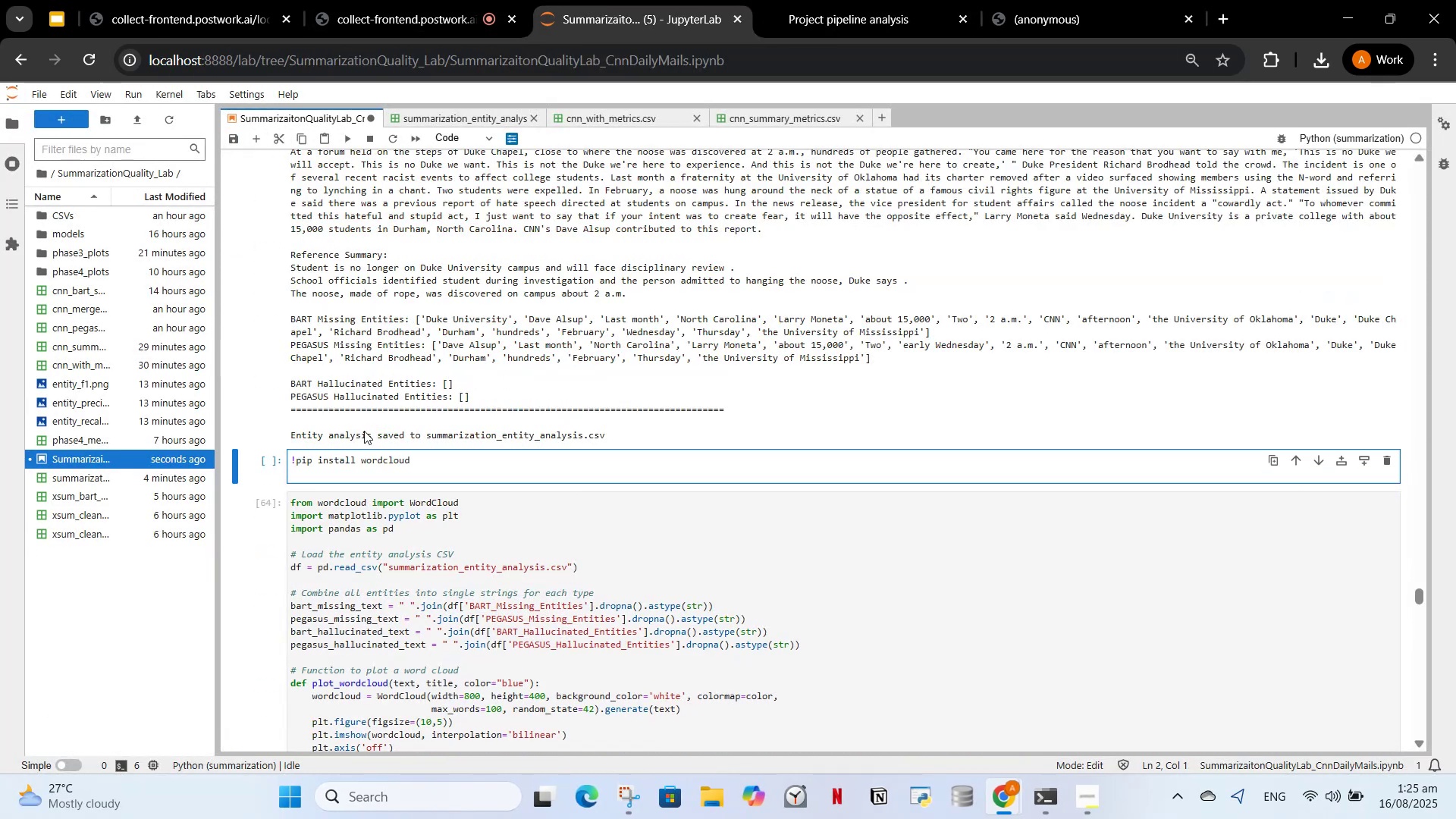 
key(Backspace)
 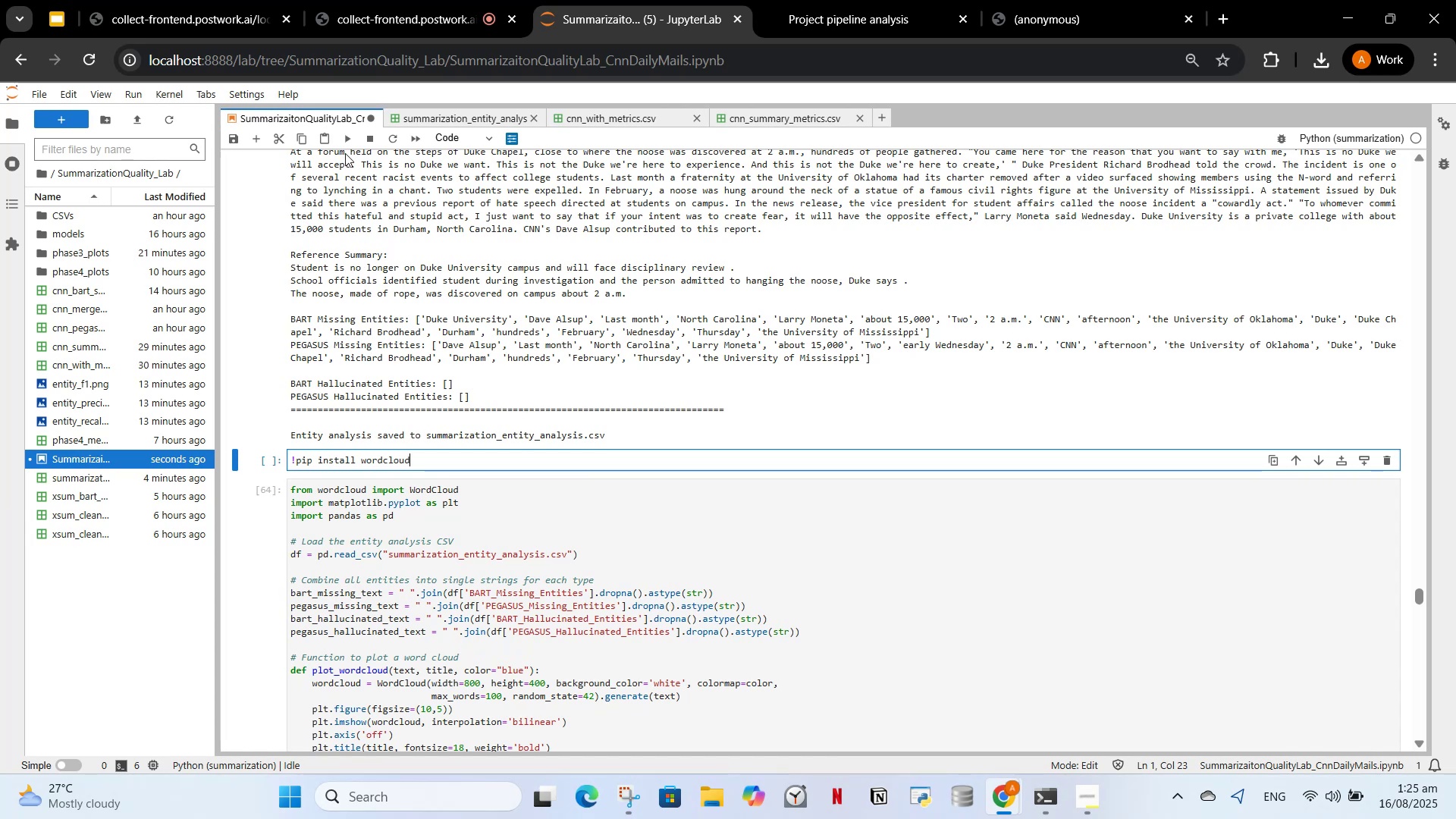 
left_click([342, 143])
 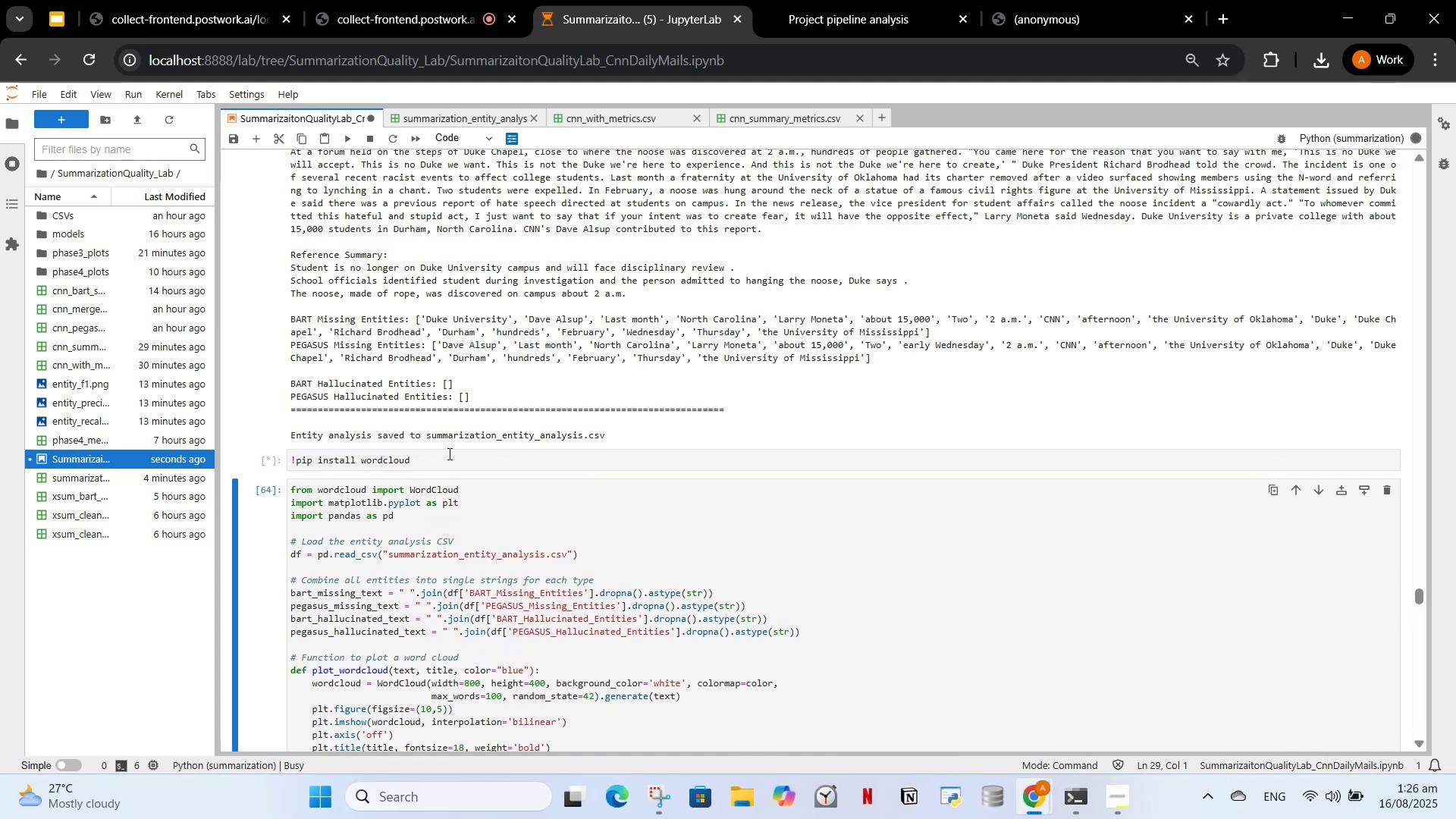 
wait(11.63)
 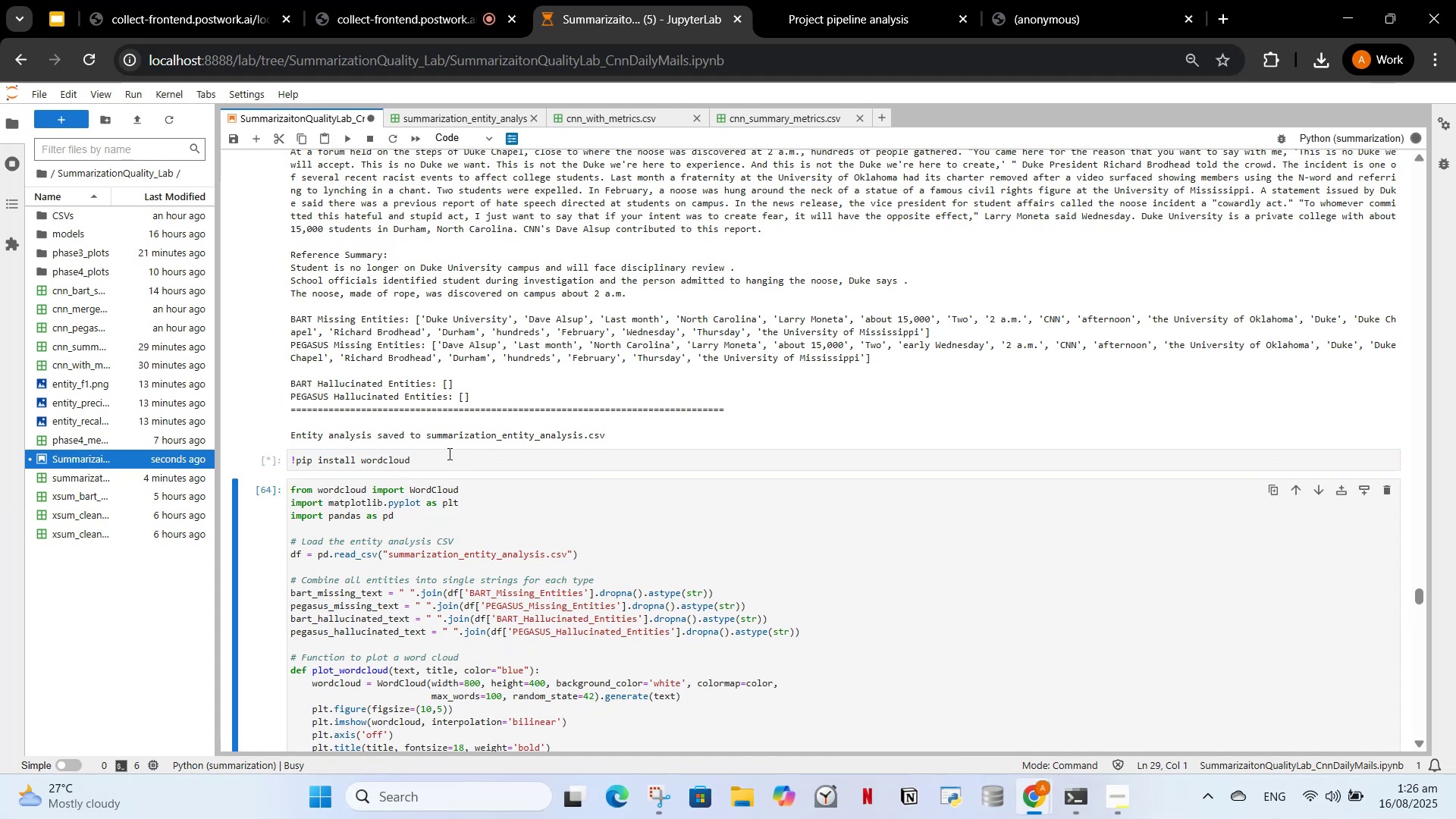 
scroll: coordinate [515, 478], scroll_direction: down, amount: 1.0
 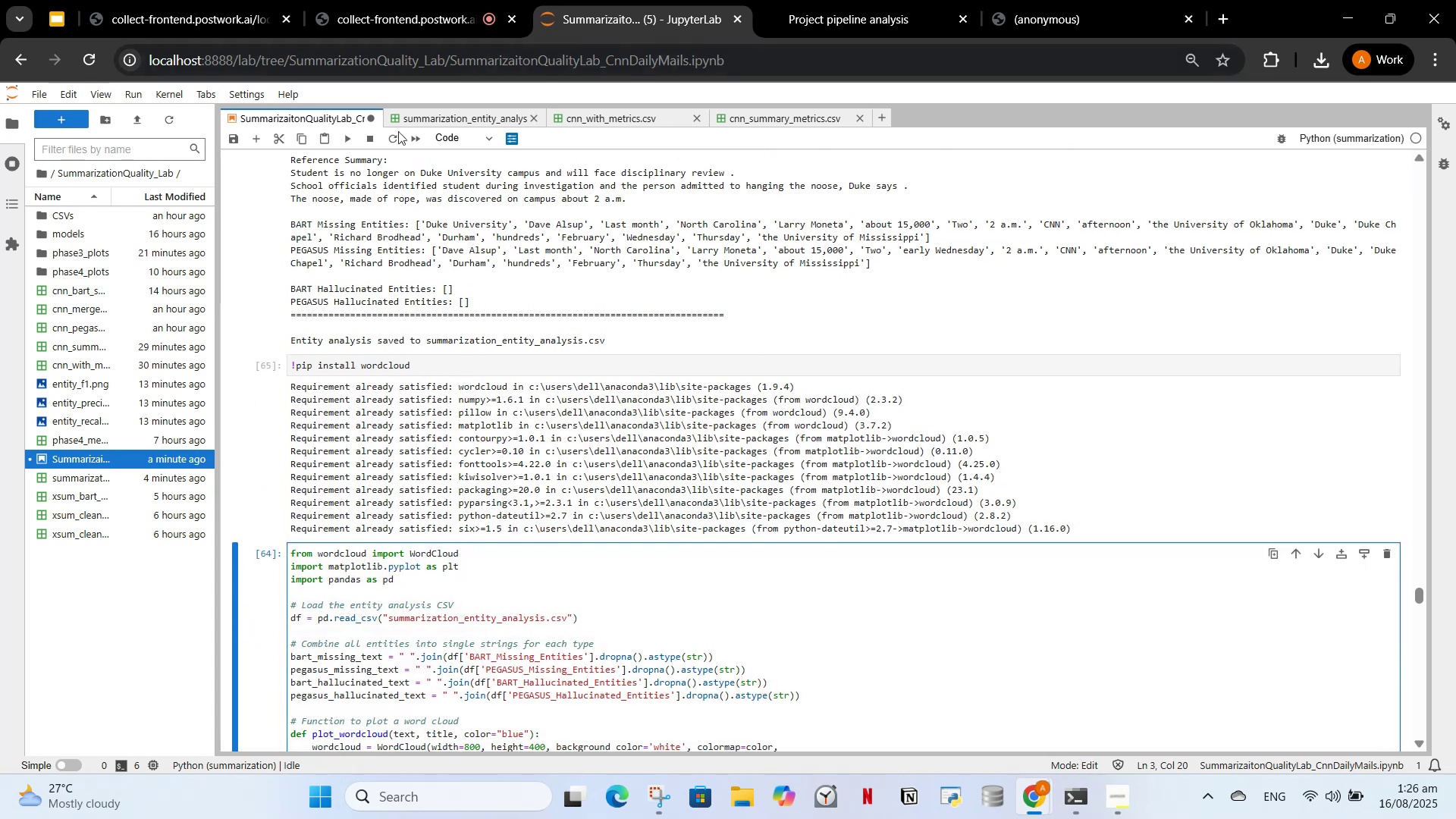 
left_click([342, 150])
 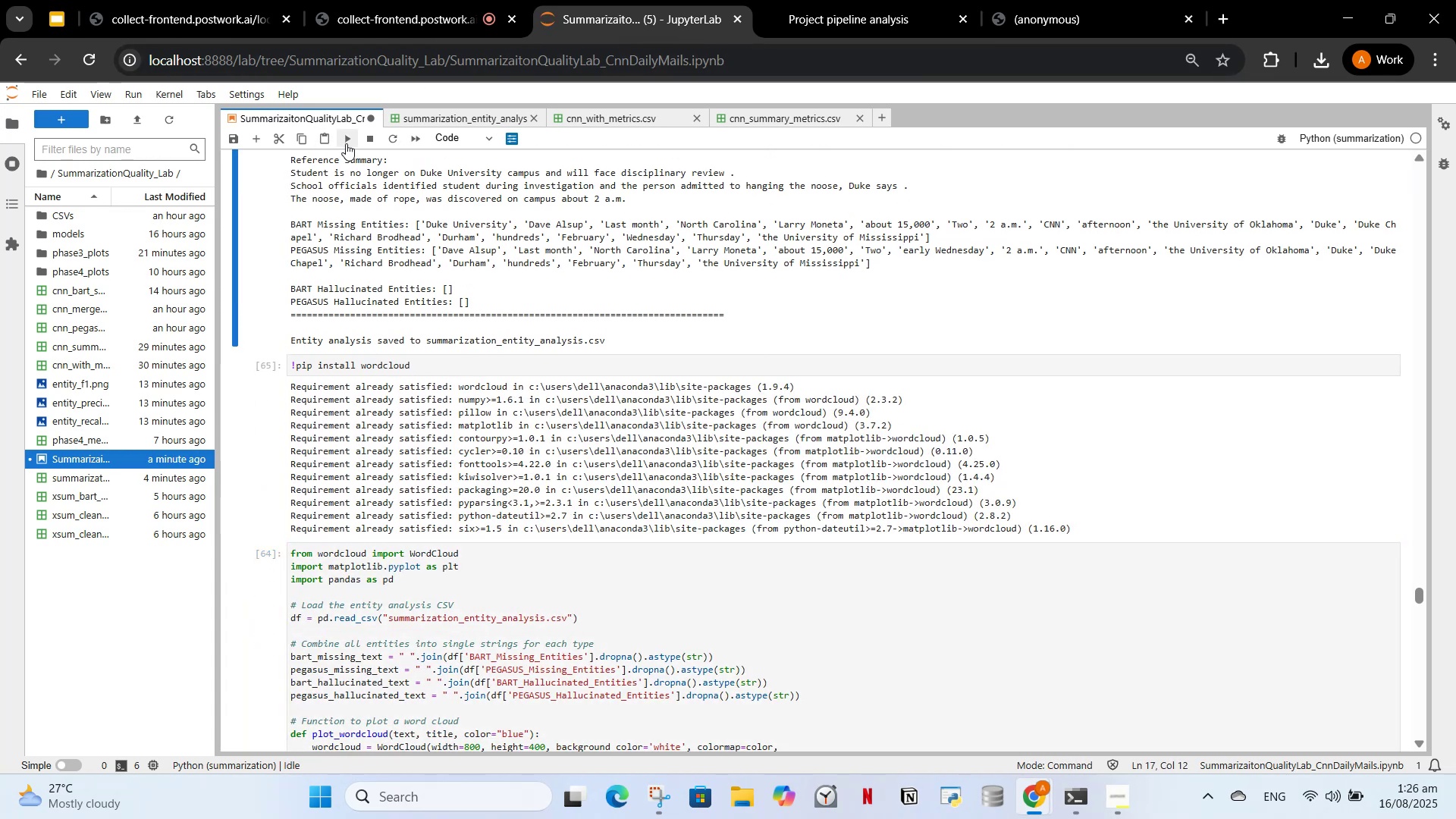 
left_click([346, 143])
 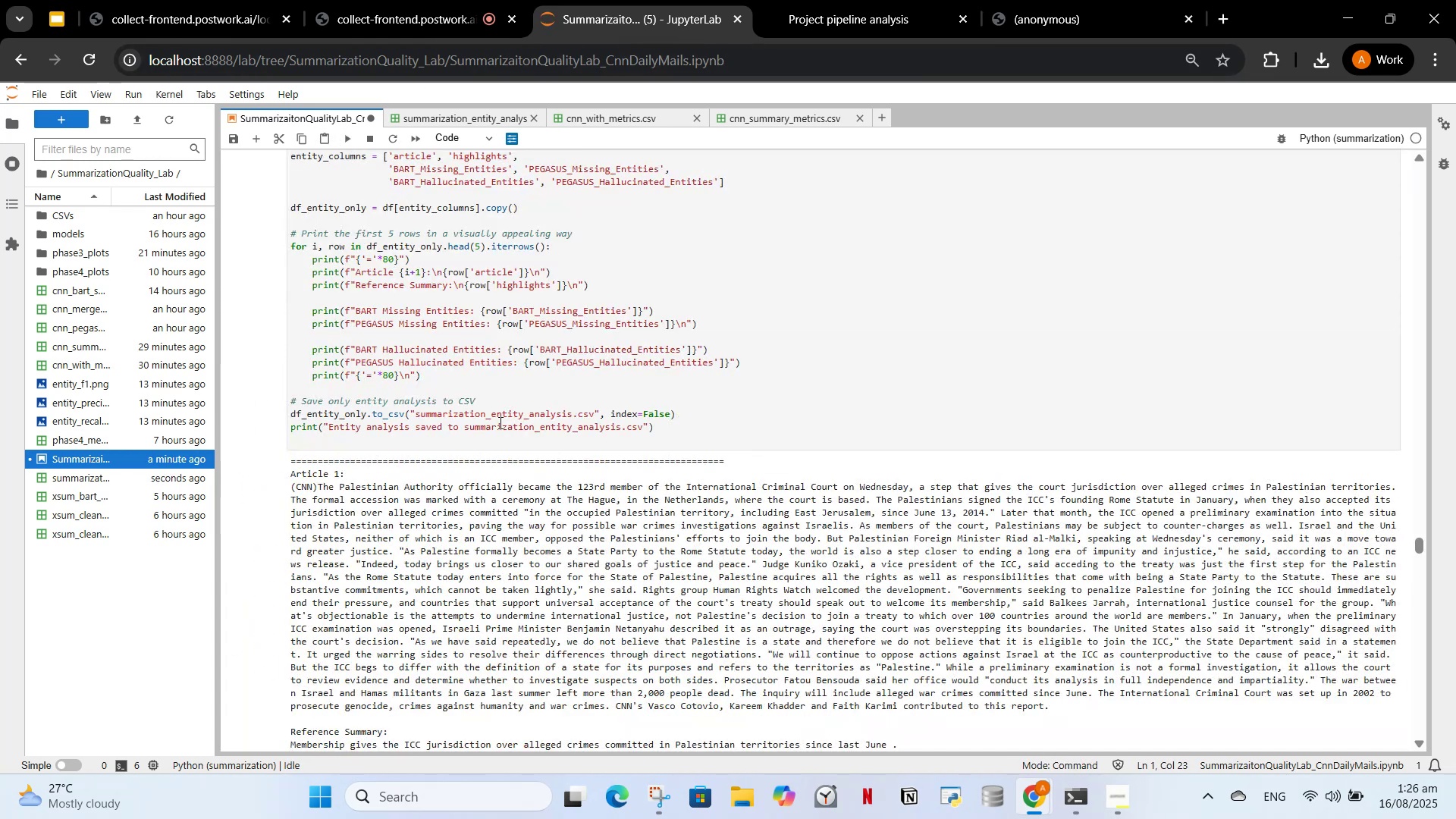 
scroll: coordinate [500, 340], scroll_direction: down, amount: 28.0
 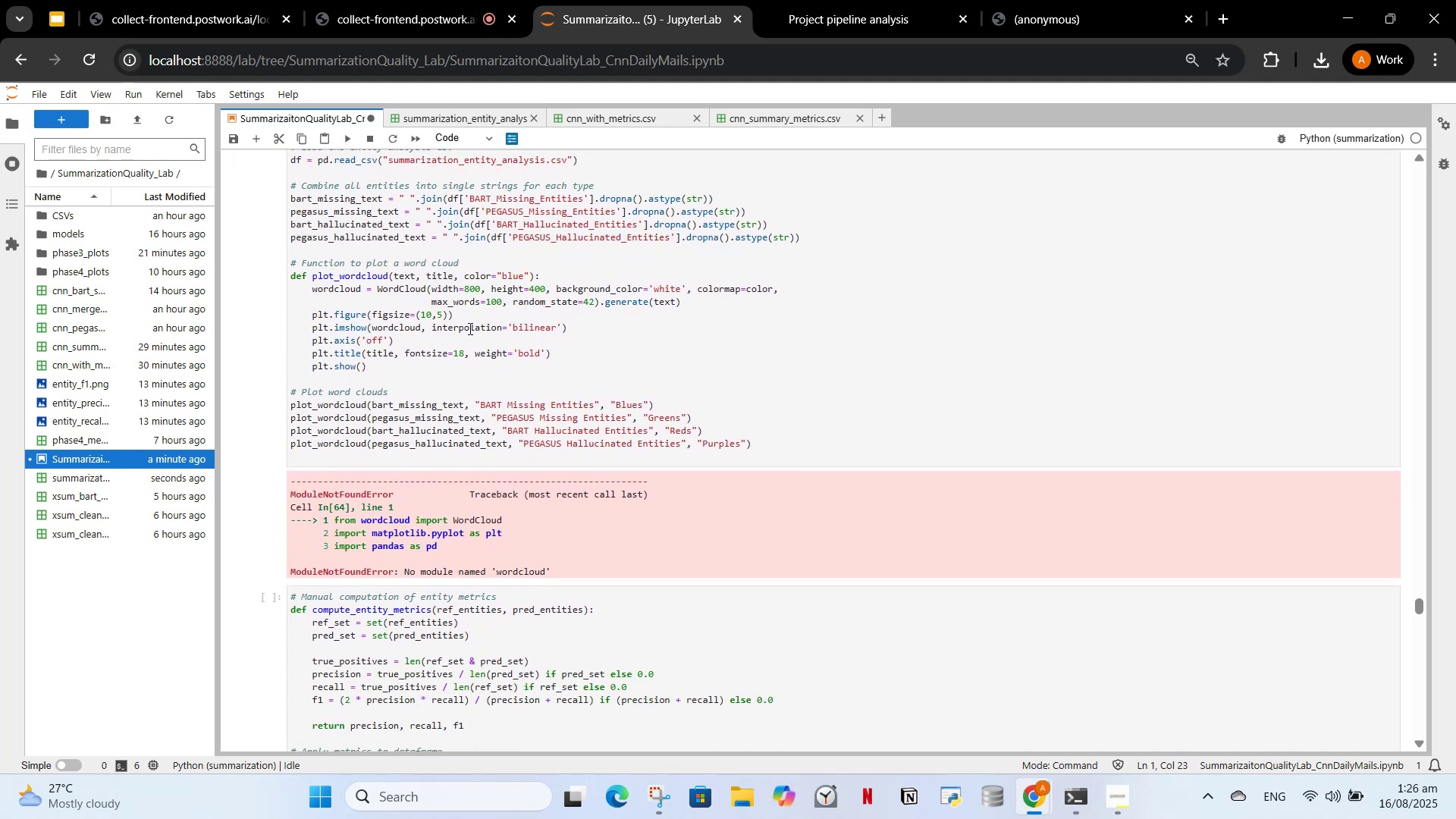 
scroll: coordinate [469, 328], scroll_direction: up, amount: 1.0
 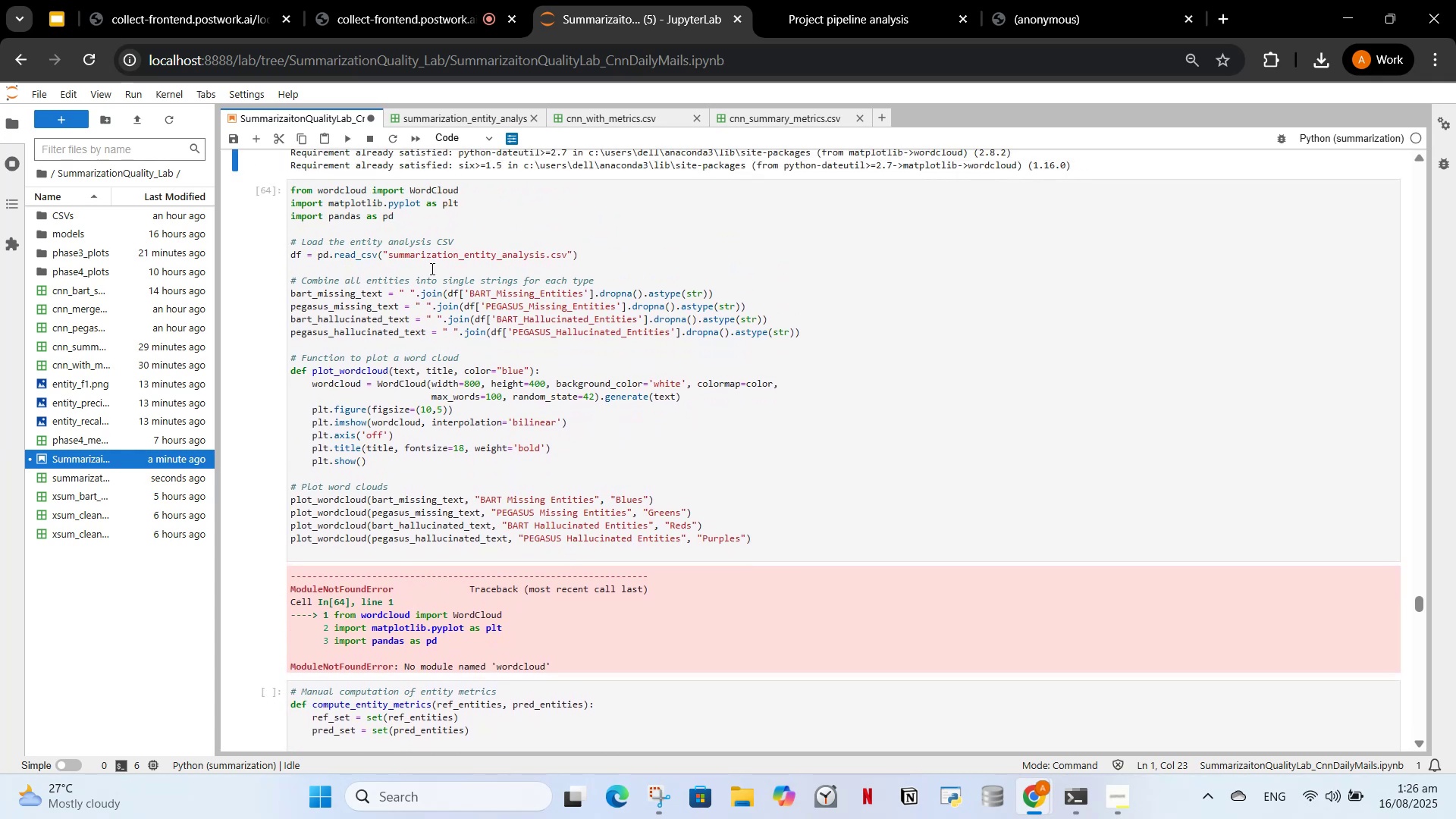 
left_click([428, 212])
 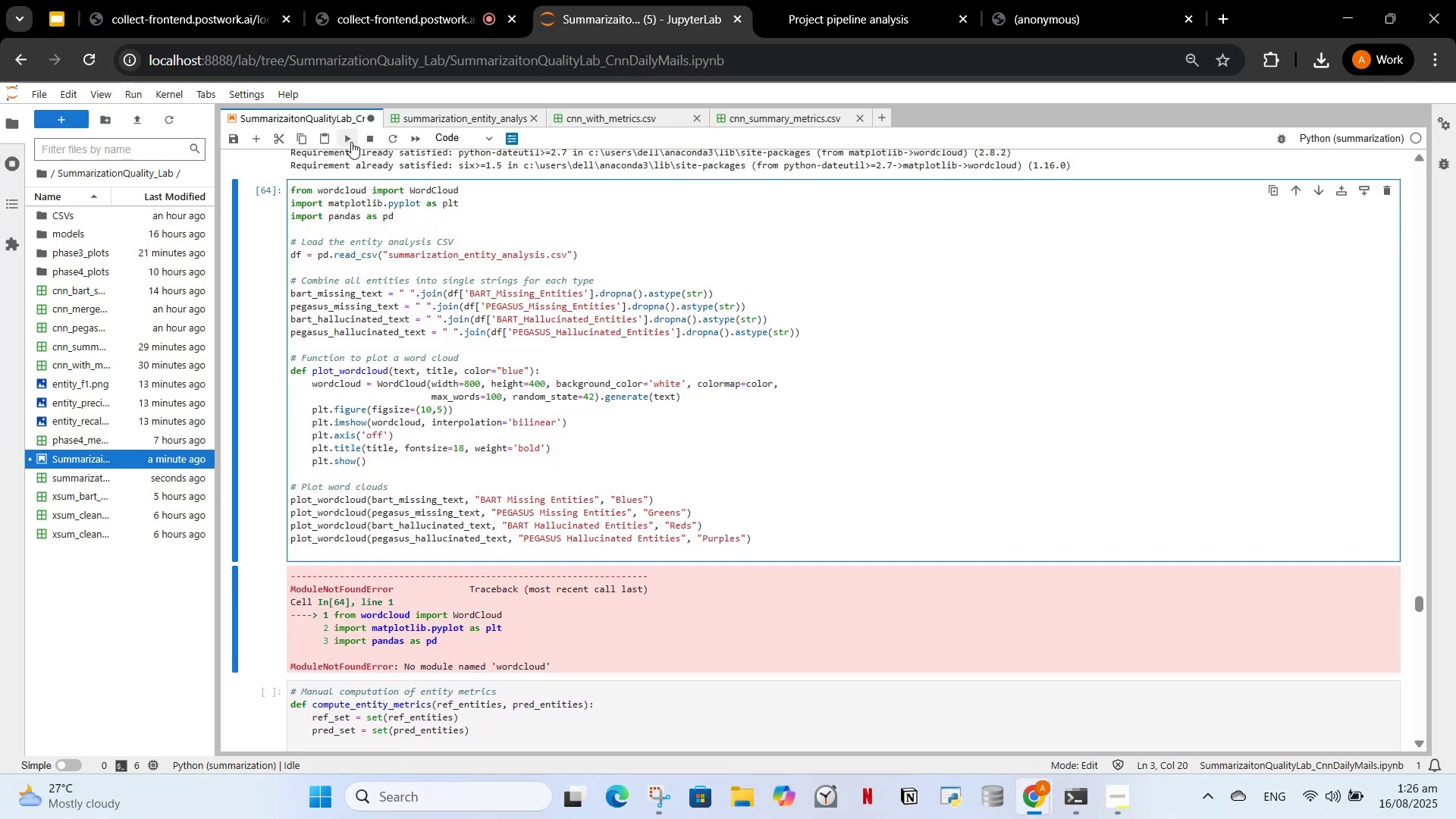 
left_click([351, 142])
 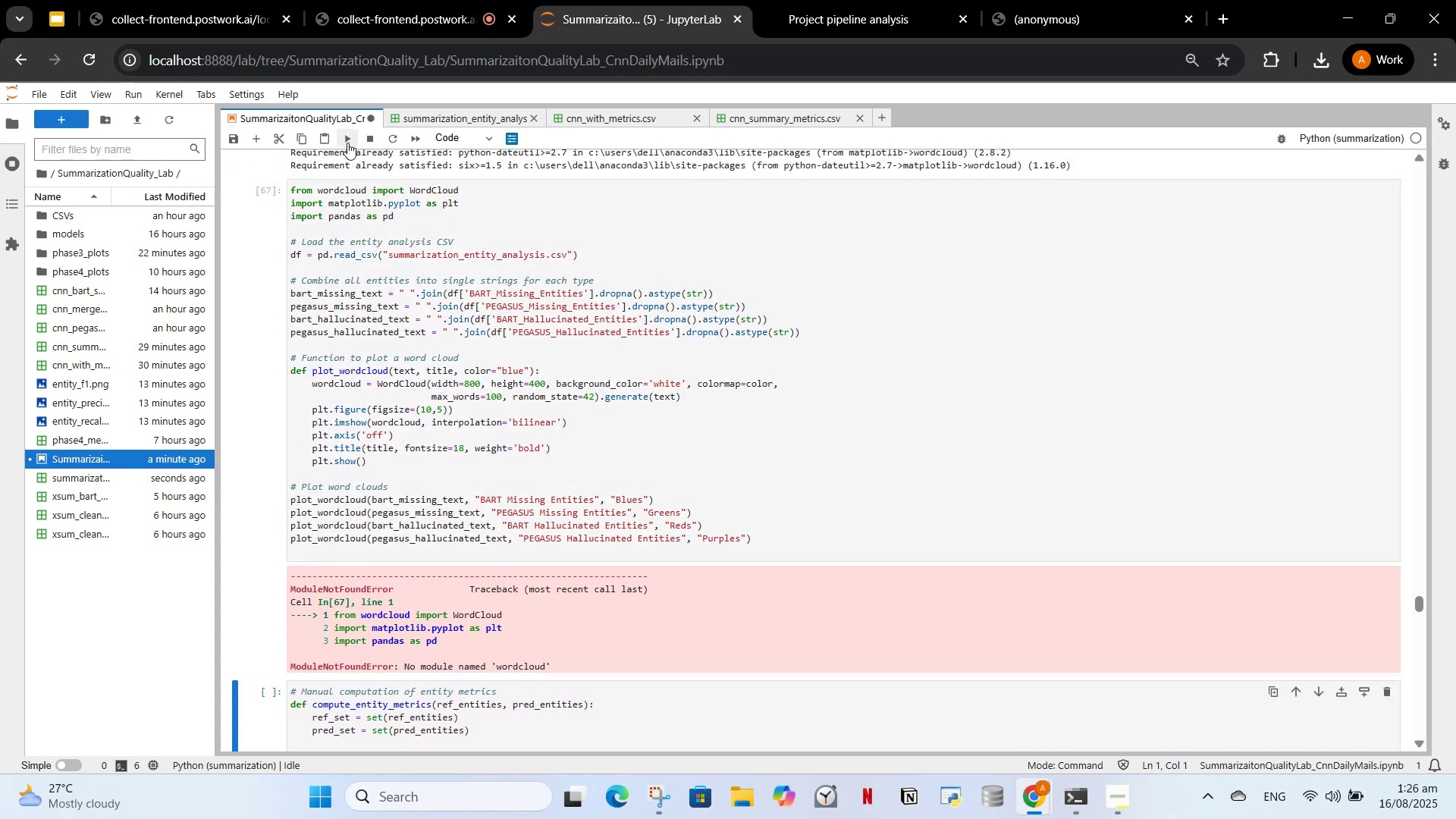 
left_click([347, 143])
 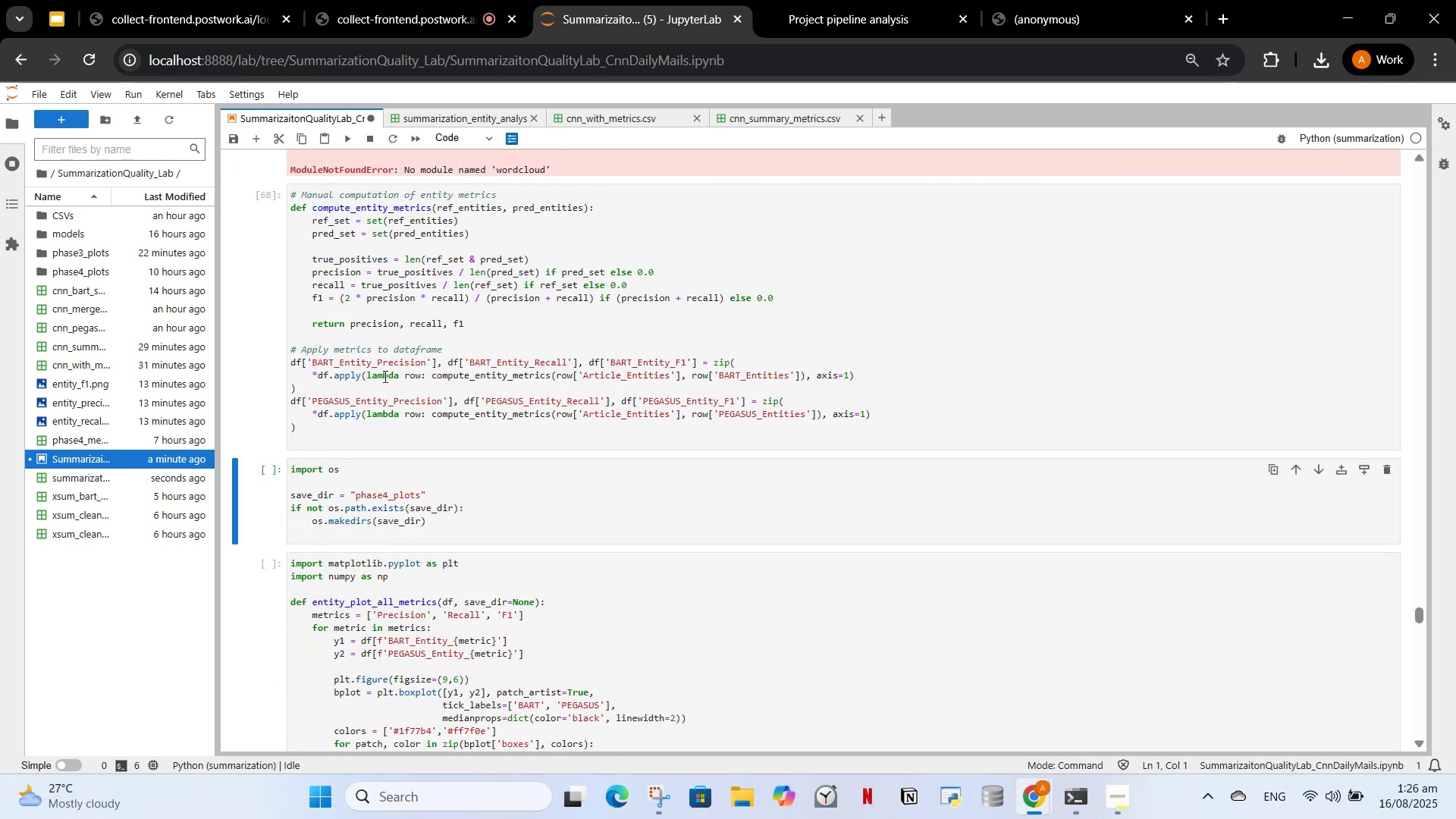 
scroll: coordinate [513, 400], scroll_direction: up, amount: 38.0
 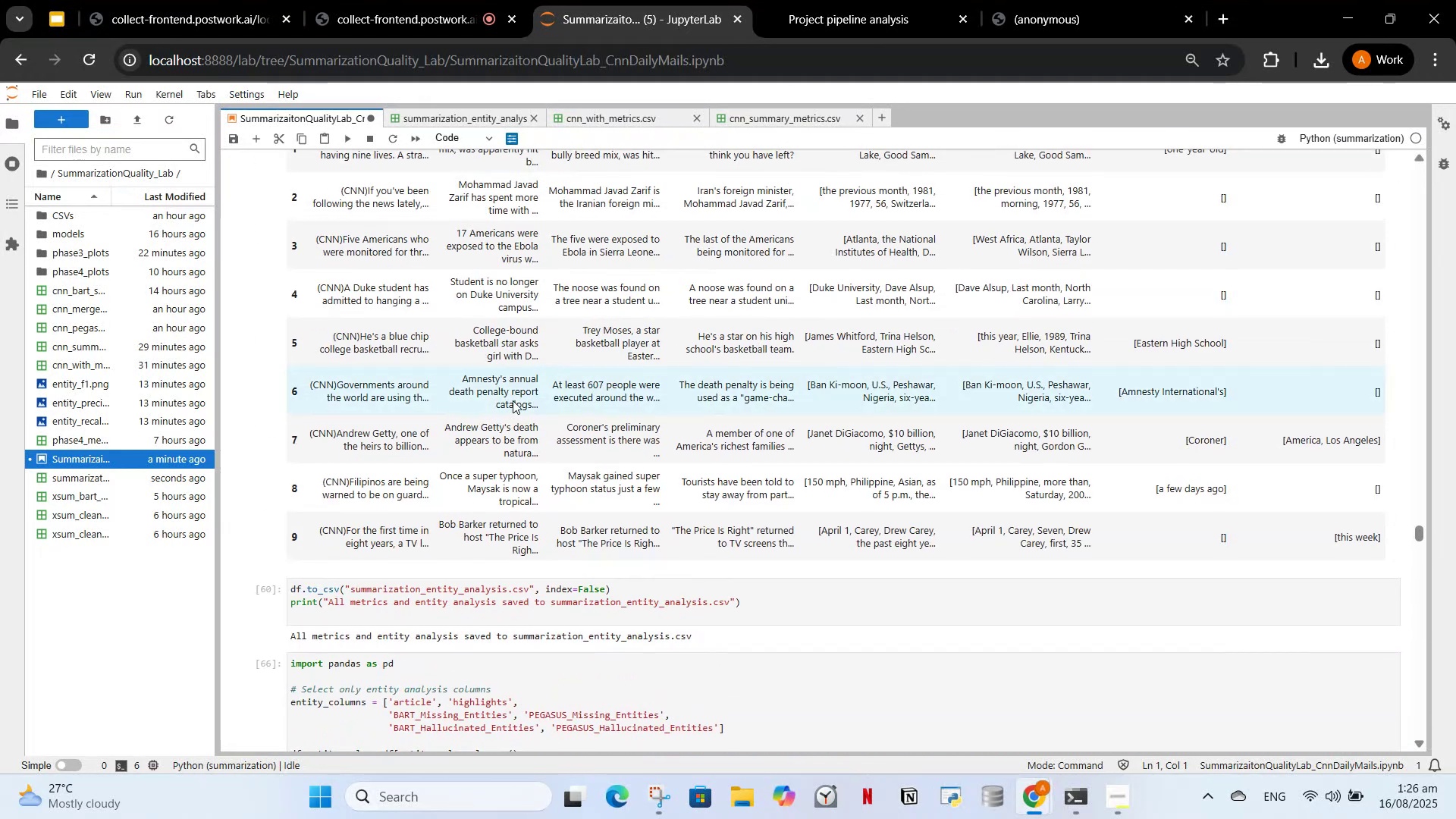 
scroll: coordinate [424, 479], scroll_direction: down, amount: 23.0
 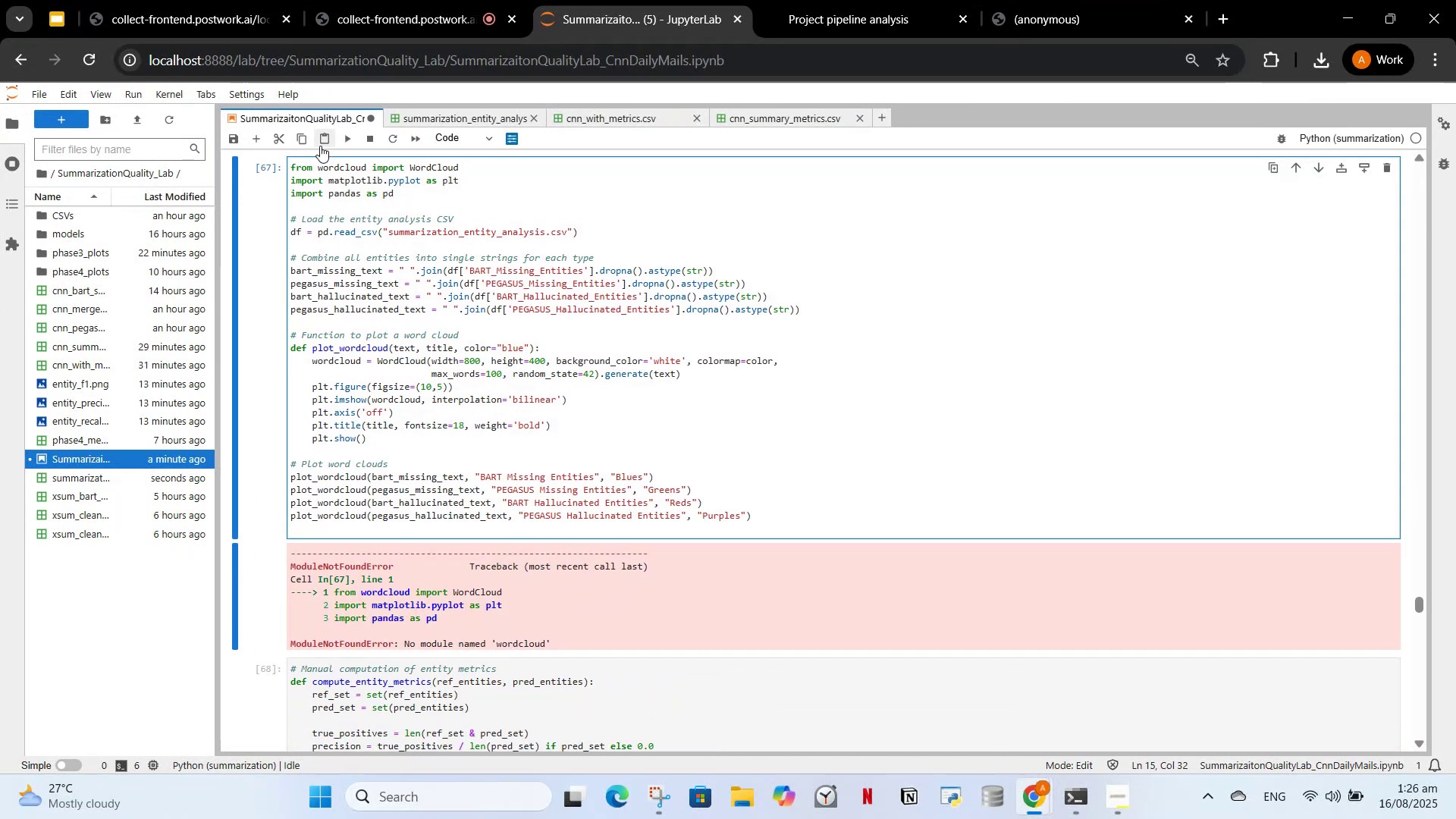 
left_click([339, 143])
 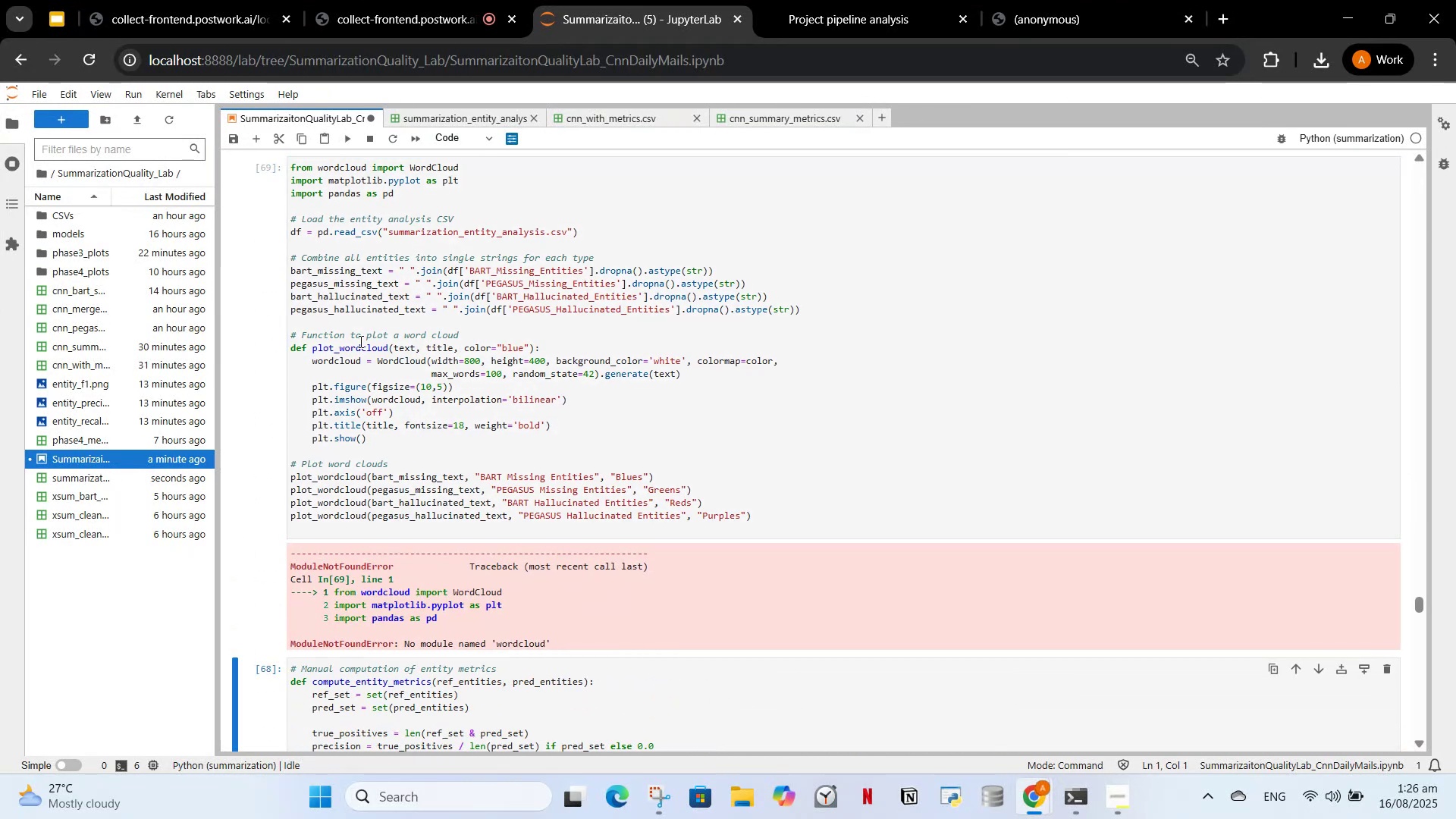 
scroll: coordinate [411, 371], scroll_direction: up, amount: 3.0
 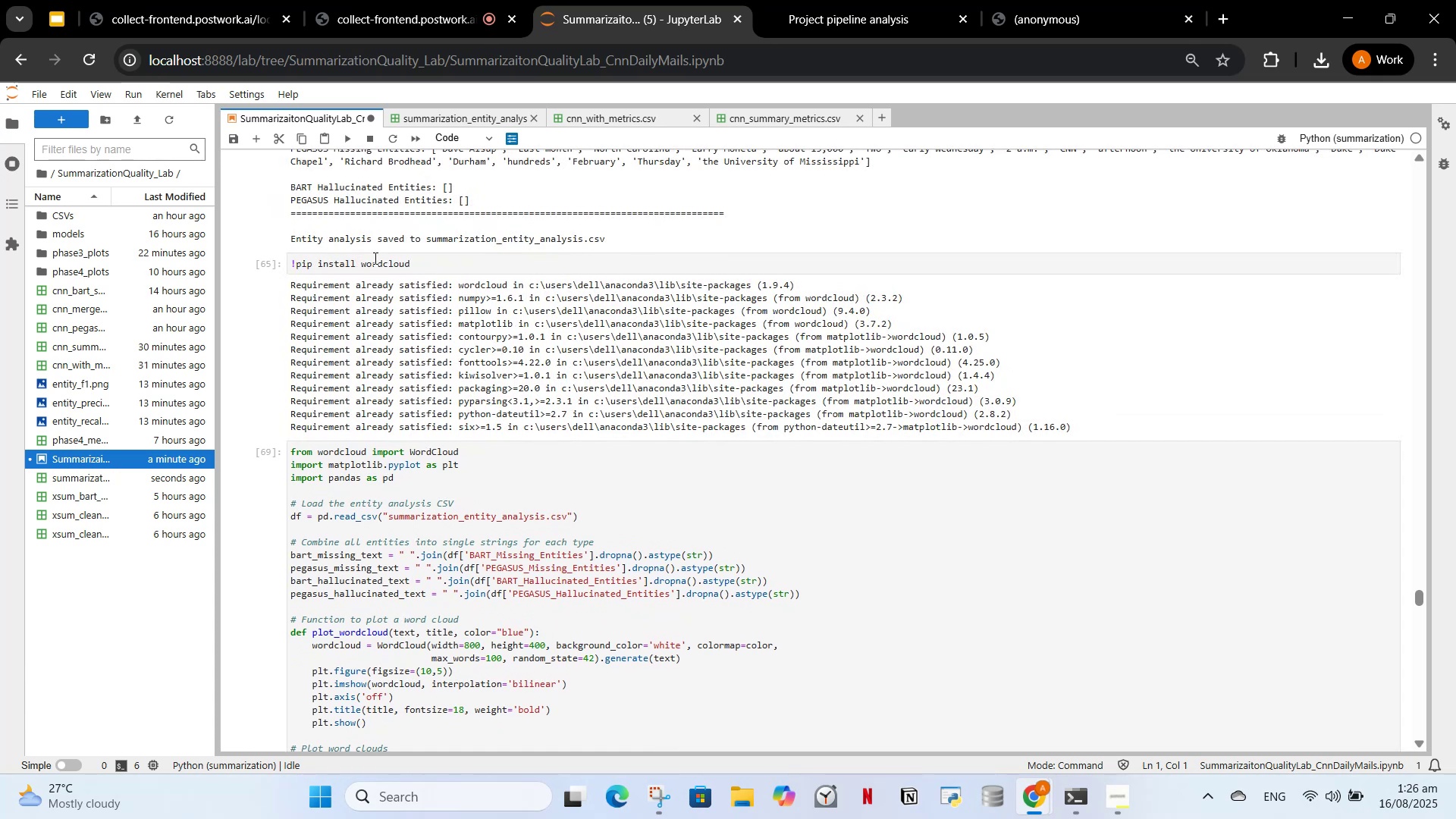 
left_click([375, 264])
 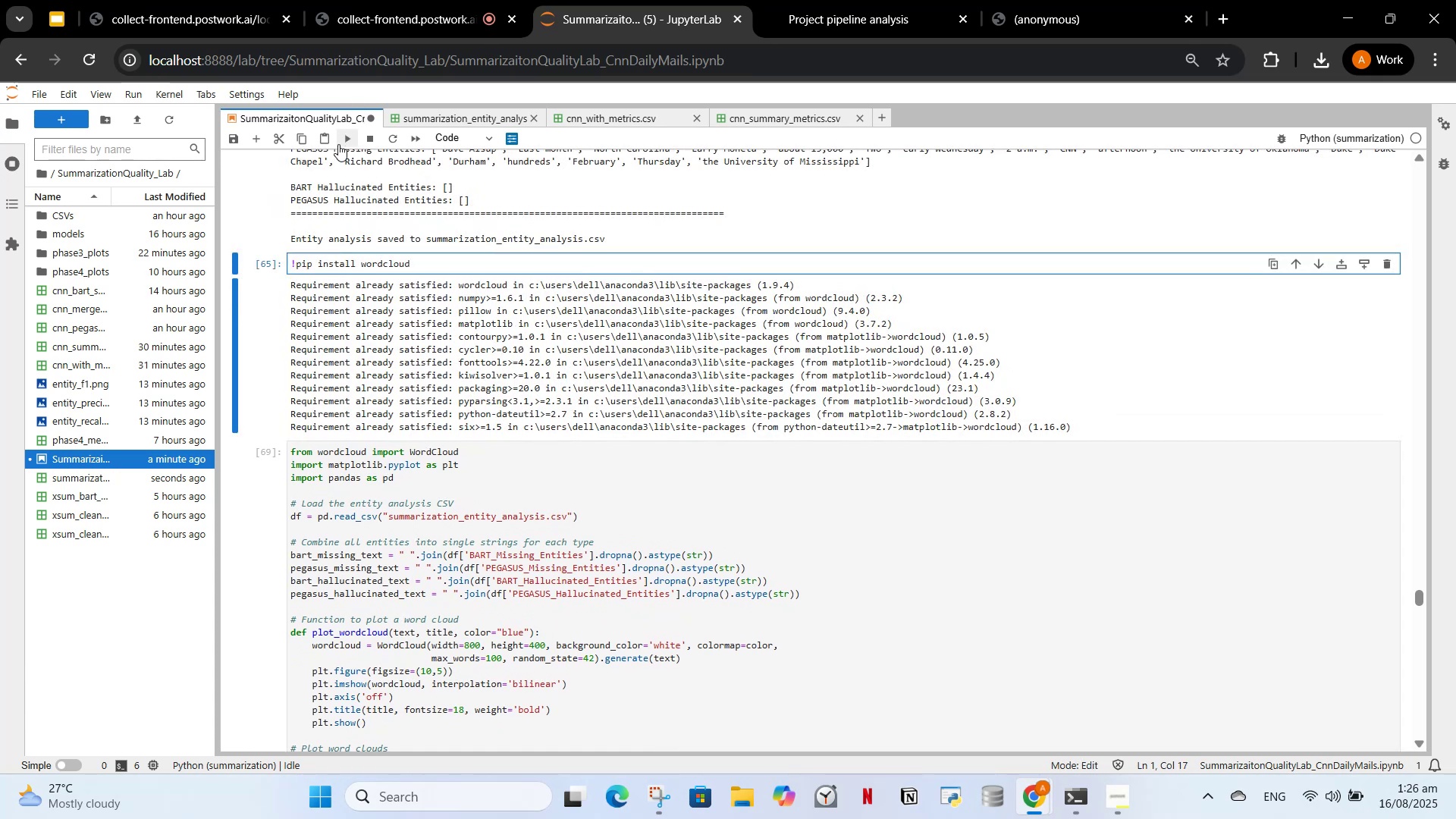 
left_click([338, 144])
 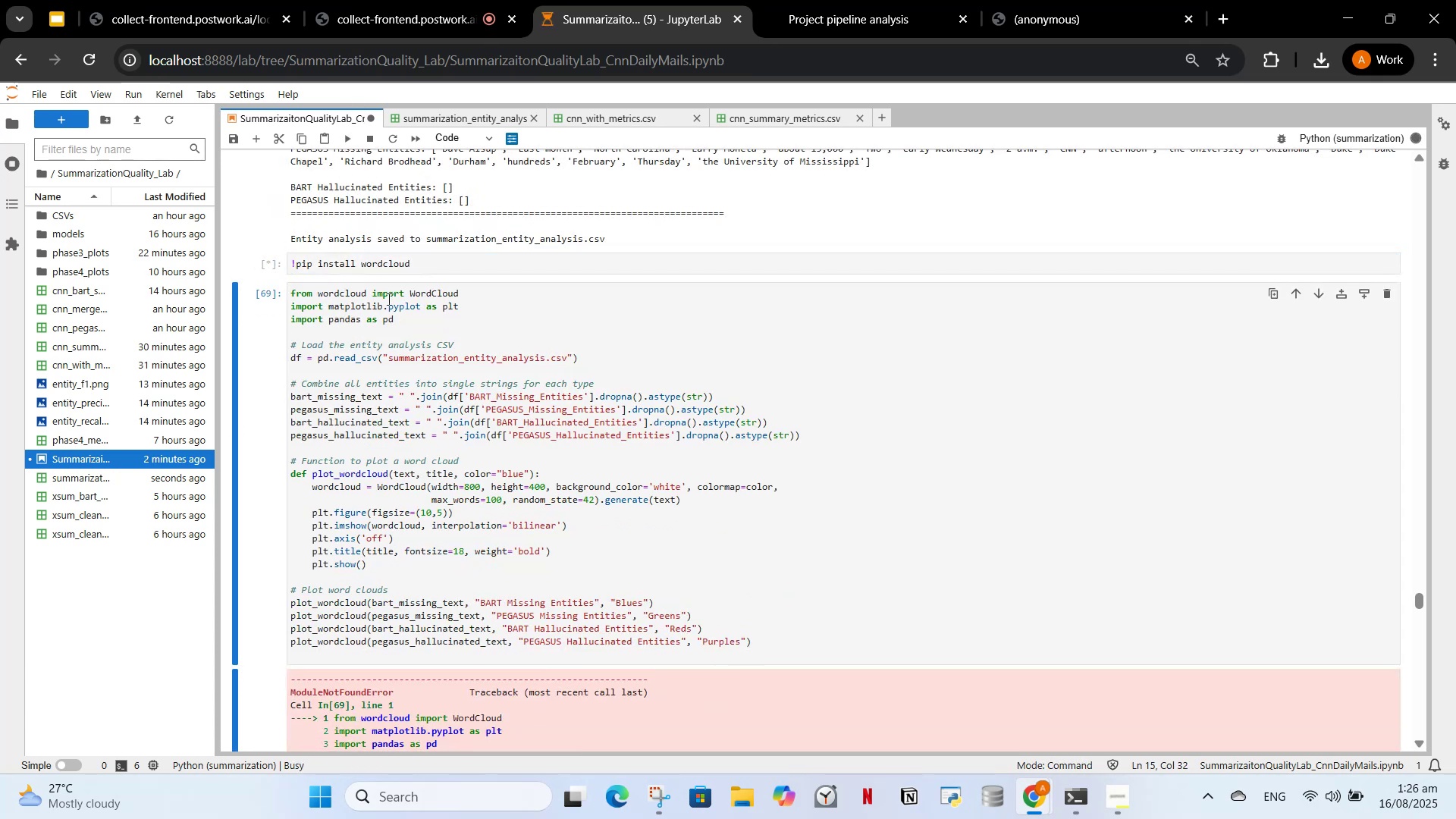 
scroll: coordinate [404, 314], scroll_direction: up, amount: 26.0
 